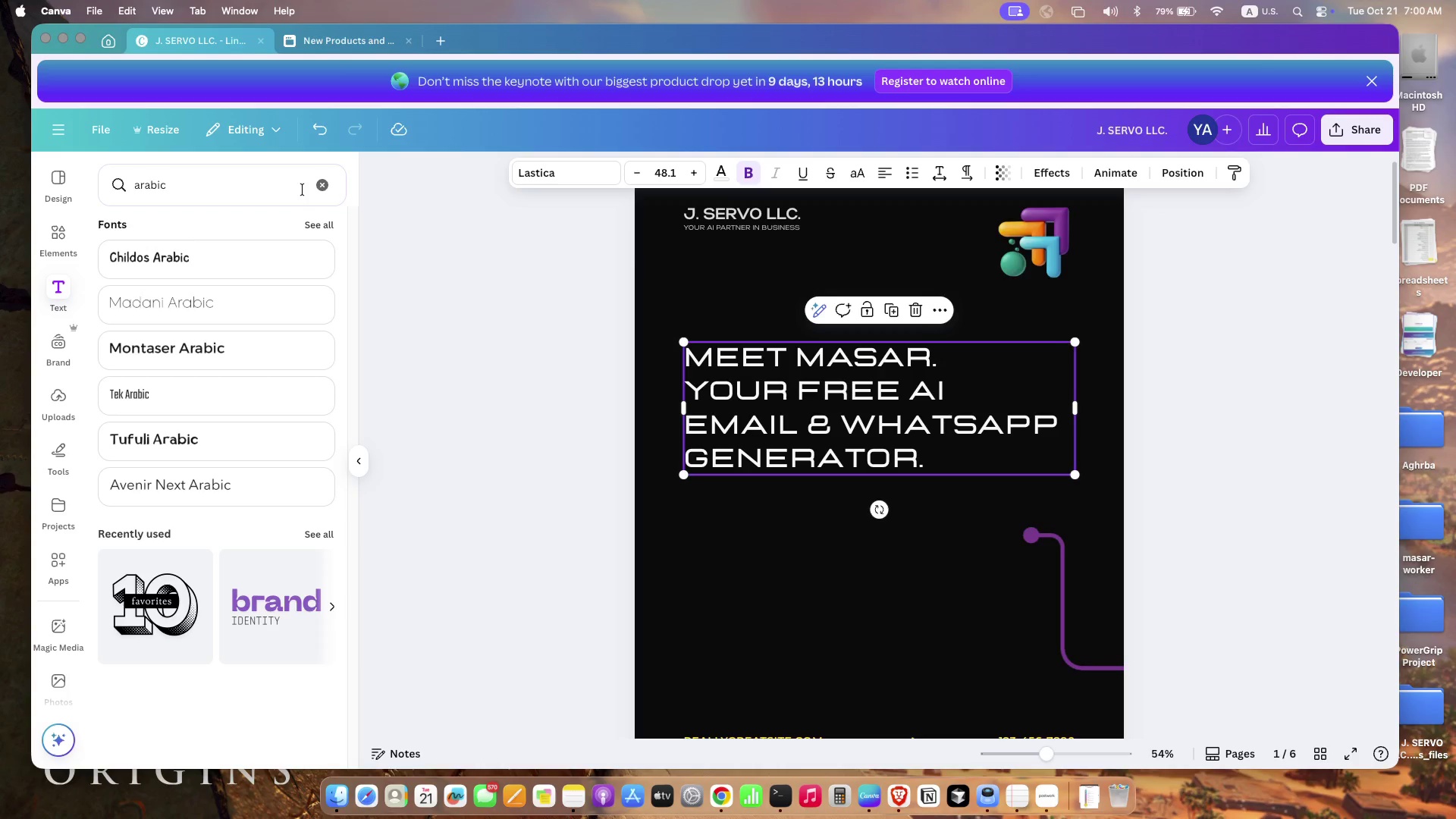 
wait(5.04)
 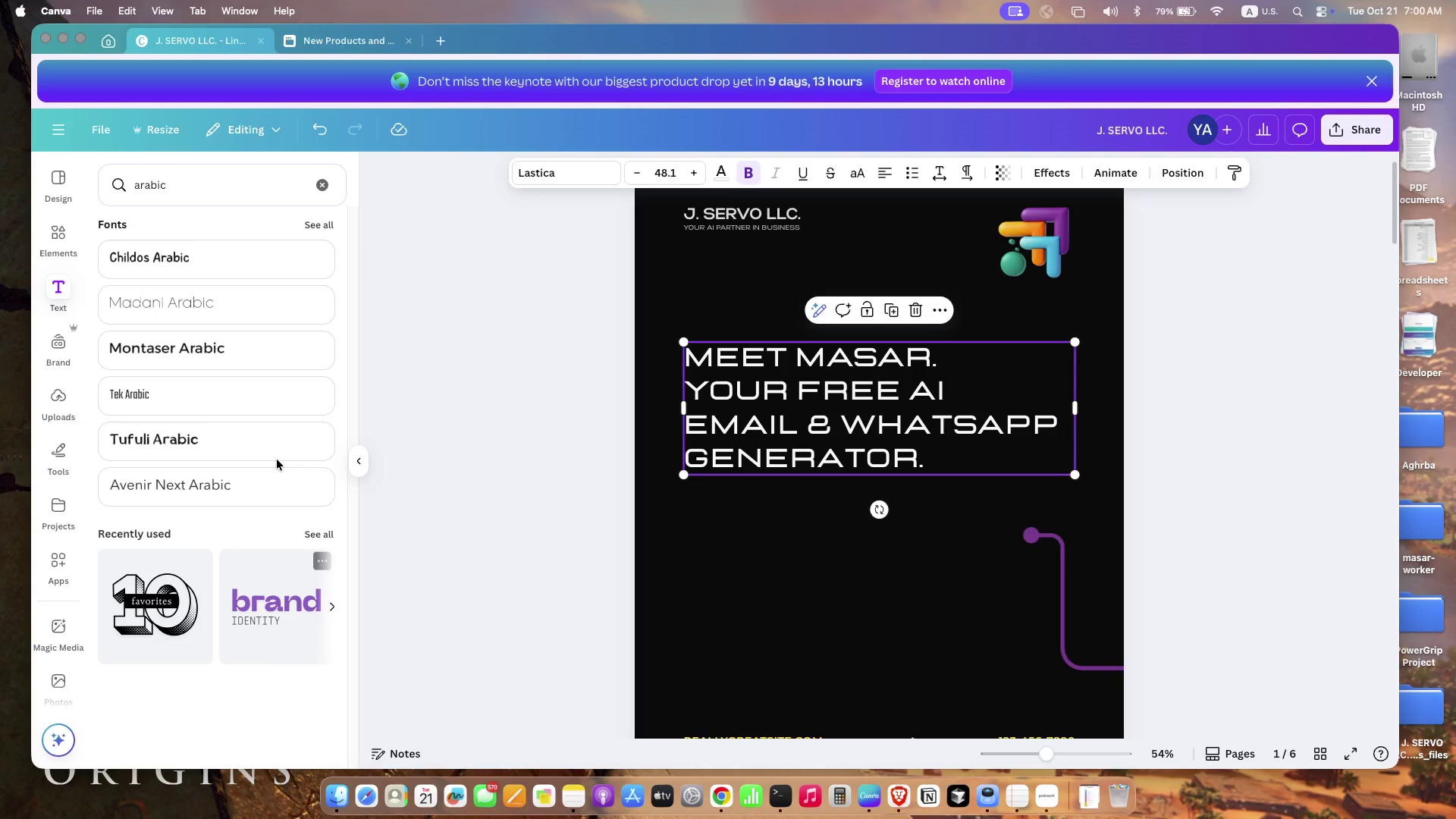 
double_click([287, 192])
 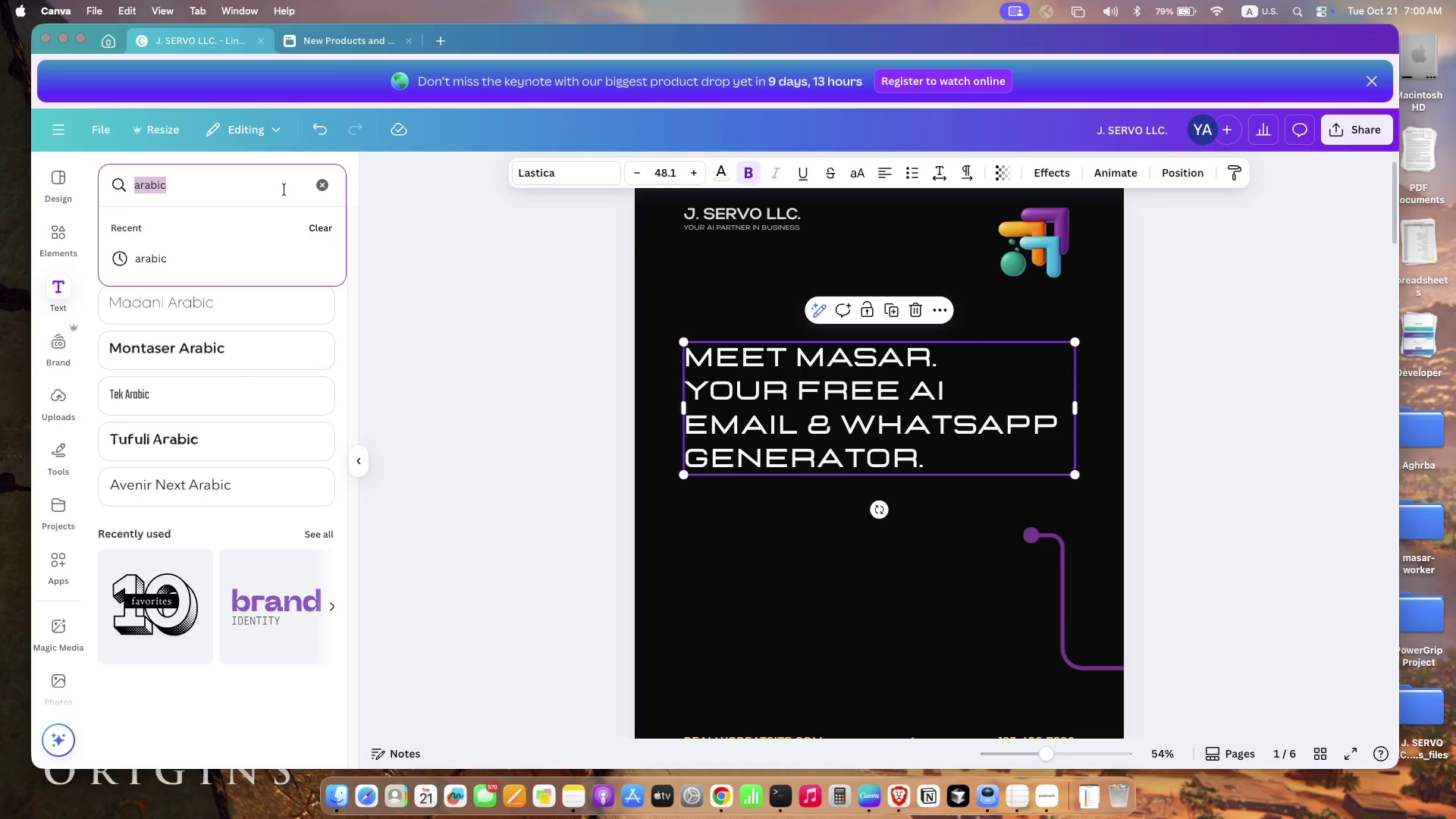 
triple_click([287, 192])
 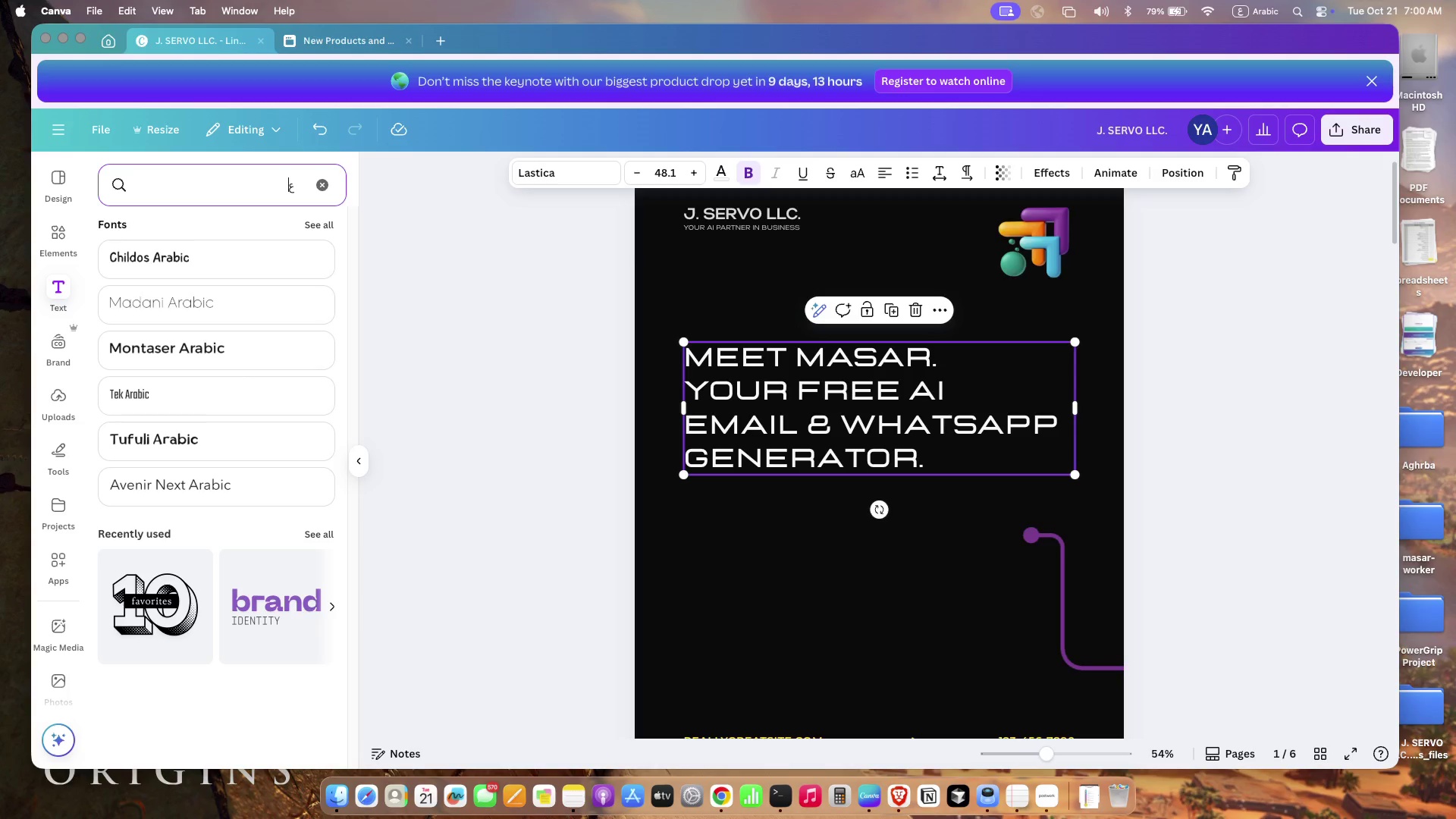 
type([Fn]ubfd)
key(Backspace)
key(Backspace)
key(Backspace)
type(nfd)
 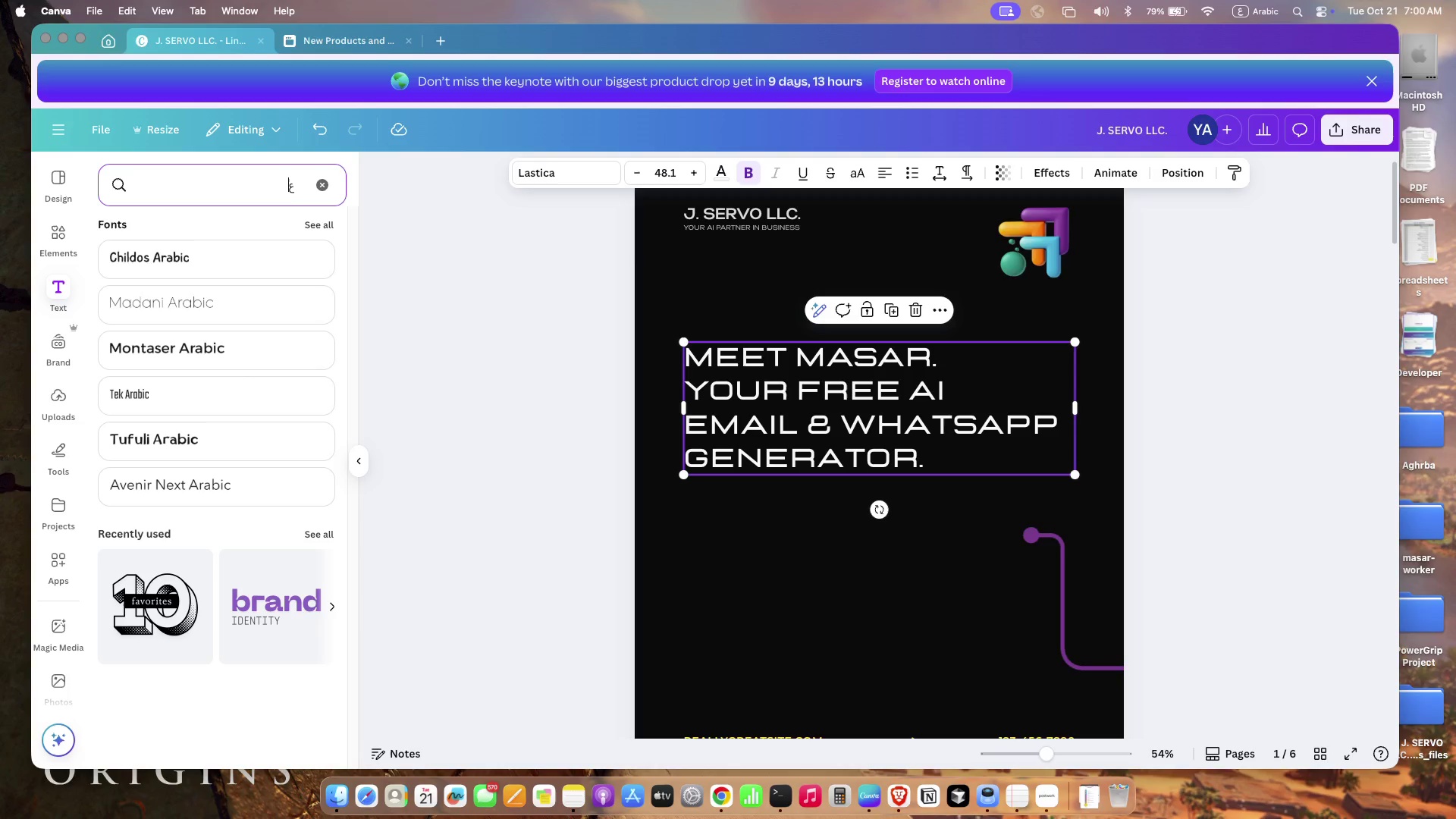 
key(Enter)
 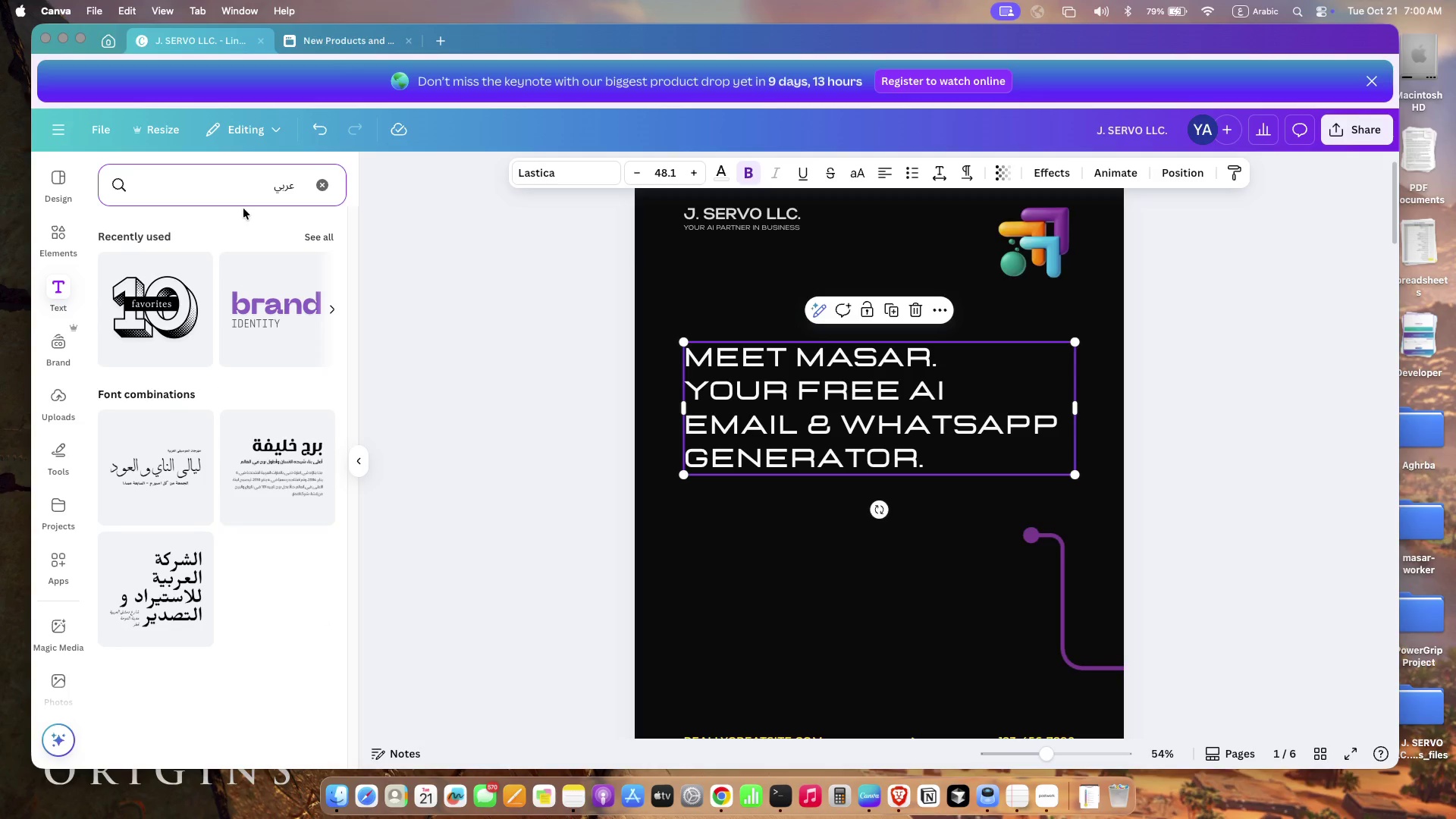 
scroll: coordinate [262, 559], scroll_direction: down, amount: 186.0
 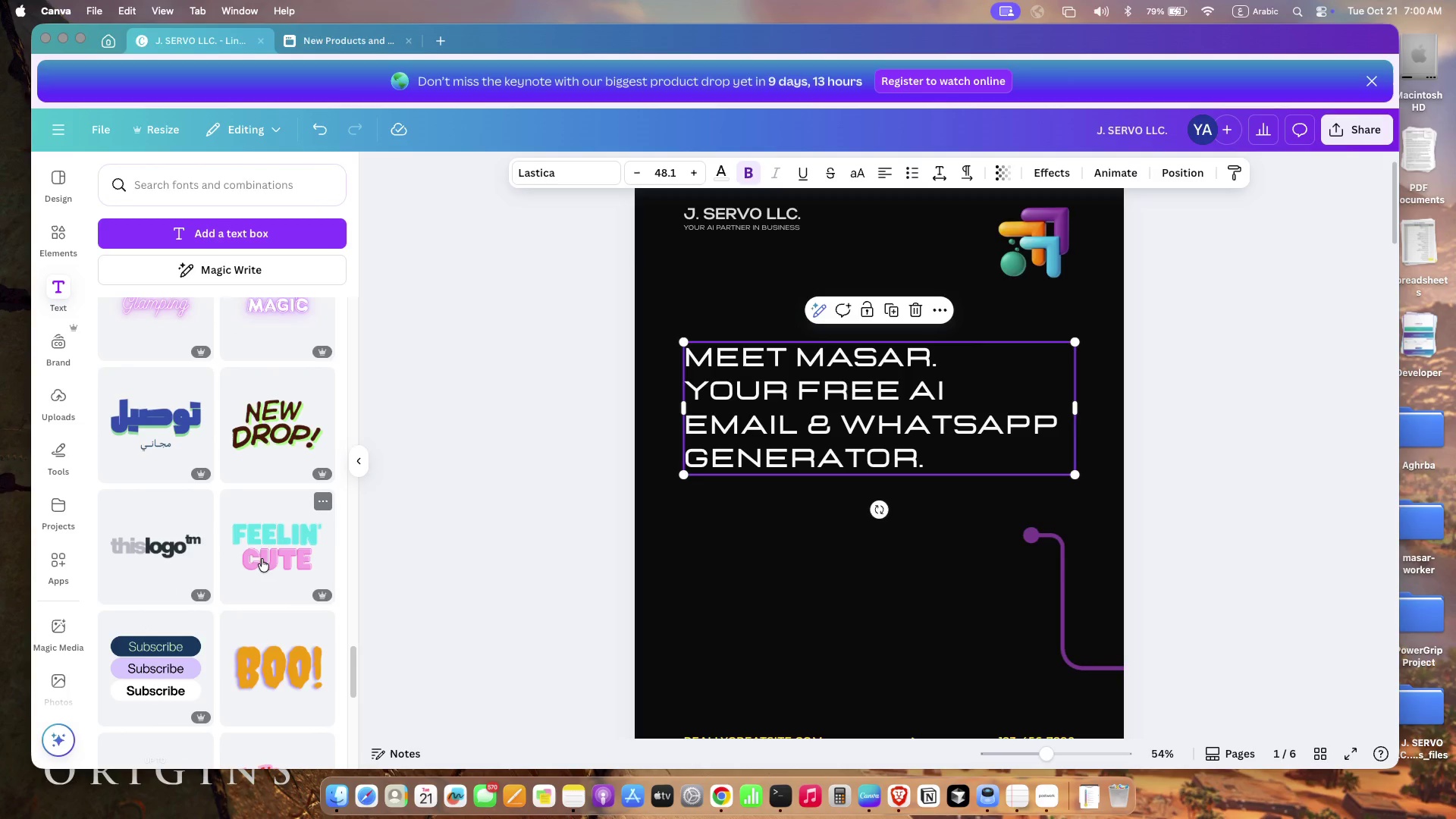 
scroll: coordinate [249, 647], scroll_direction: down, amount: 80.0
 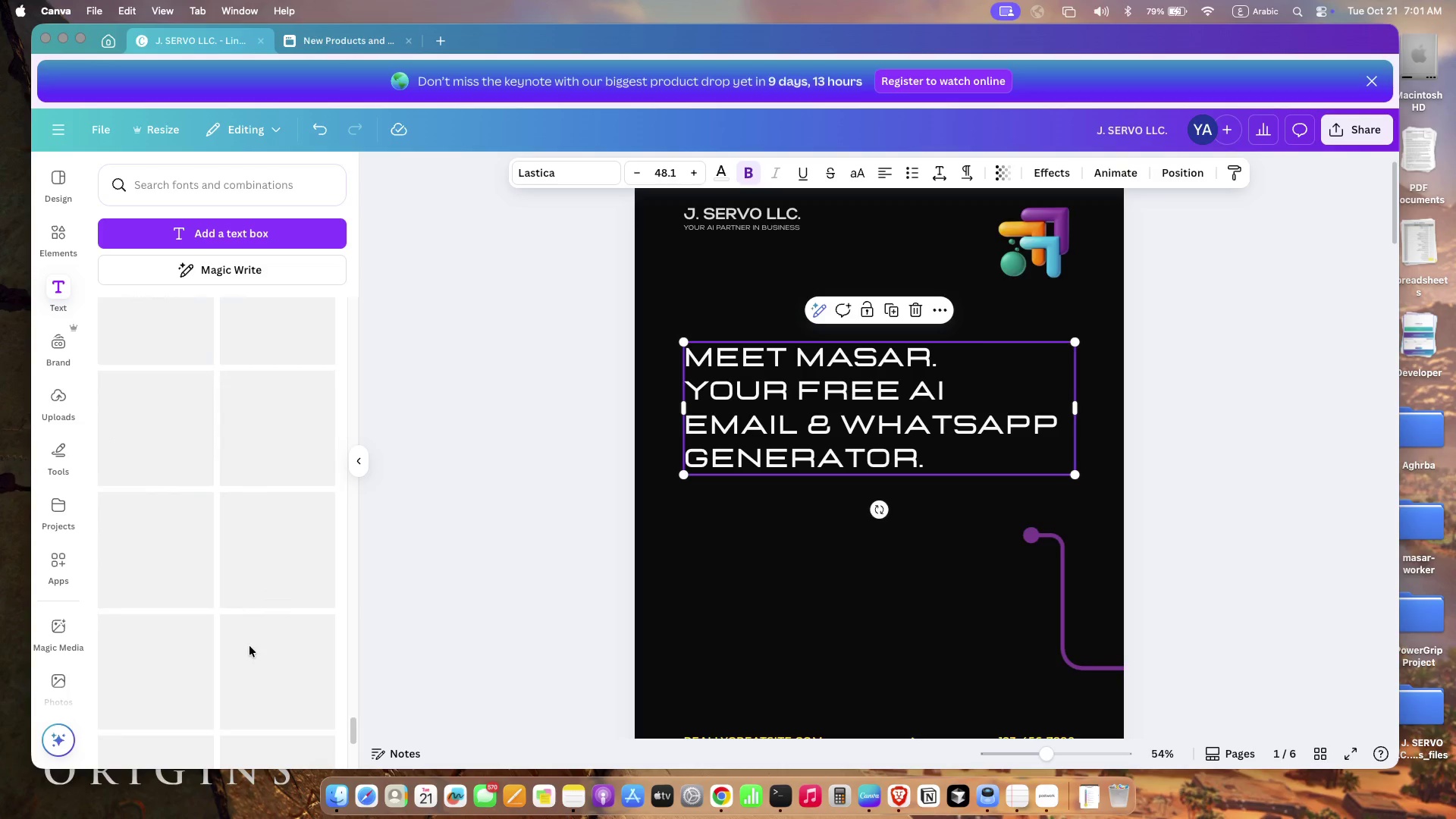 
scroll: coordinate [249, 645], scroll_direction: up, amount: 1.0
 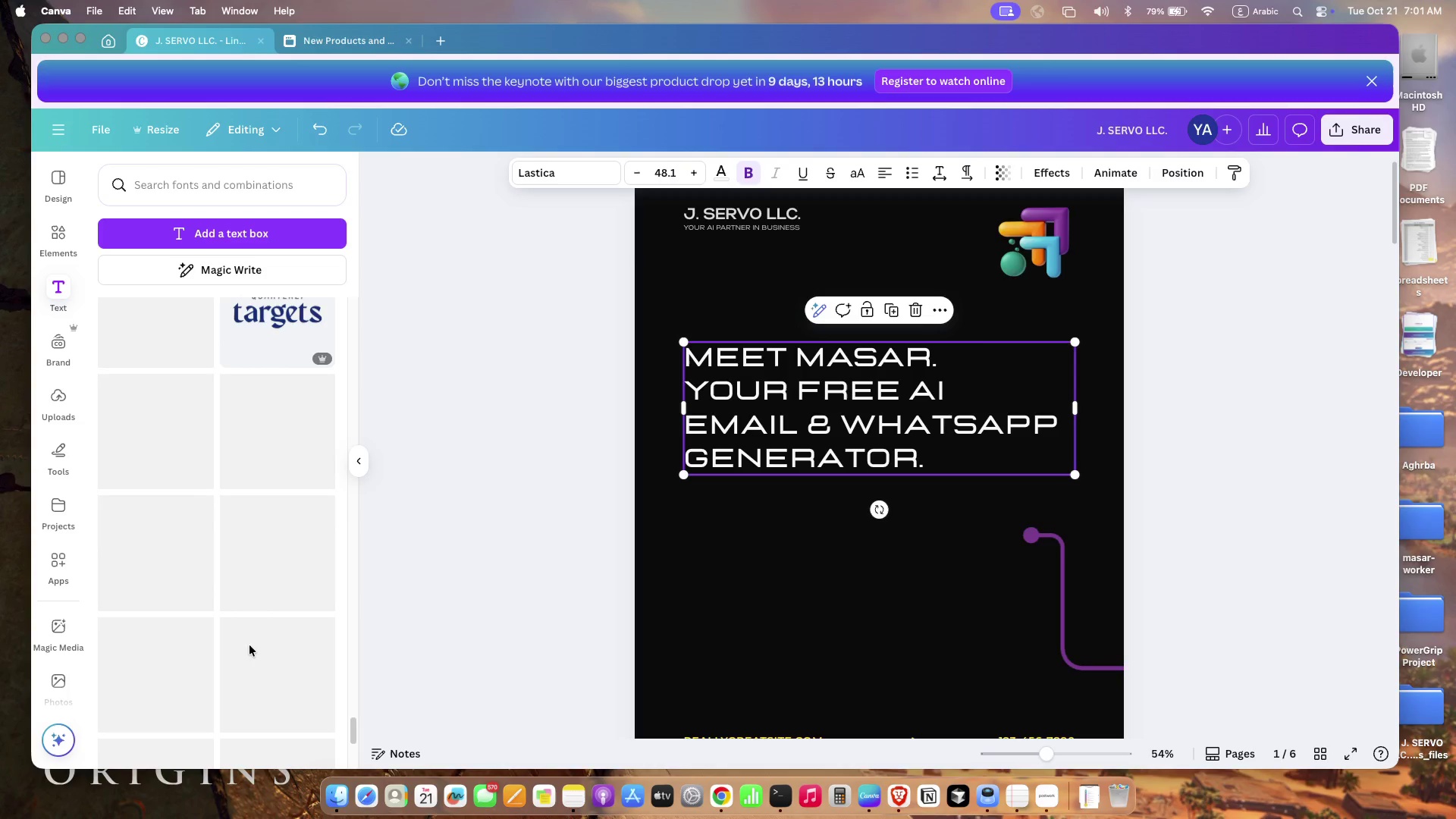 
scroll: coordinate [249, 629], scroll_direction: down, amount: 40.0
 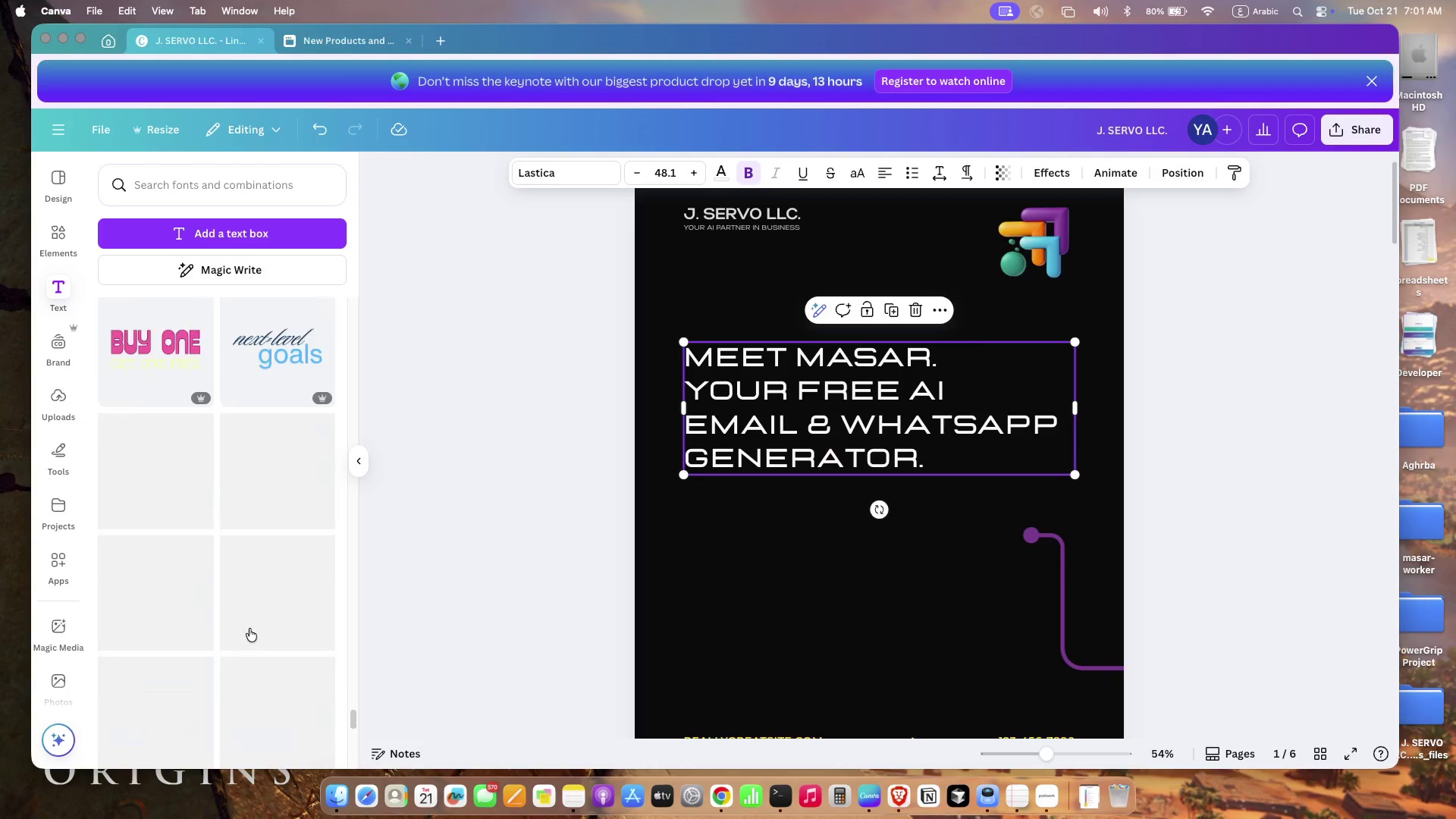 
scroll: coordinate [248, 626], scroll_direction: down, amount: 22.0
 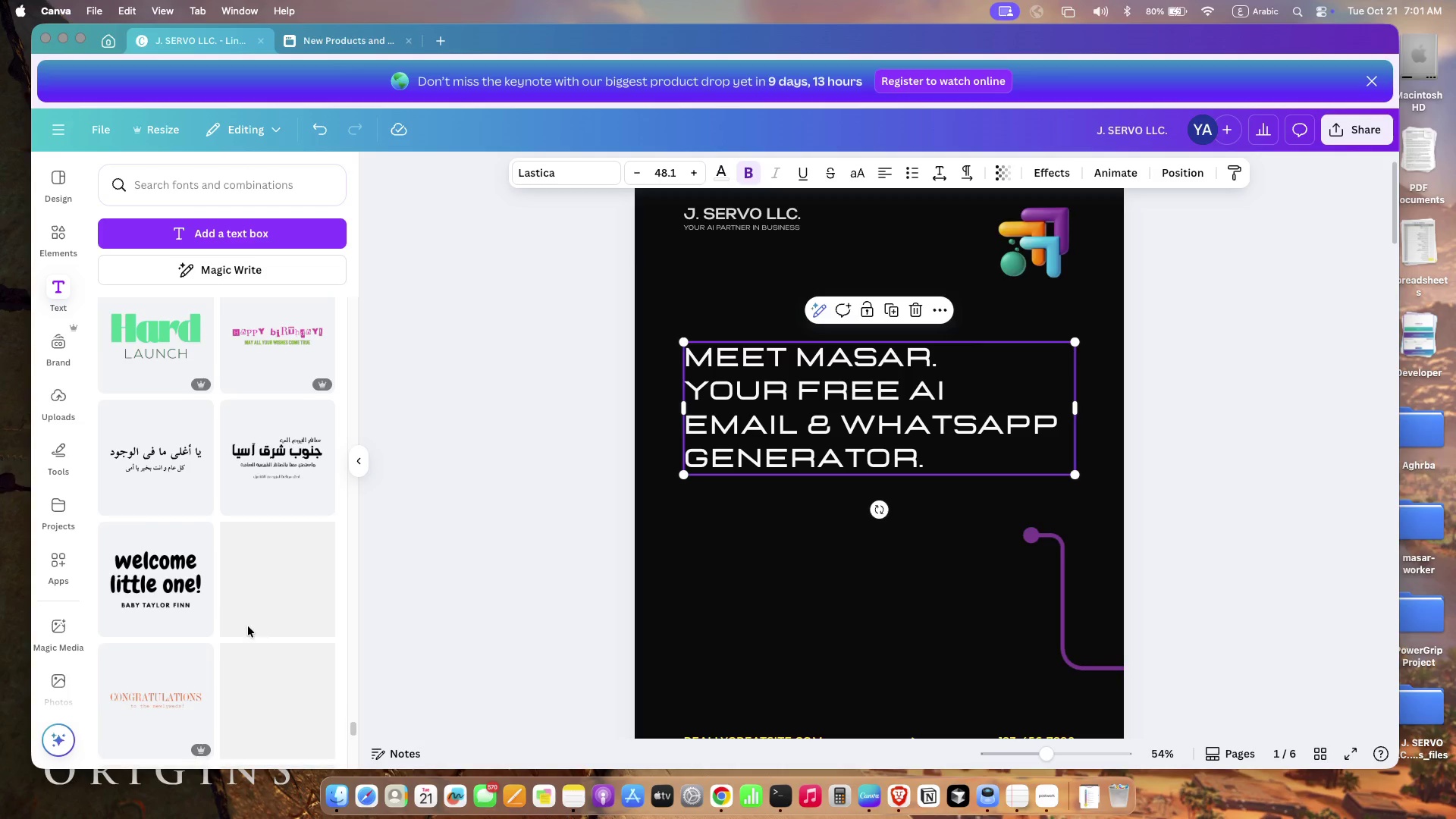 
scroll: coordinate [231, 601], scroll_direction: down, amount: 15.0
 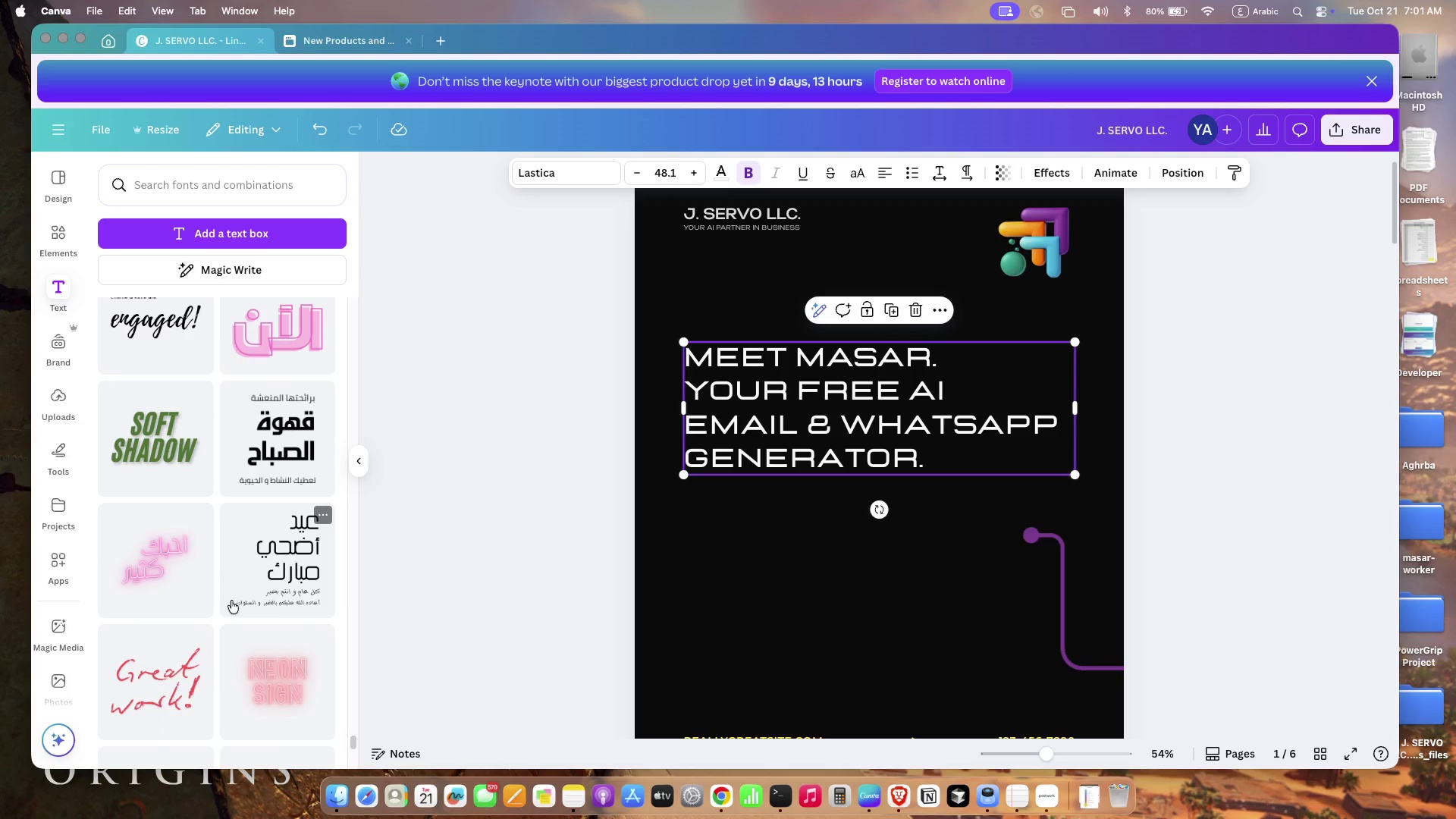 
left_click([313, 564])
 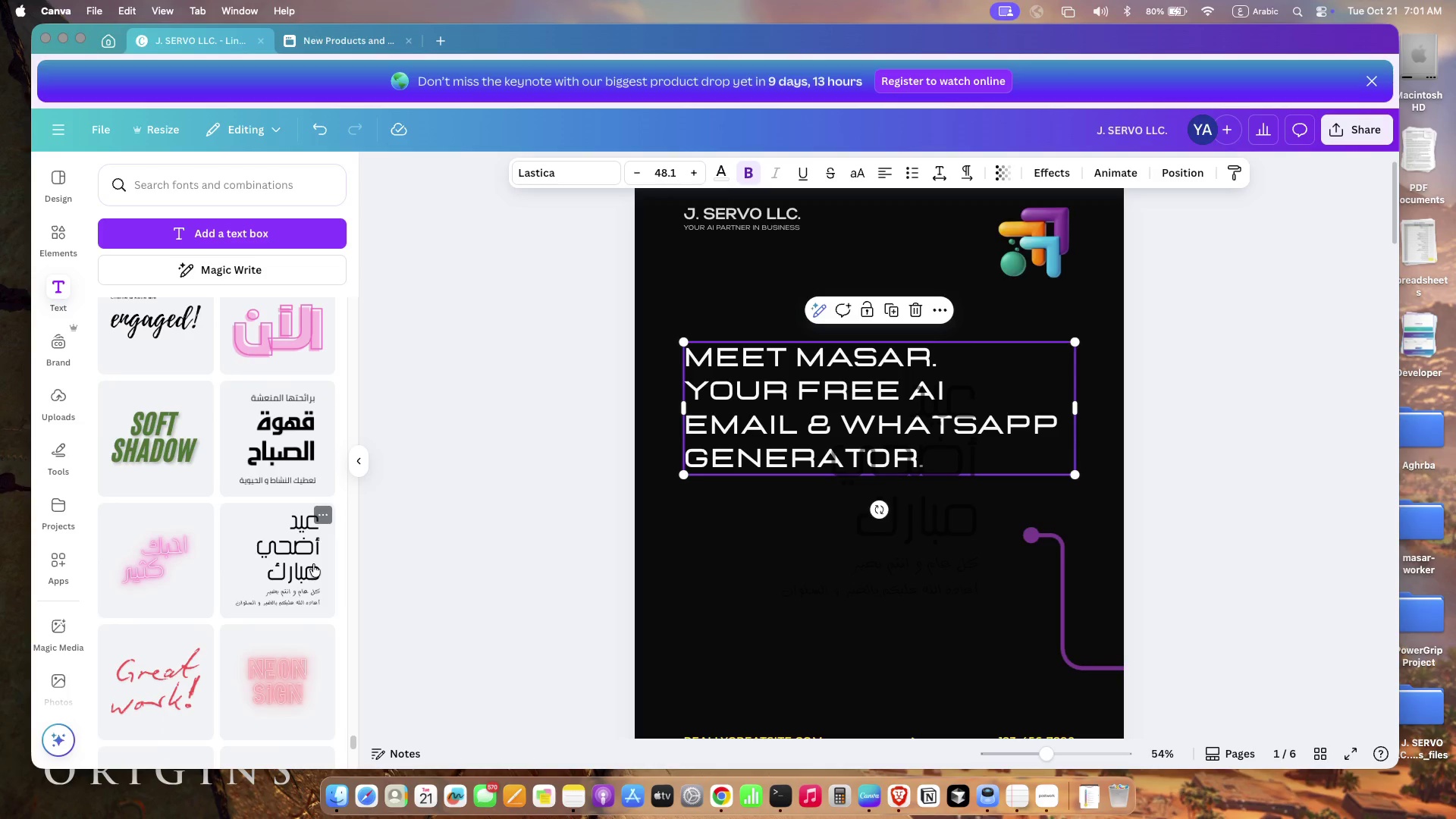 
left_click_drag(start_coordinate=[914, 565], to_coordinate=[854, 618])
 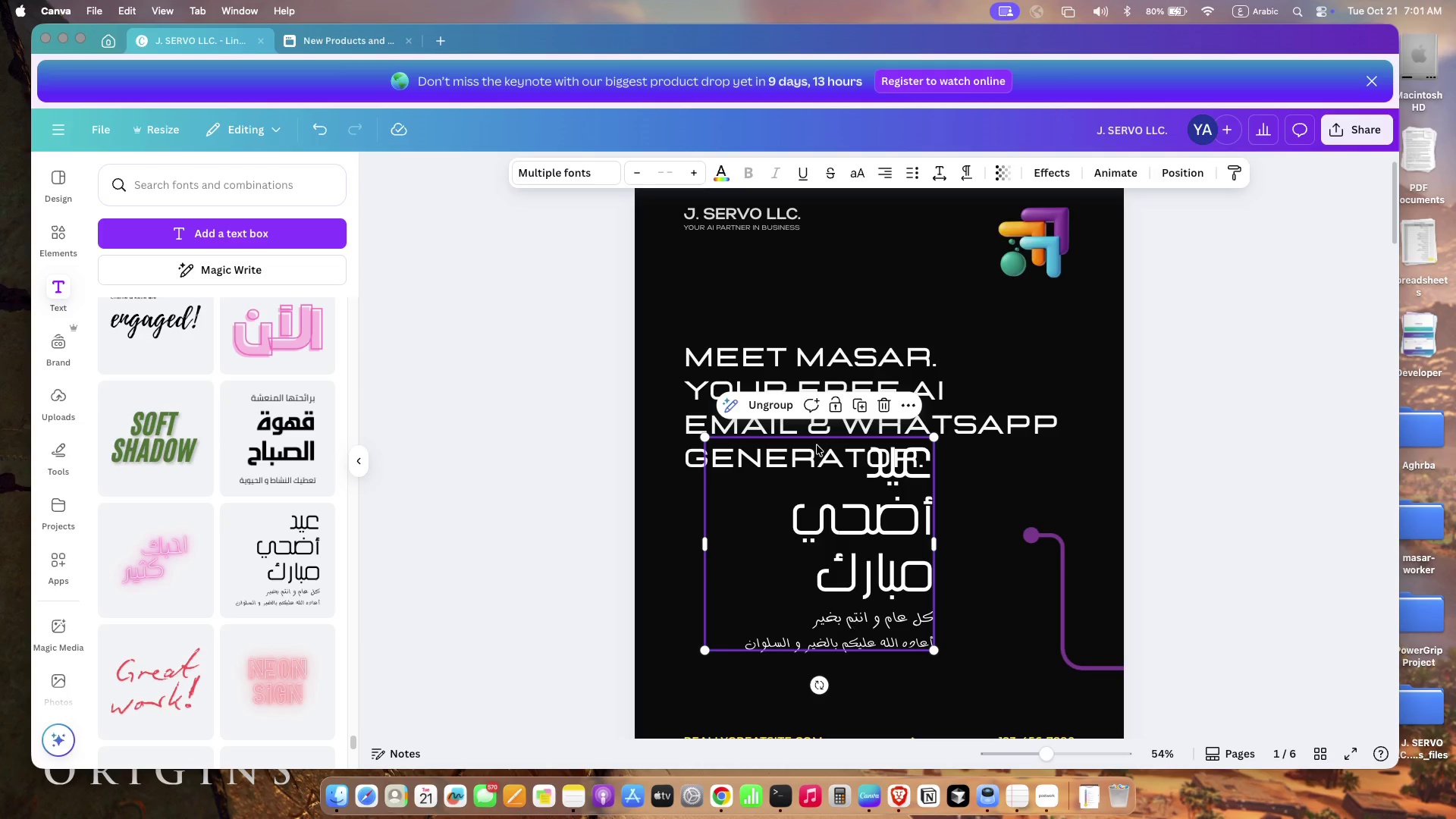 
left_click([765, 404])
 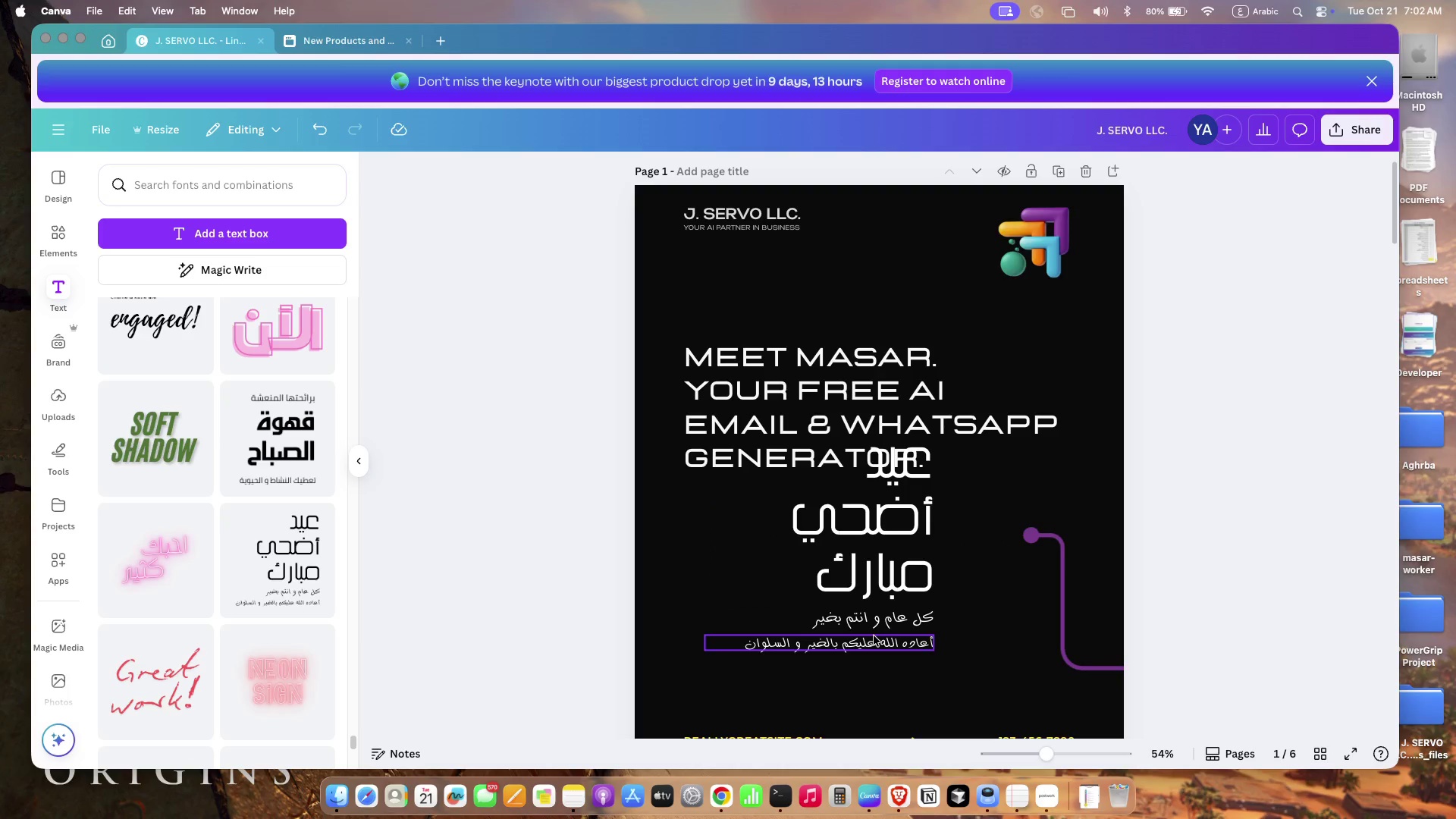 
left_click([878, 641])
 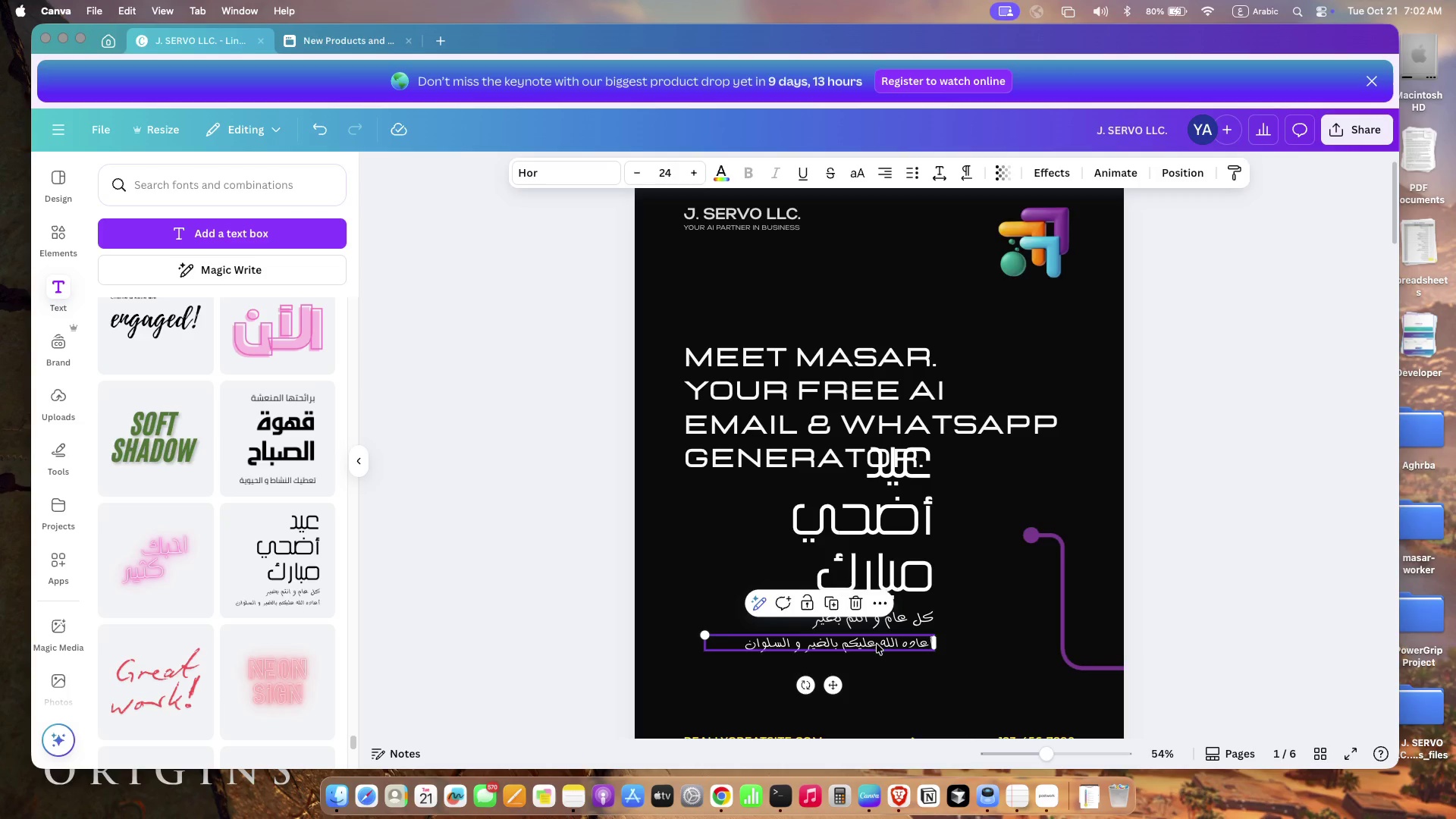 
key(Backspace)
 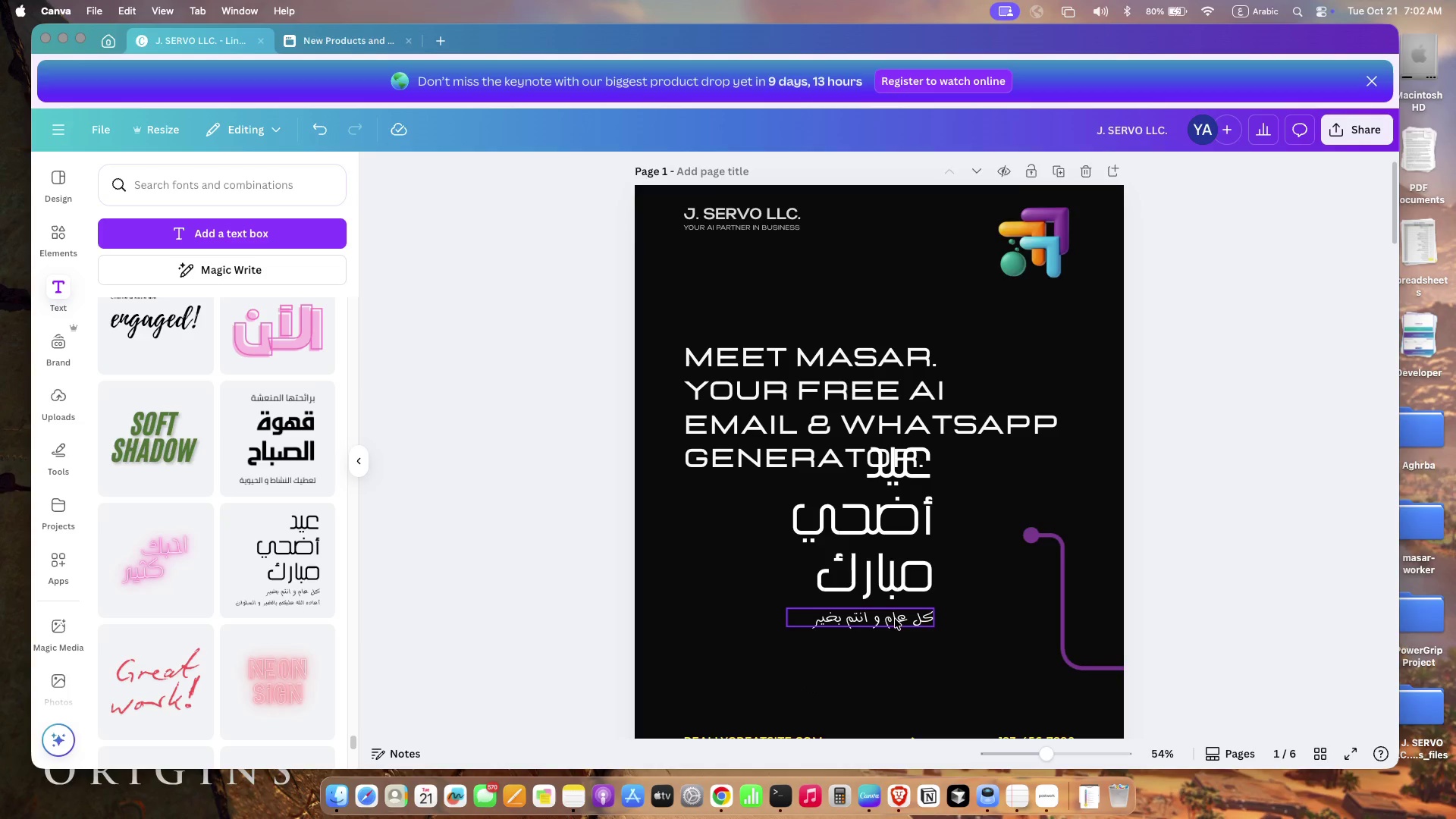 
left_click([895, 619])
 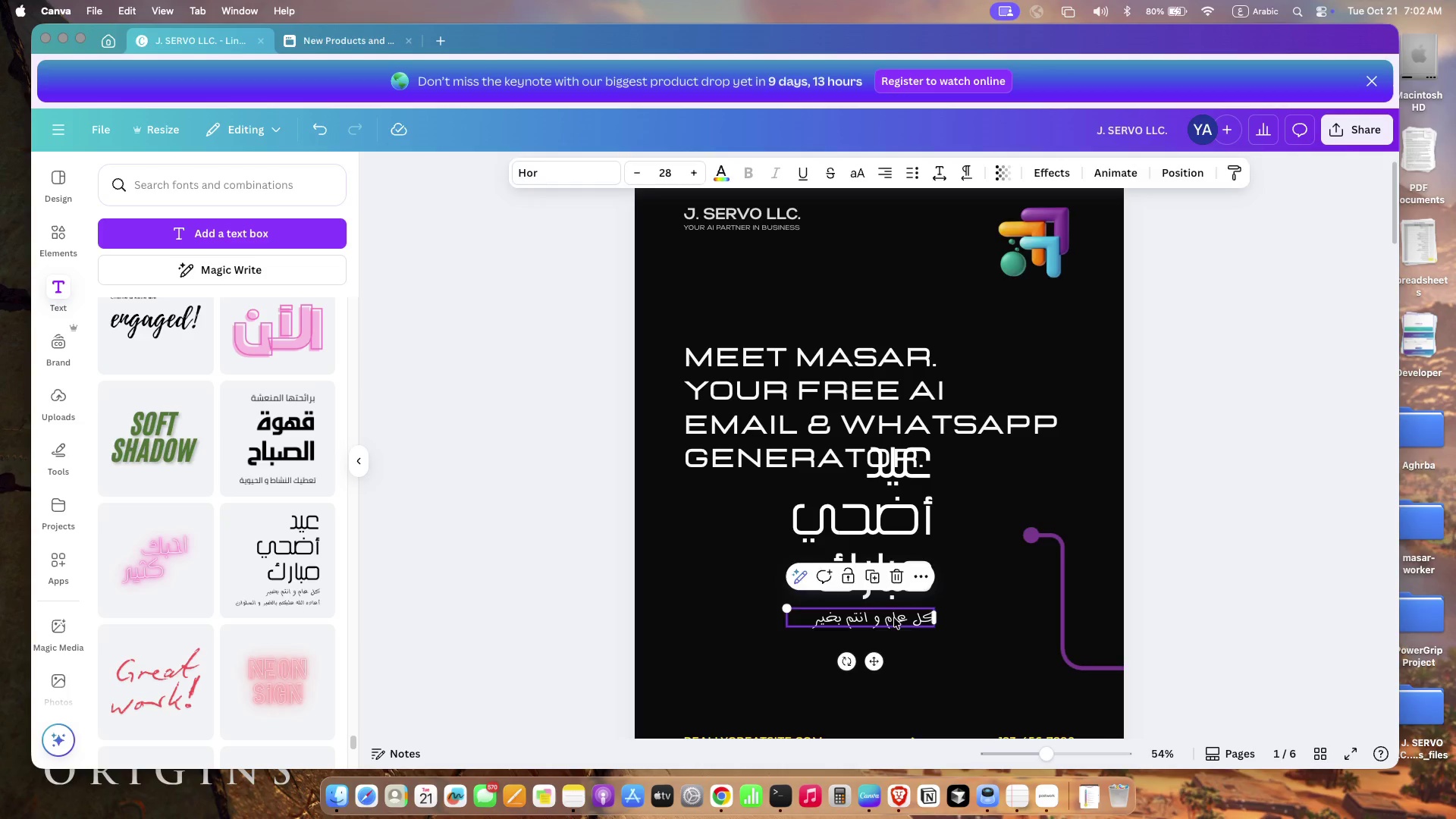 
key(Backspace)
 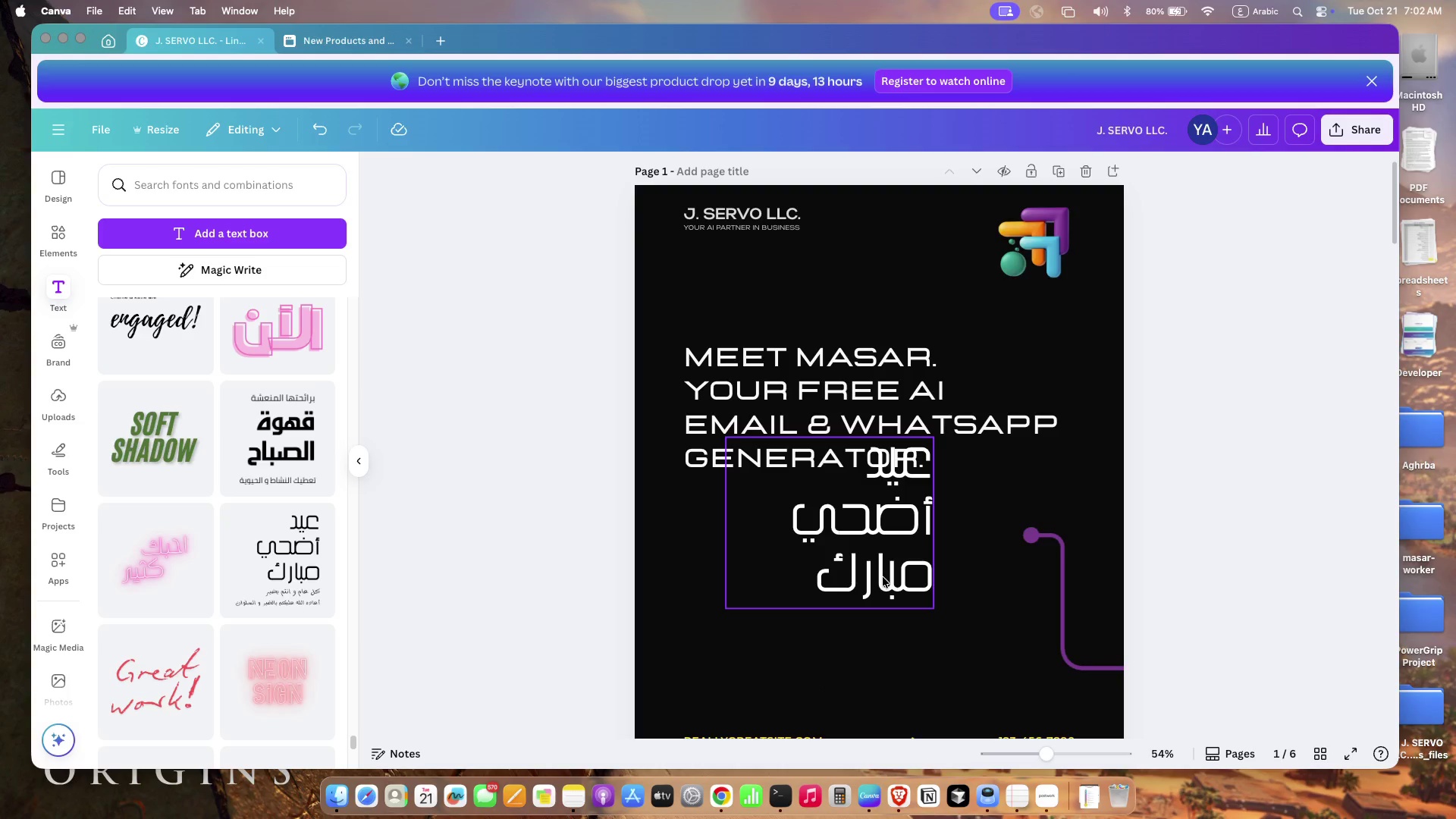 
left_click([882, 577])
 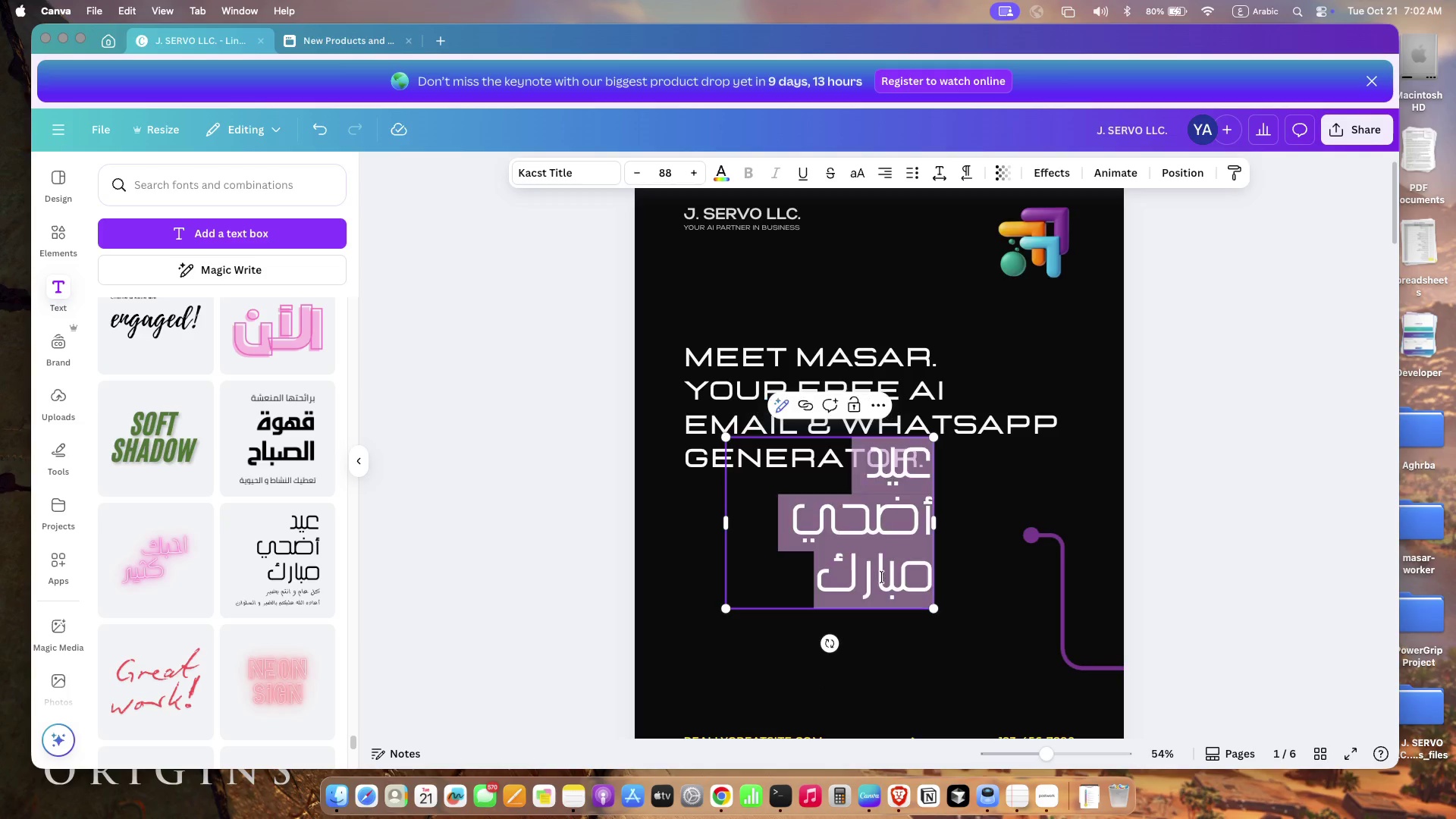 
double_click([882, 577])
 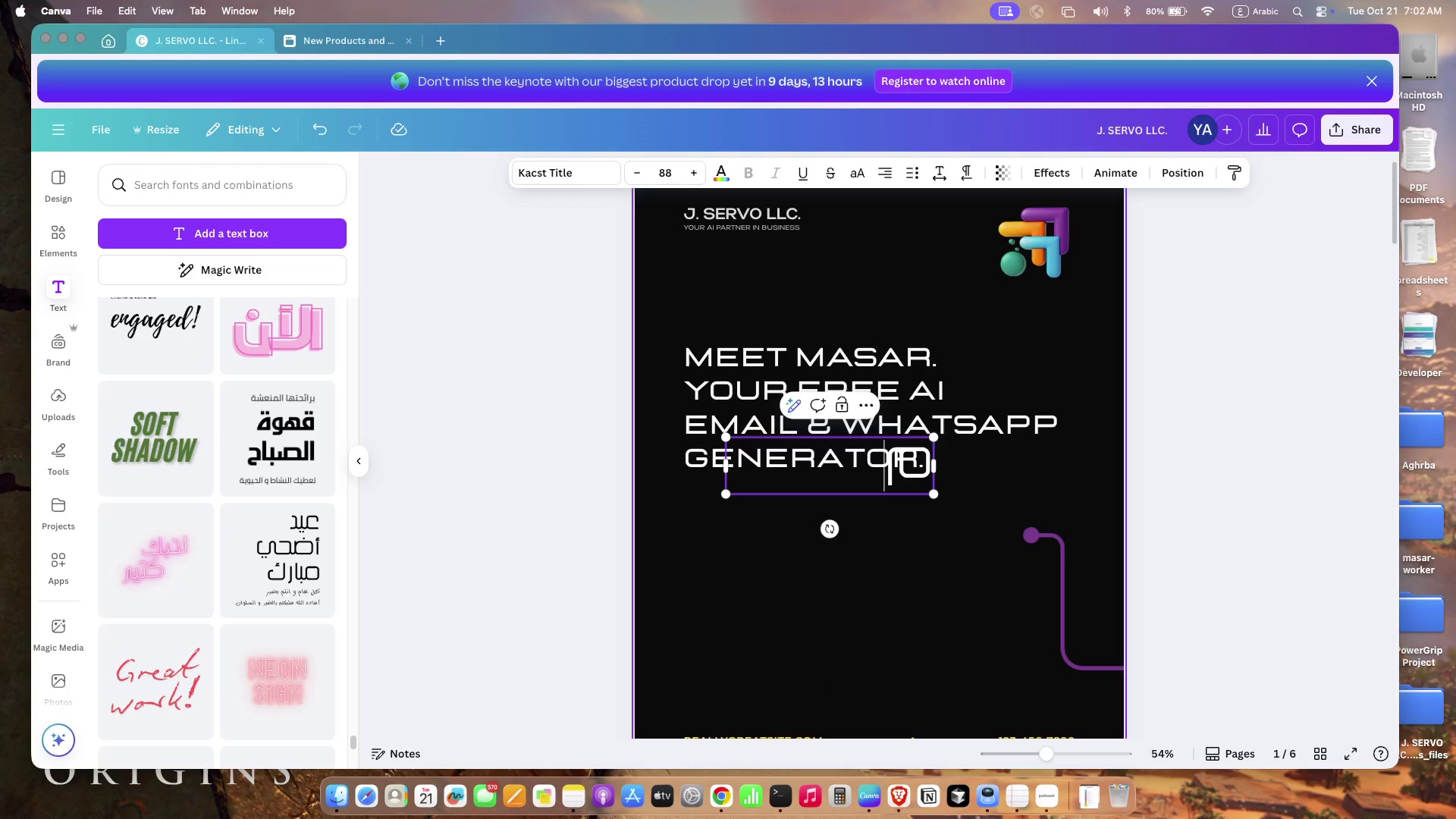 
type(ls_____hb)
key(Backspace)
type(n)
 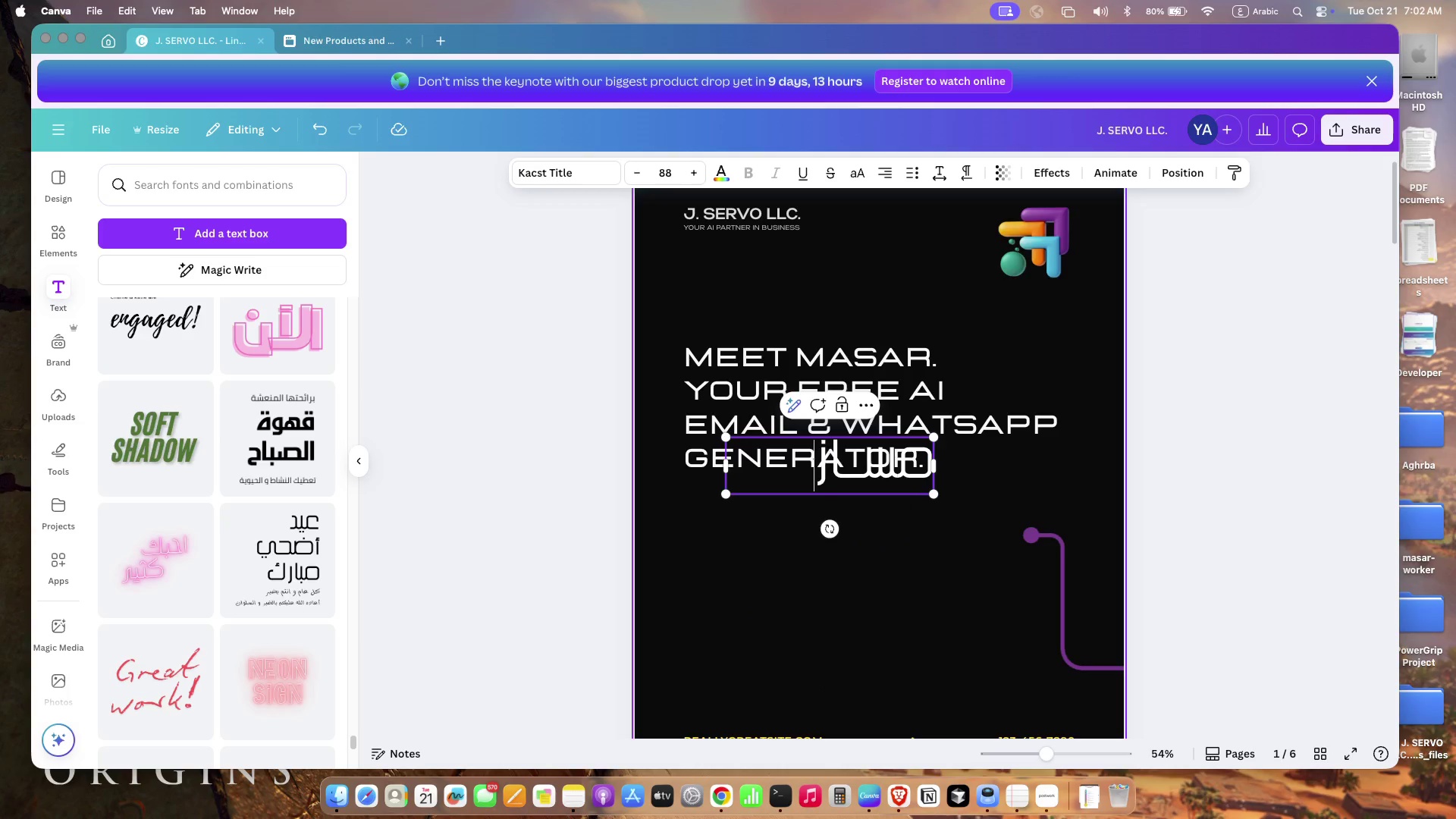 
left_click_drag(start_coordinate=[878, 485], to_coordinate=[941, 553])
 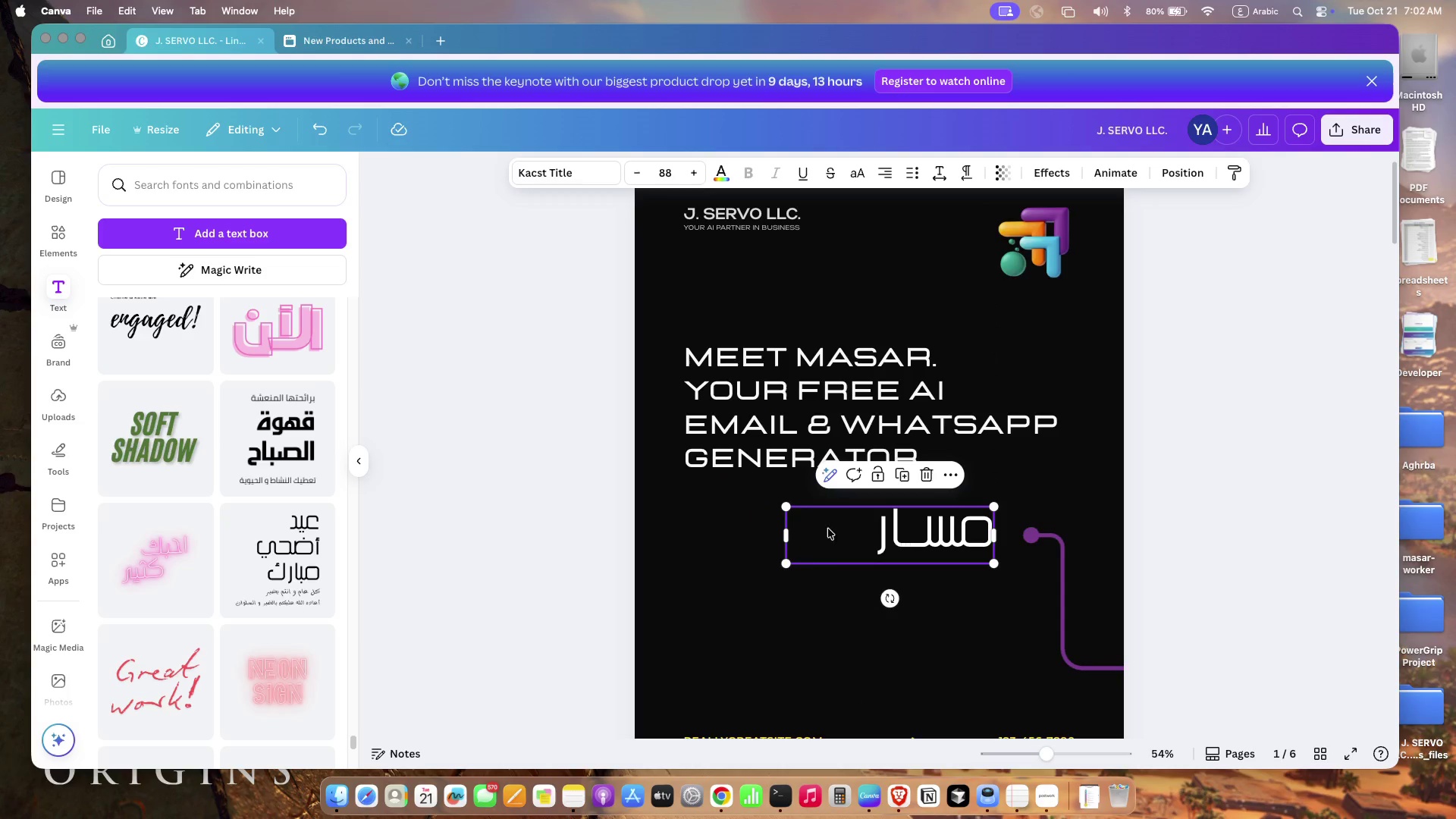 
left_click([824, 548])
 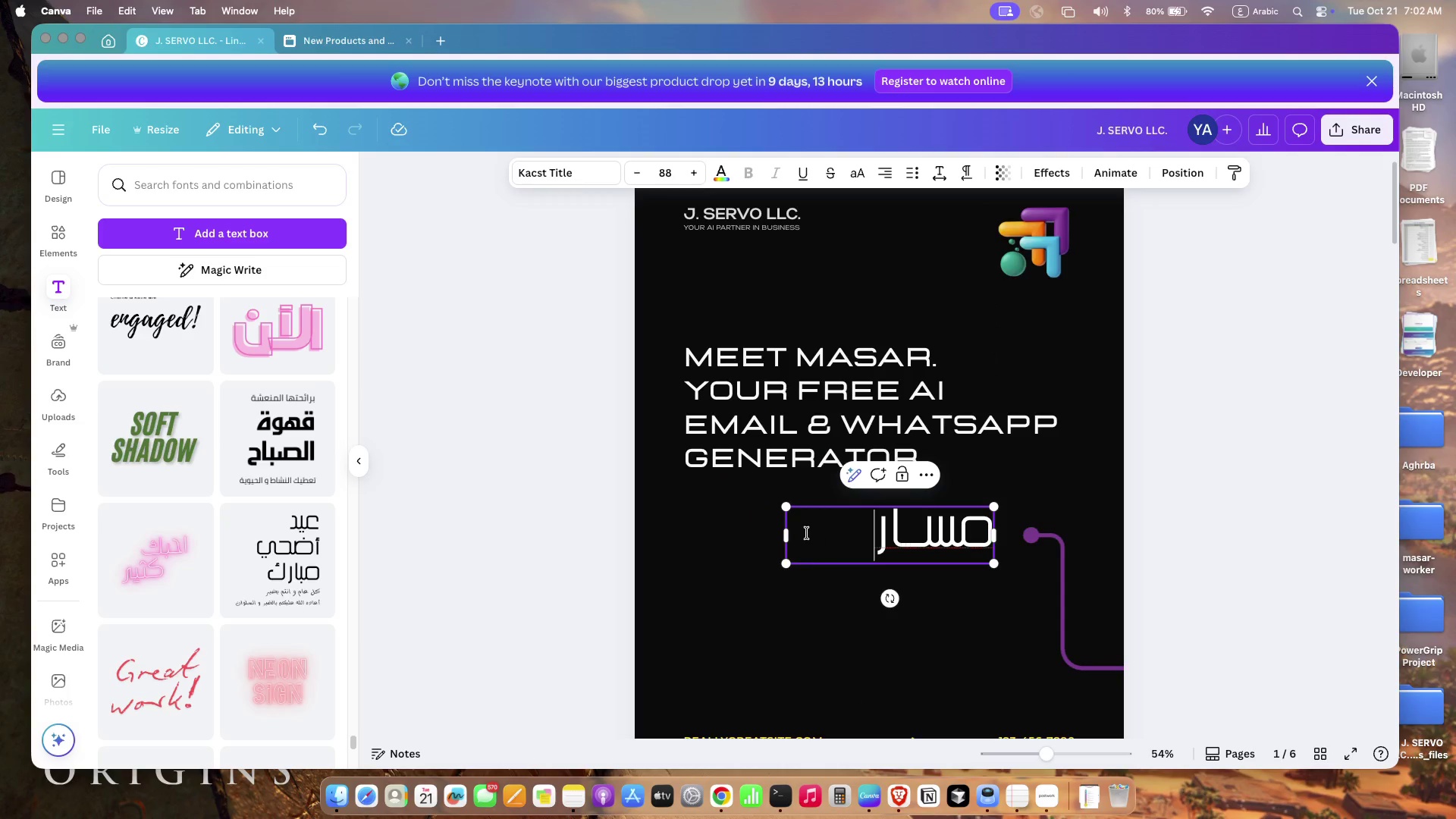 
left_click([784, 533])
 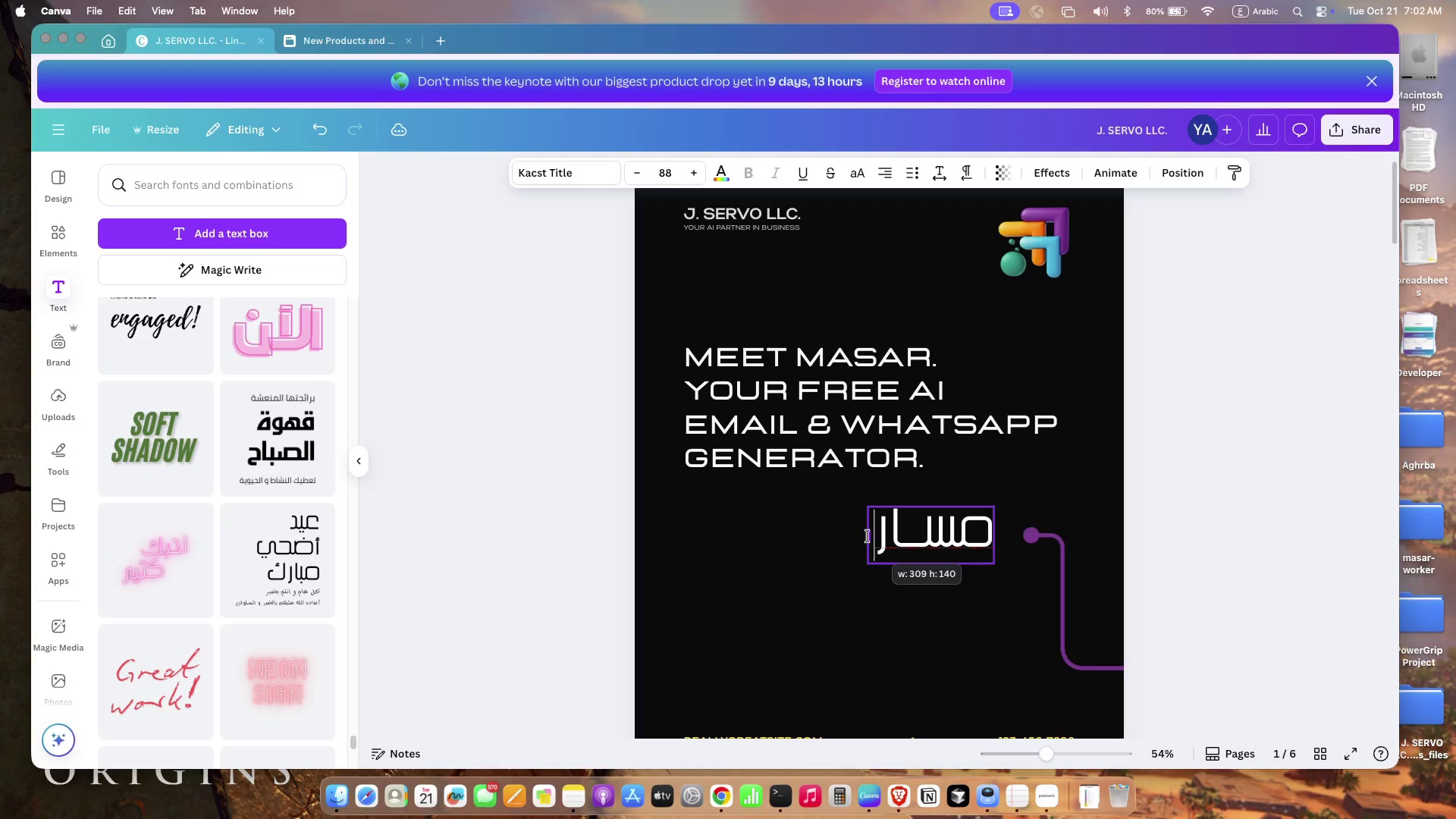 
left_click_drag(start_coordinate=[786, 533], to_coordinate=[868, 536])
 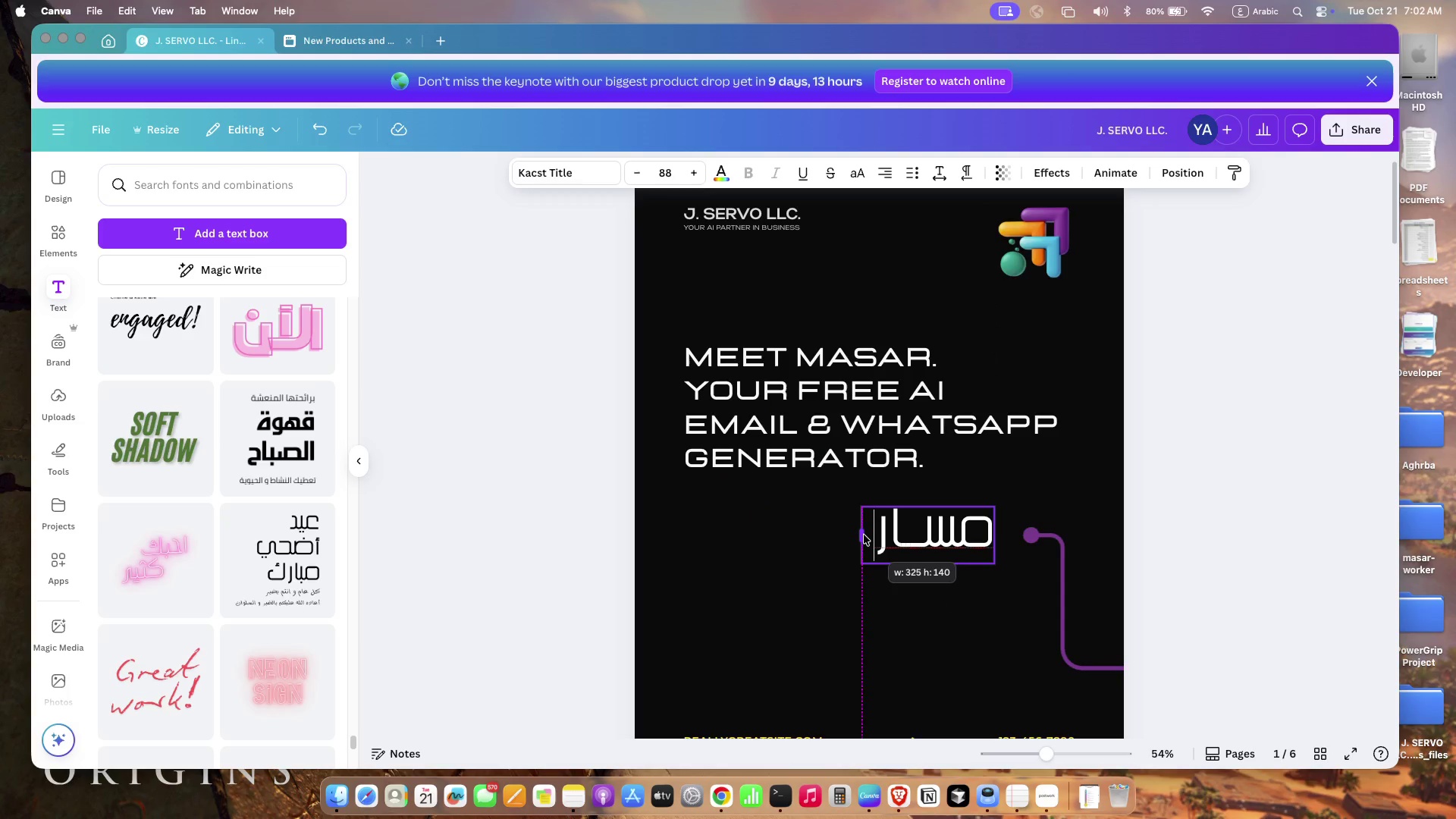 
left_click([843, 557])
 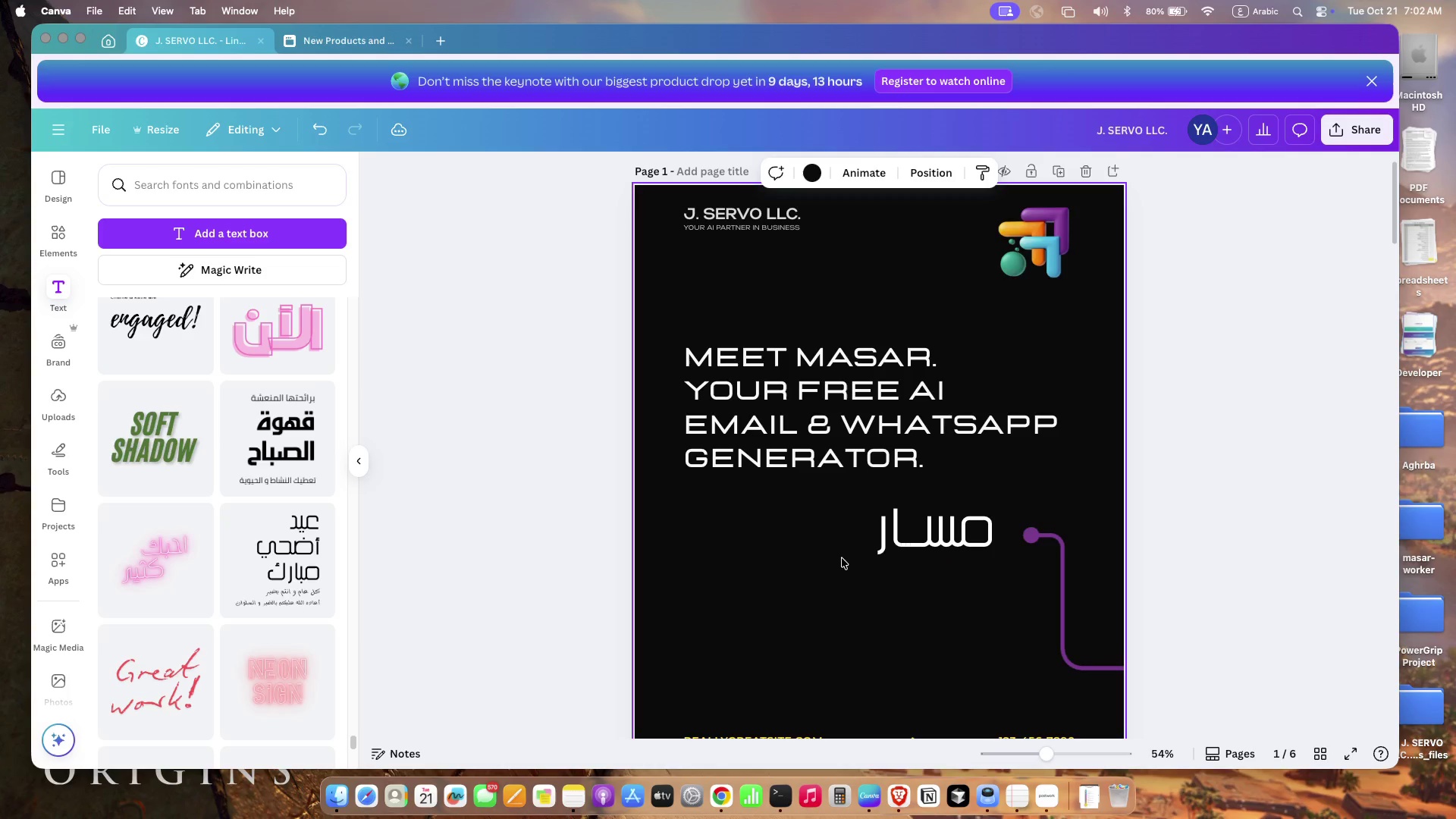 
left_click([882, 548])
 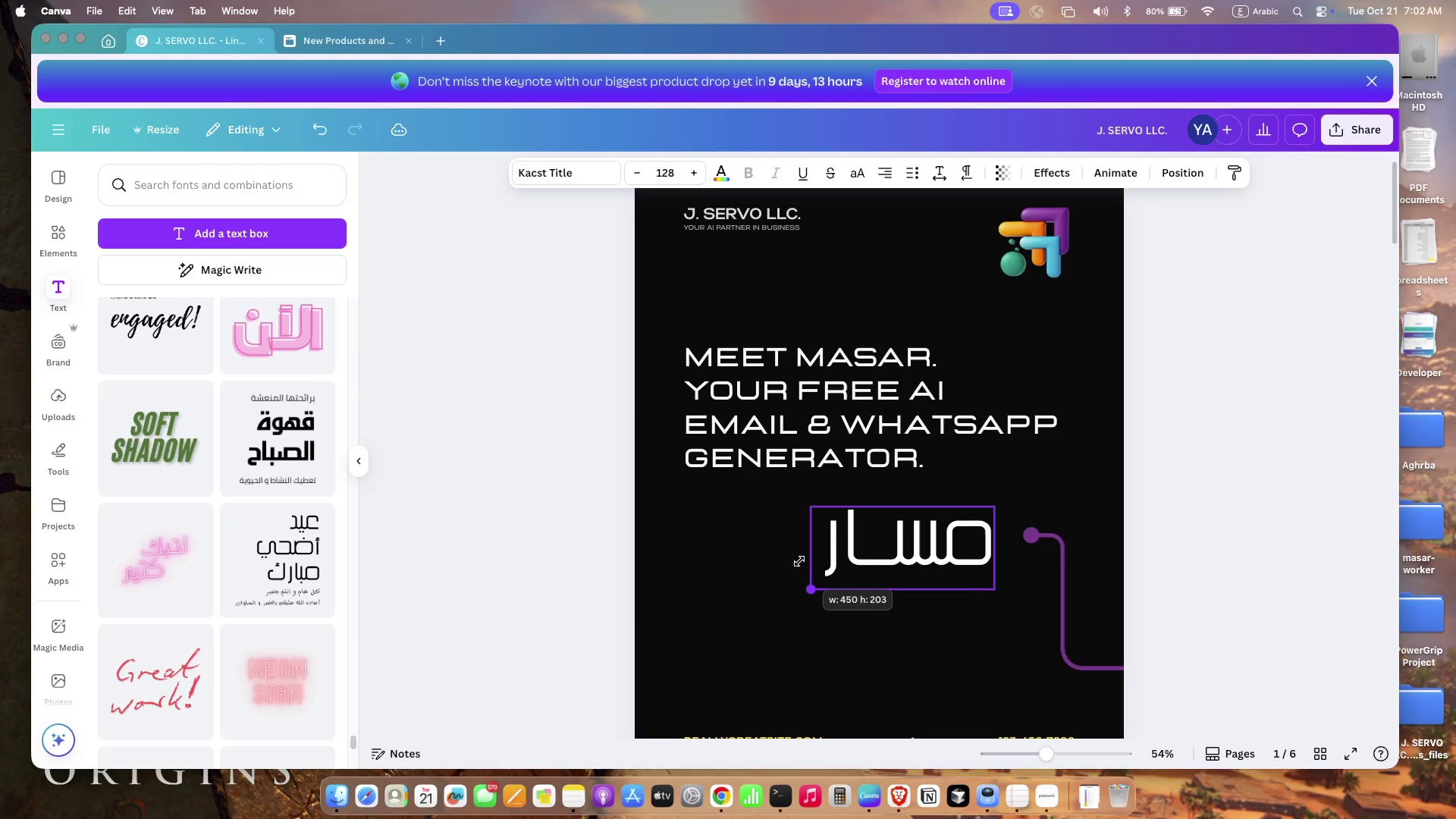 
left_click_drag(start_coordinate=[866, 559], to_coordinate=[811, 556])
 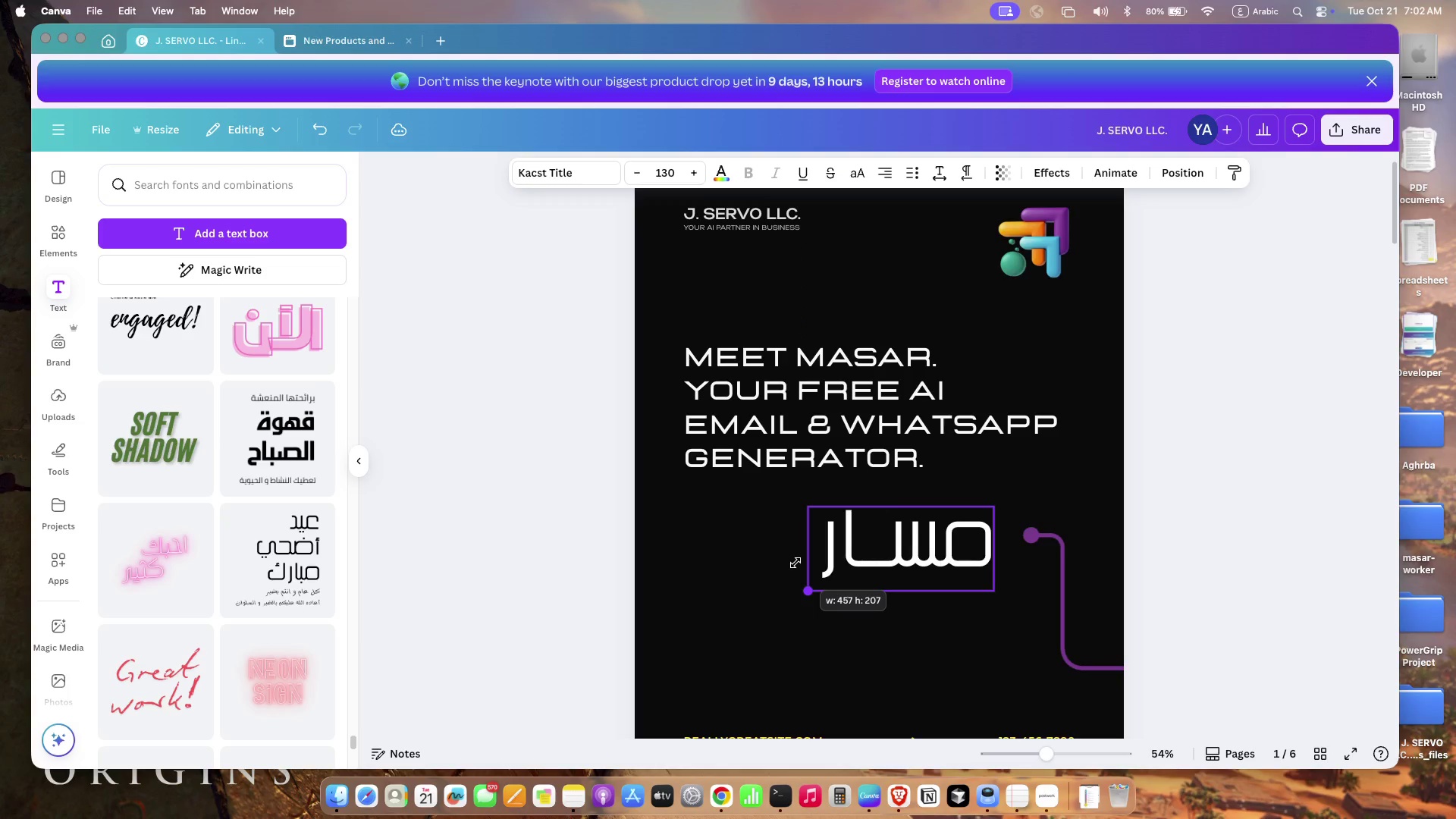 
left_click([896, 551])
 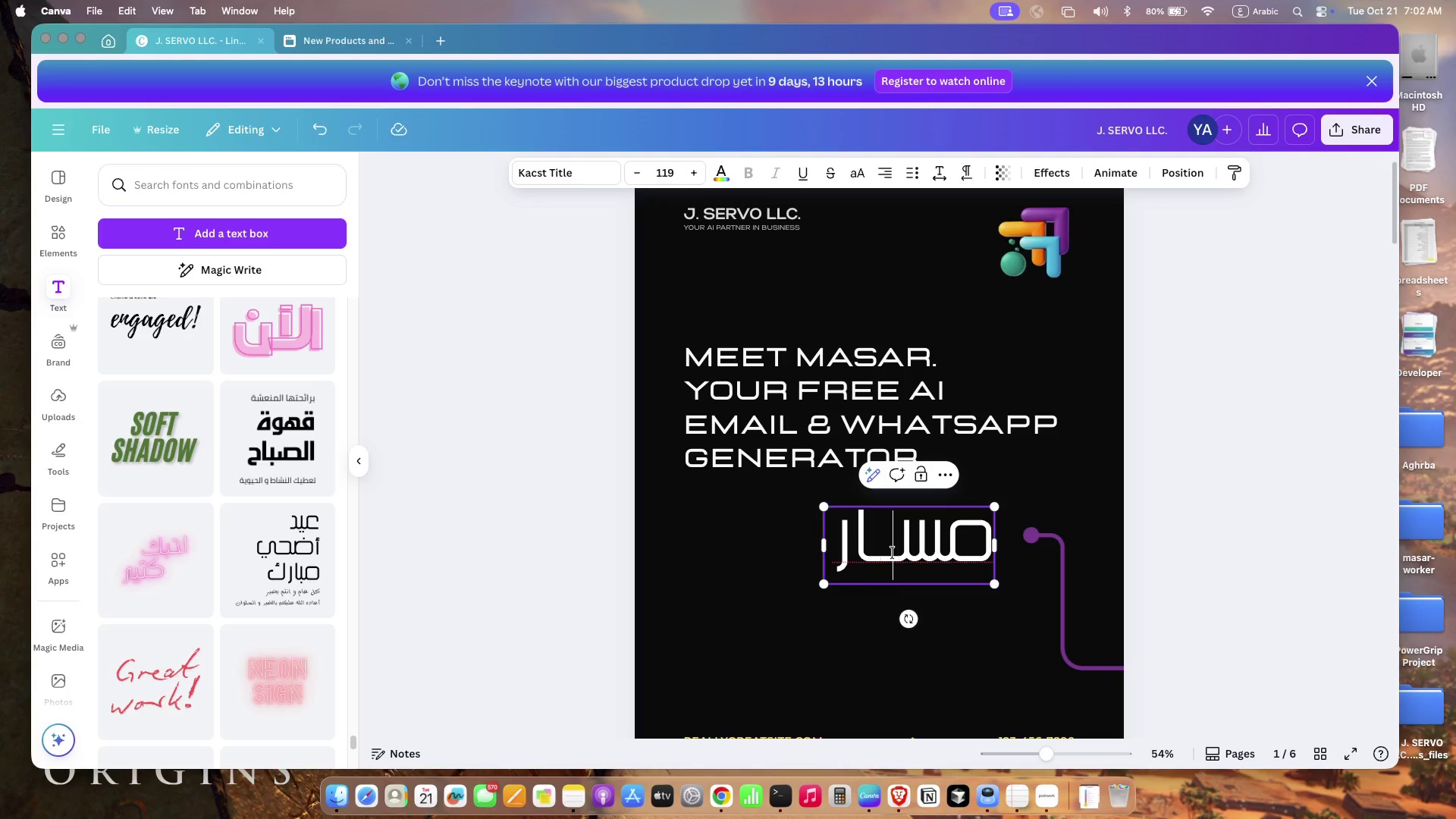 
key(Shift+Equal)
 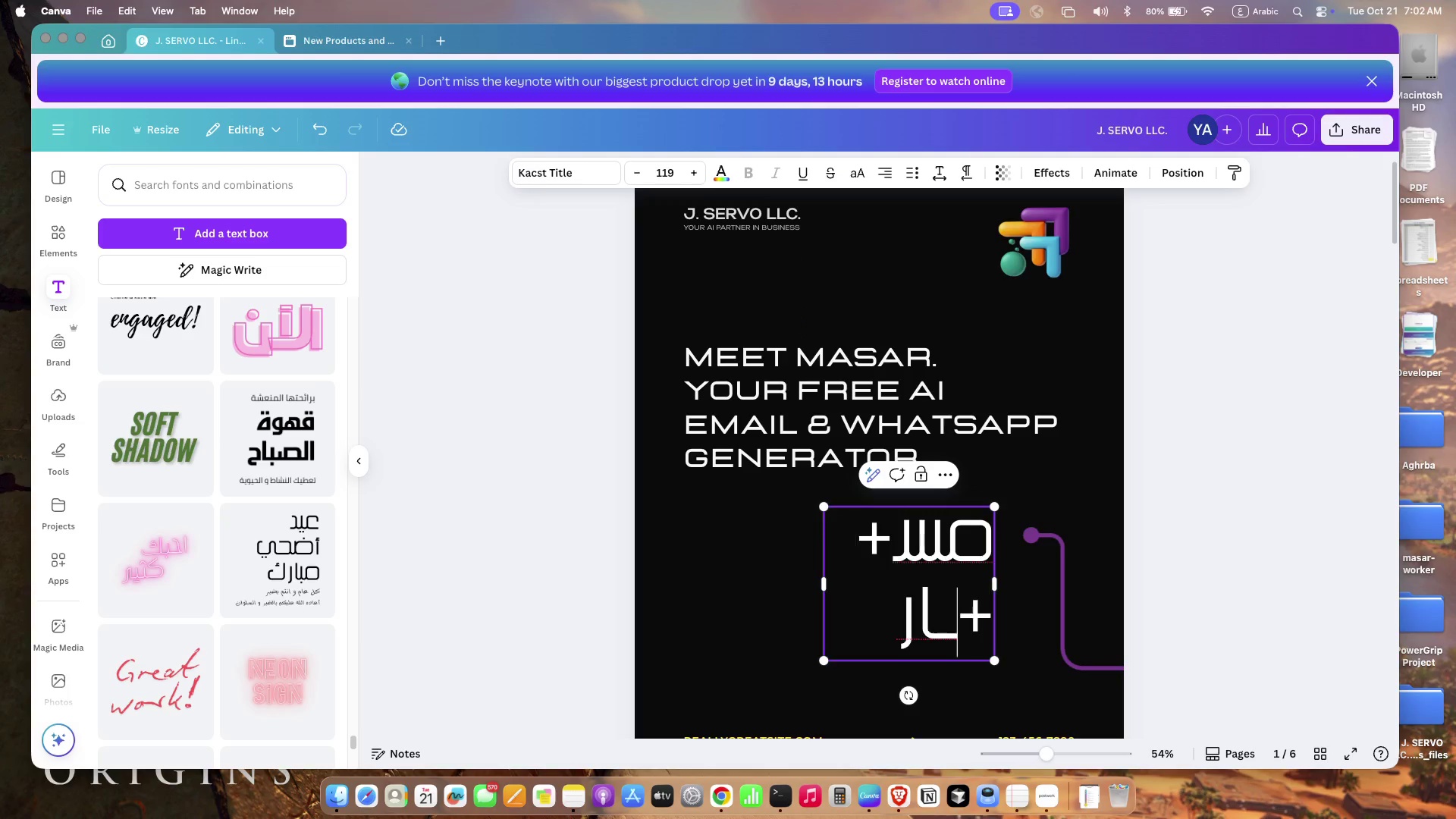 
key(Shift+Equal)
 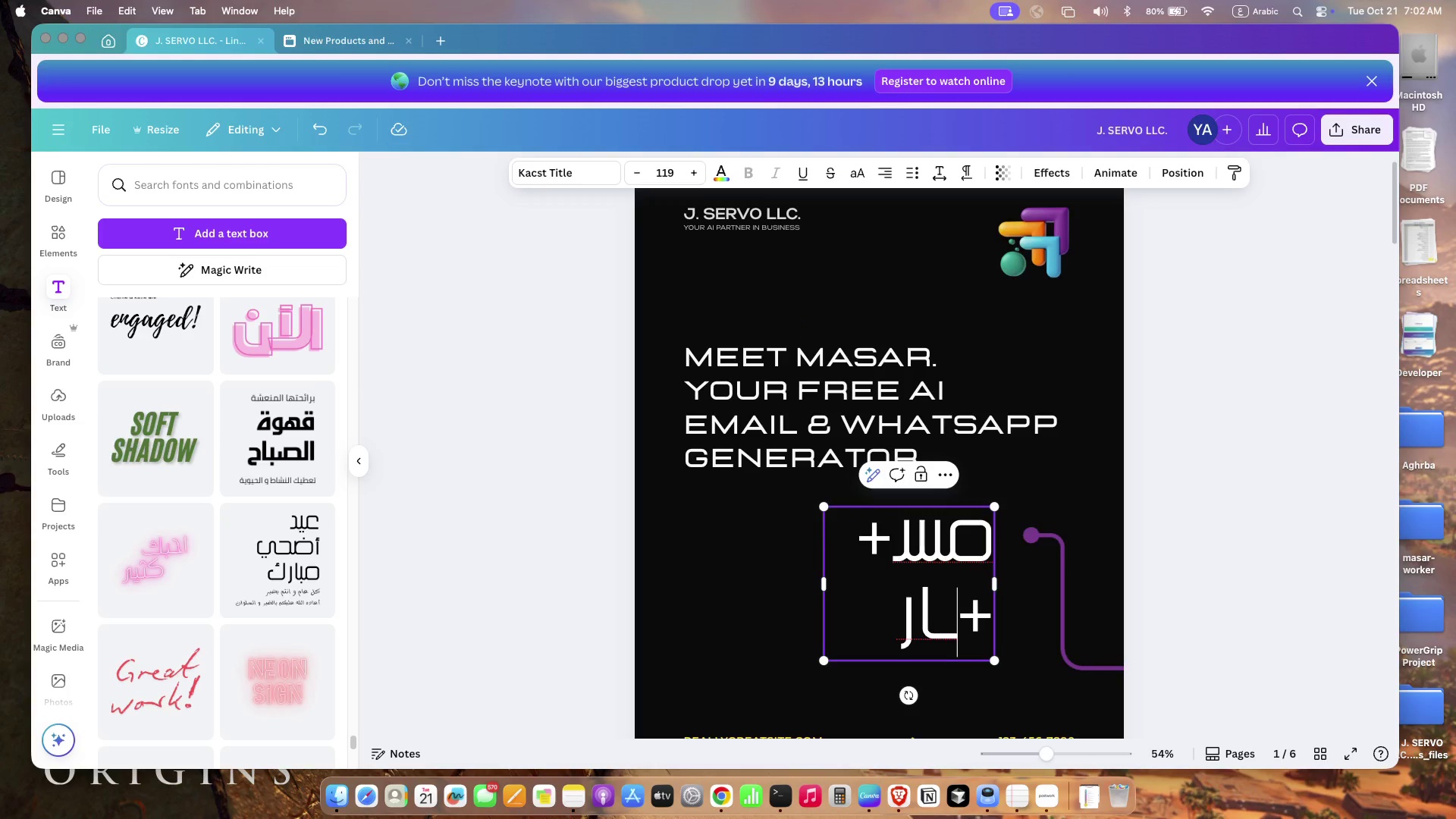 
key(Backspace)
 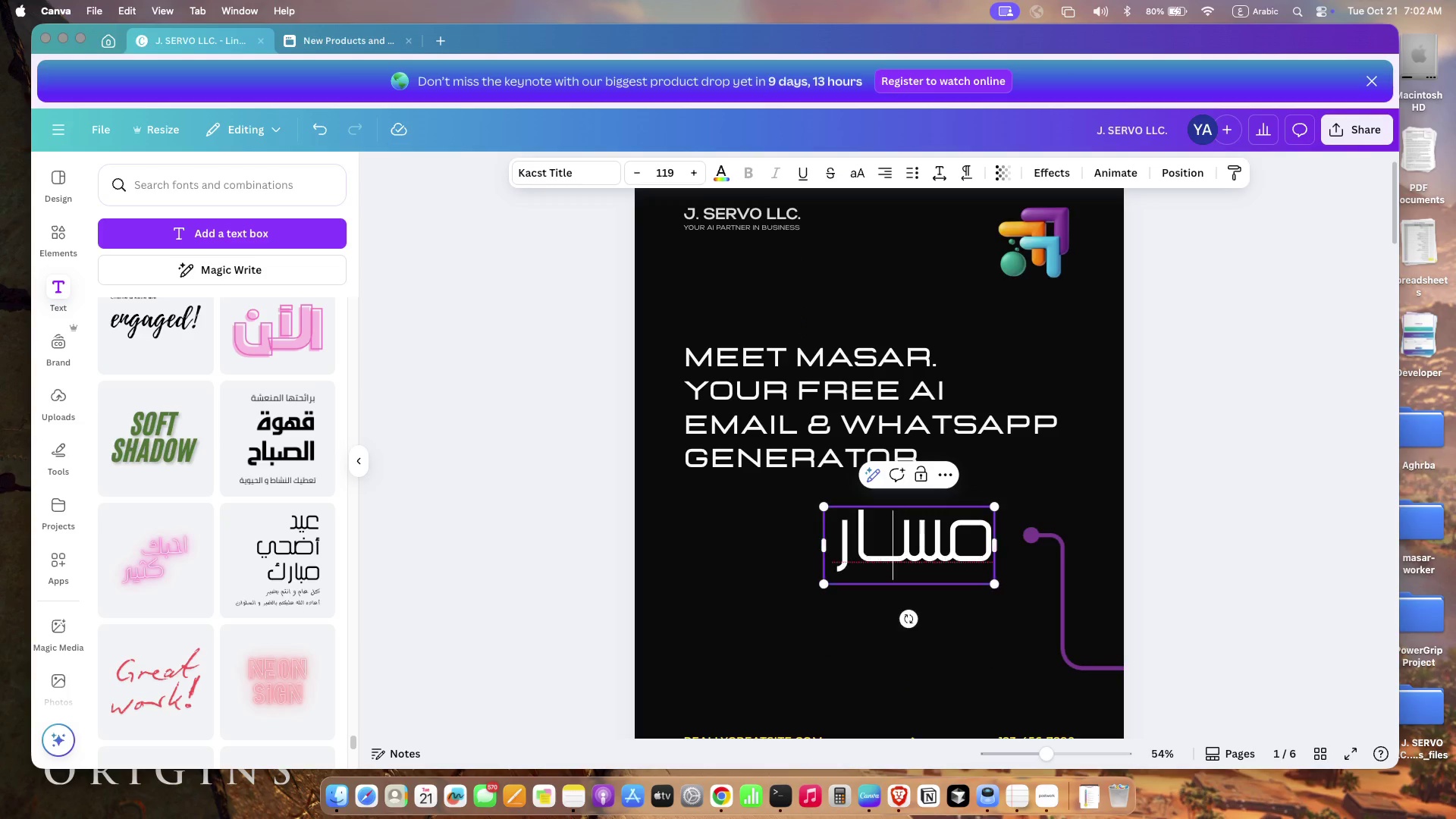 
key(Backspace)
 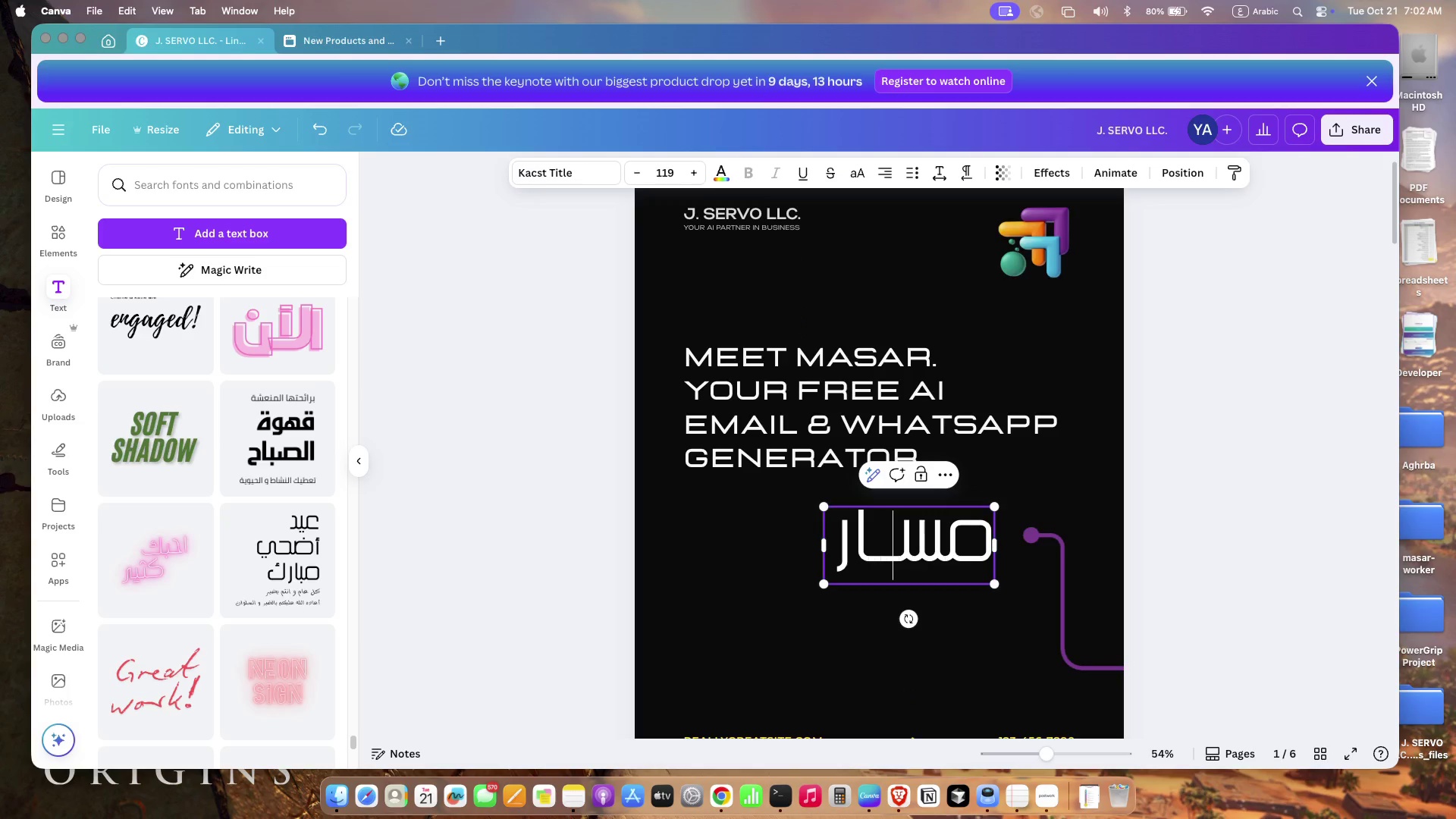 
hold_key(key=Fn, duration=0.77)
 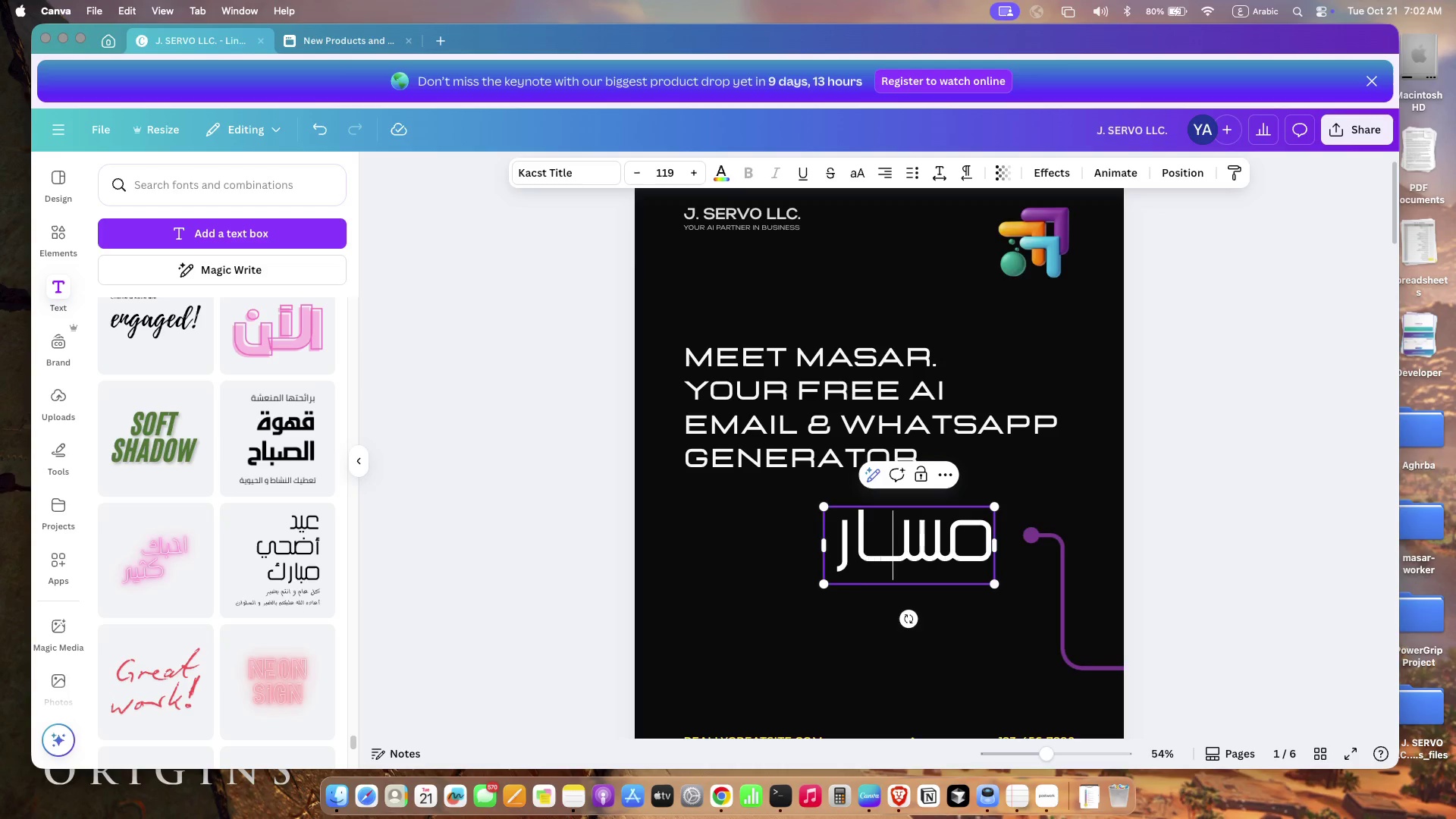 
hold_key(key=Fn, duration=26.29)
 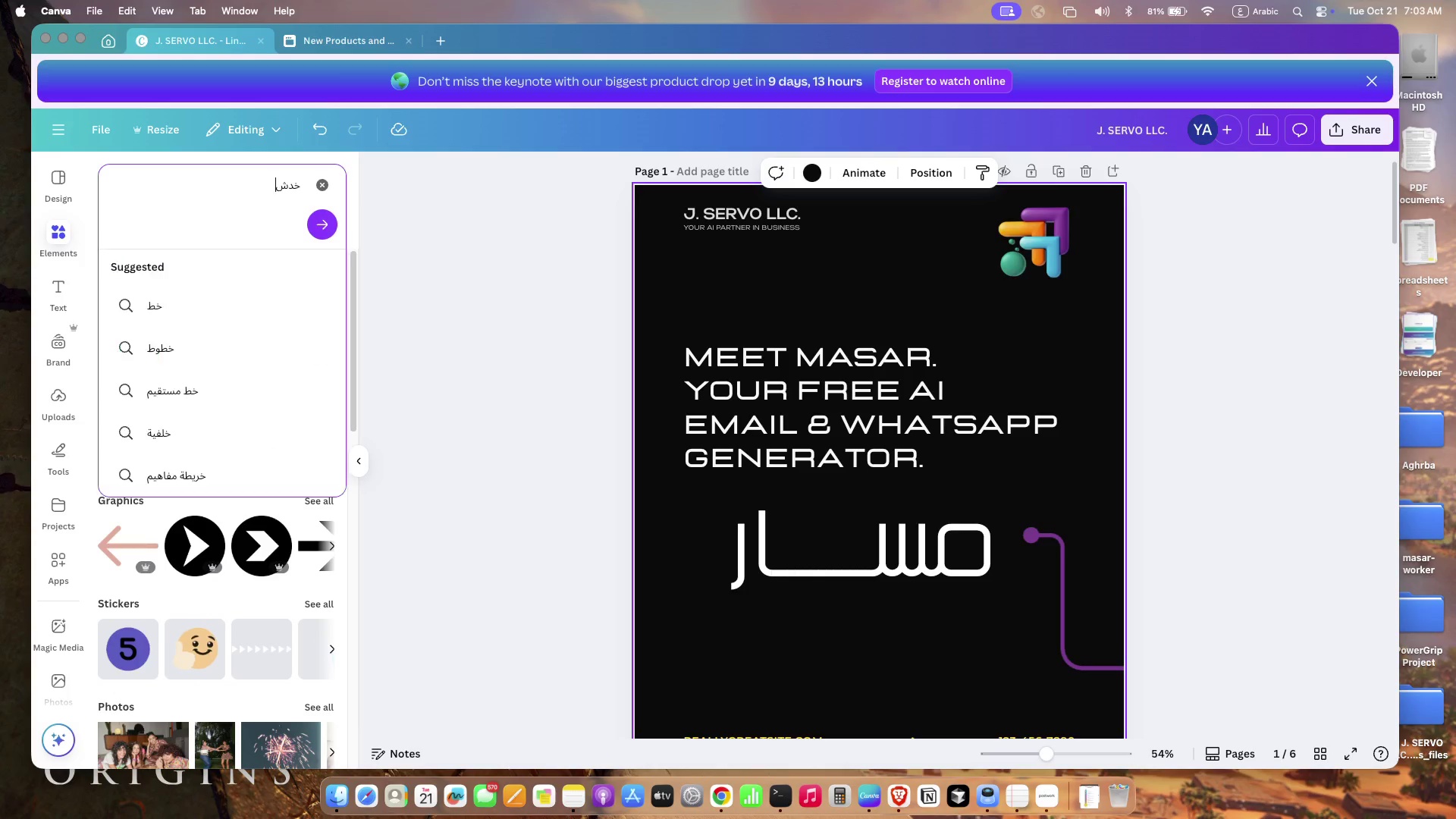 
key(Shift+Minus)
 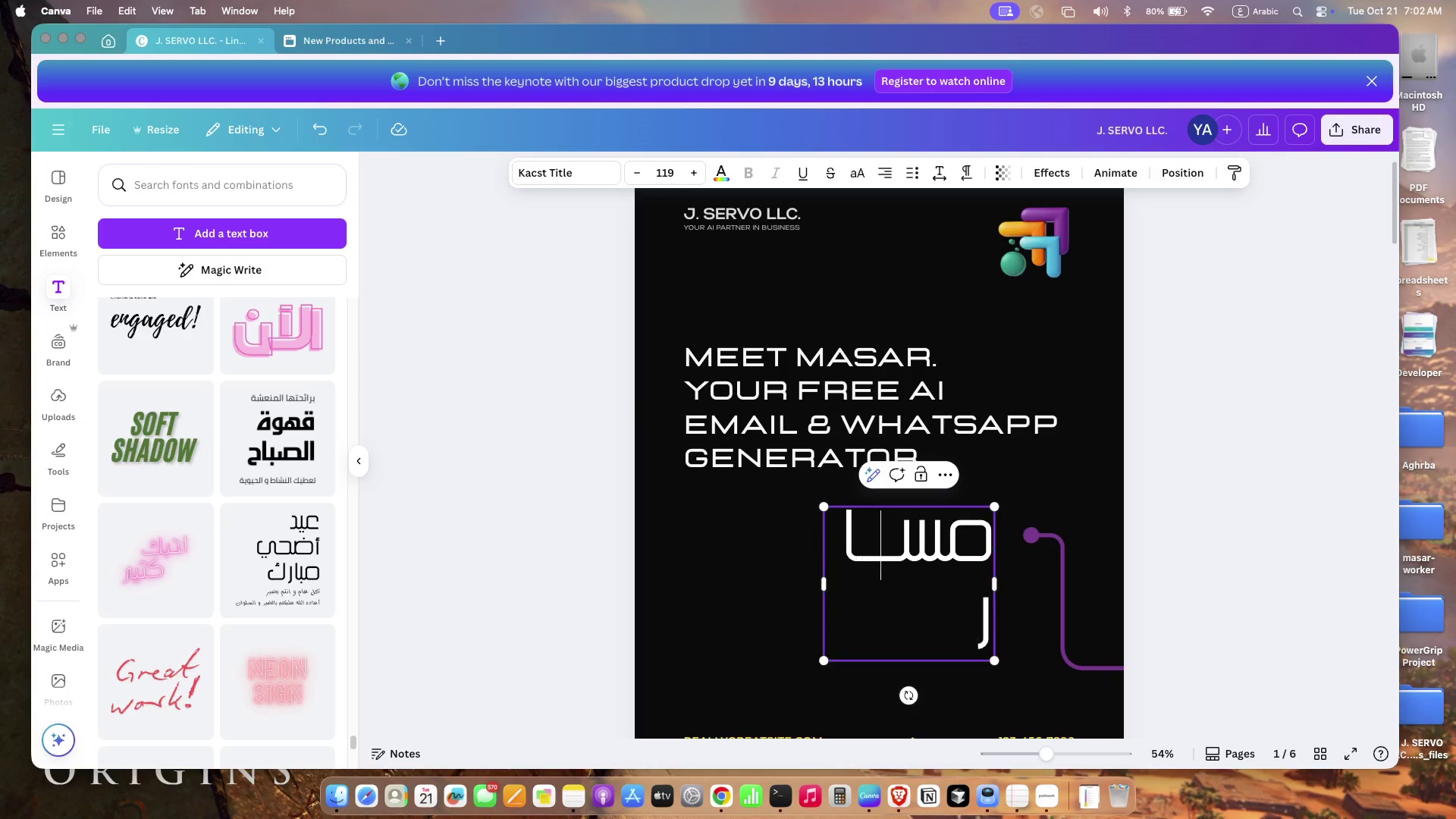 
key(Shift+Minus)
 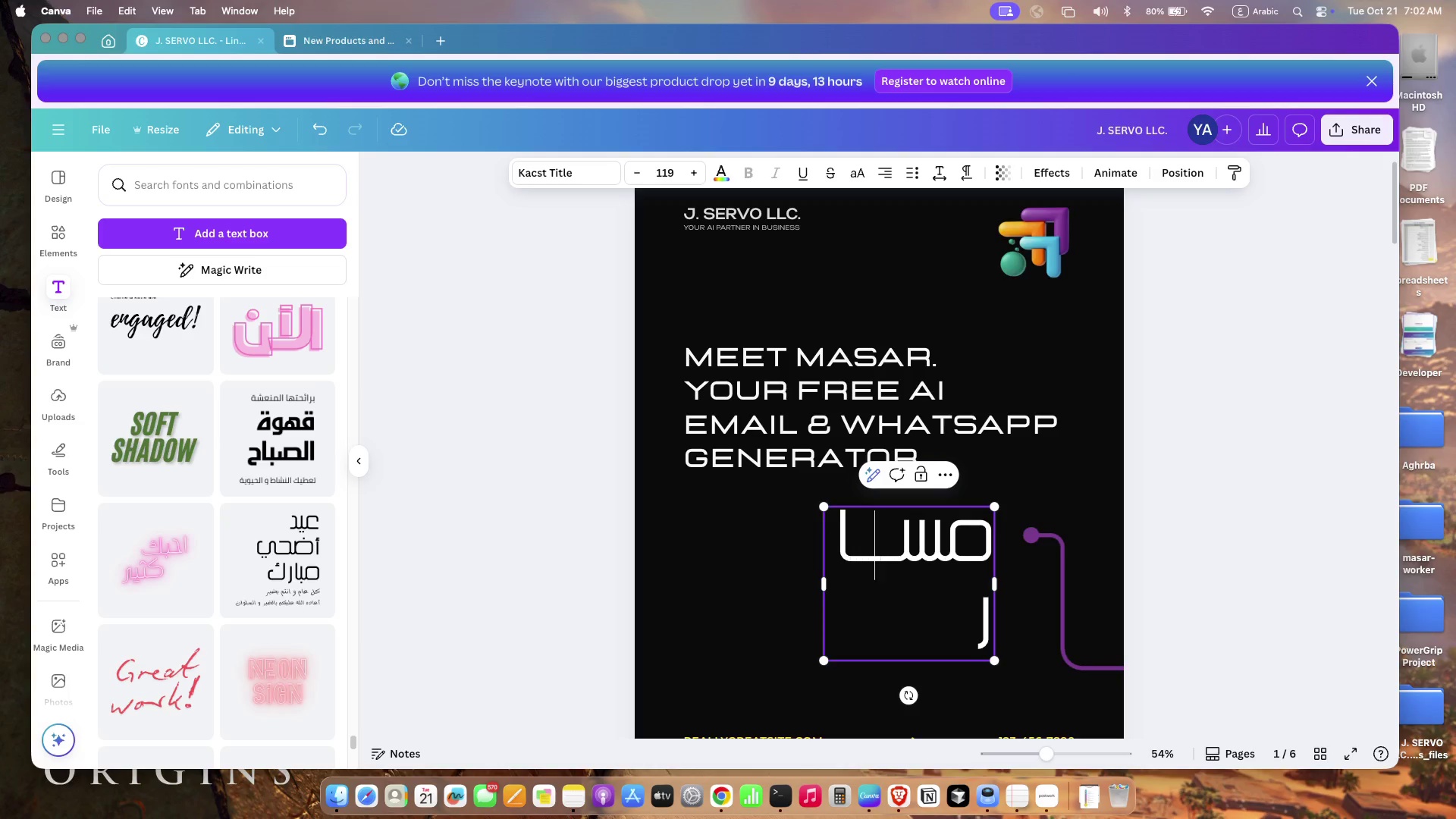 
key(Shift+Minus)
 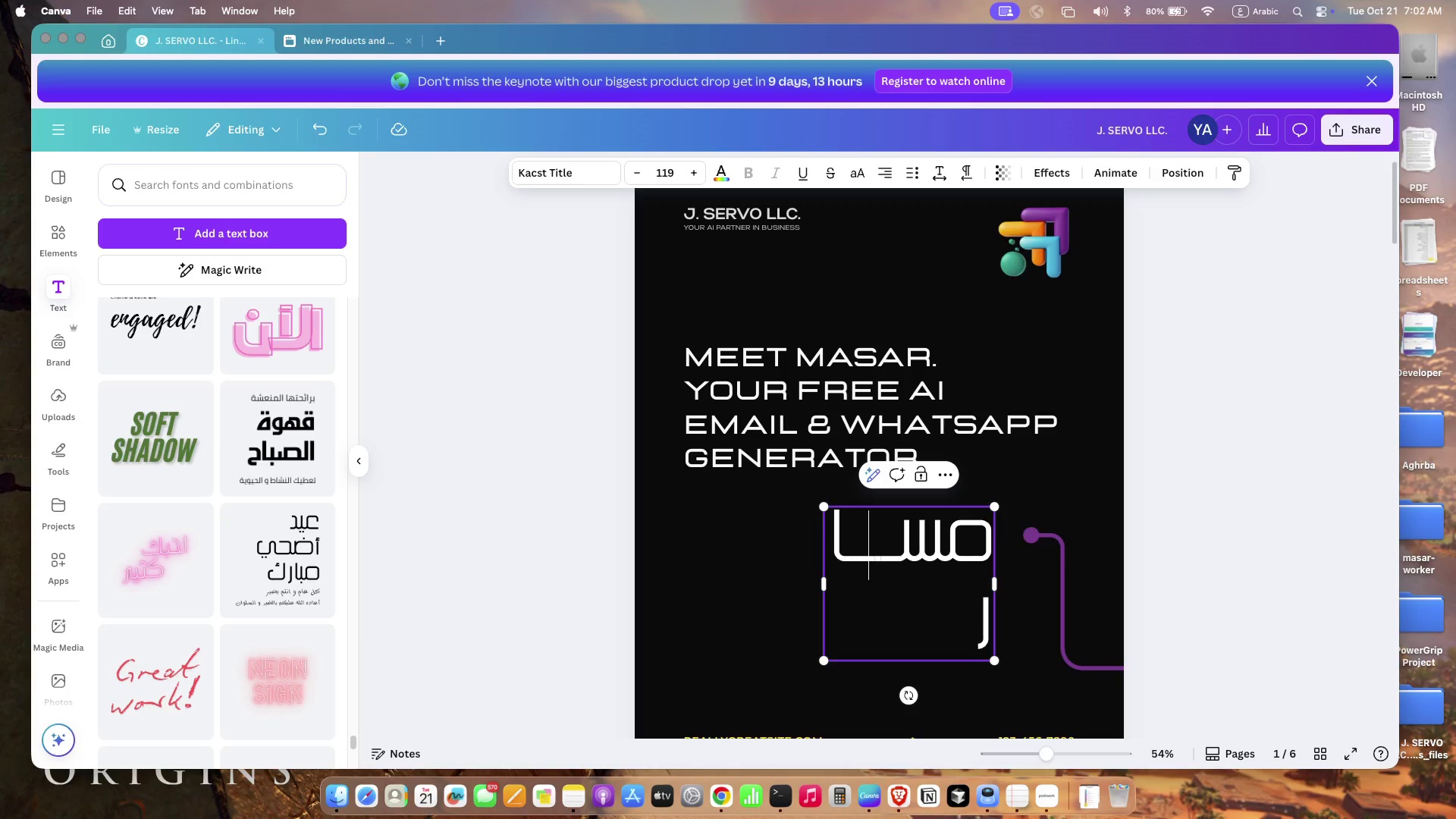 
key(Shift+Minus)
 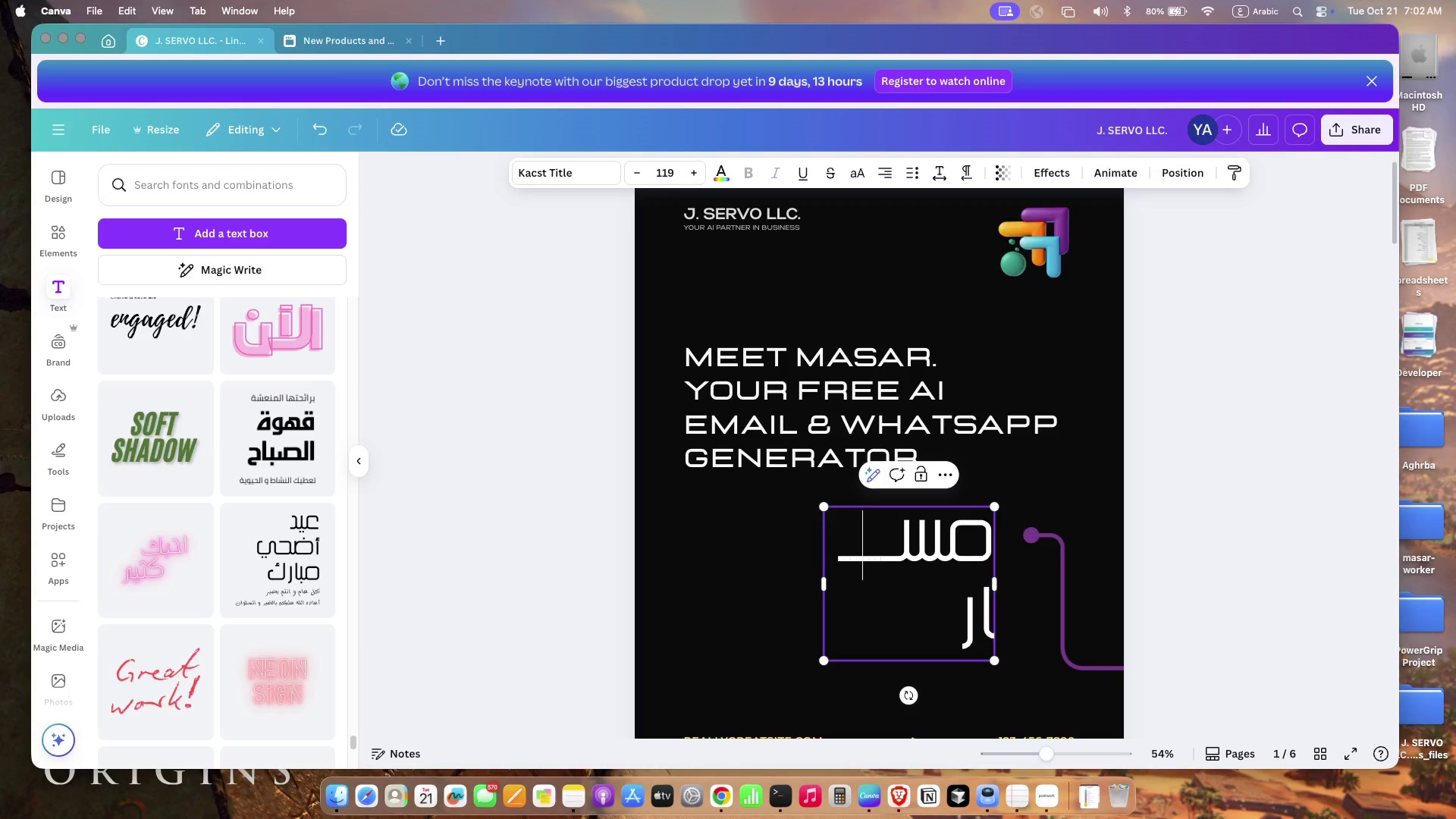 
key(Shift+Minus)
 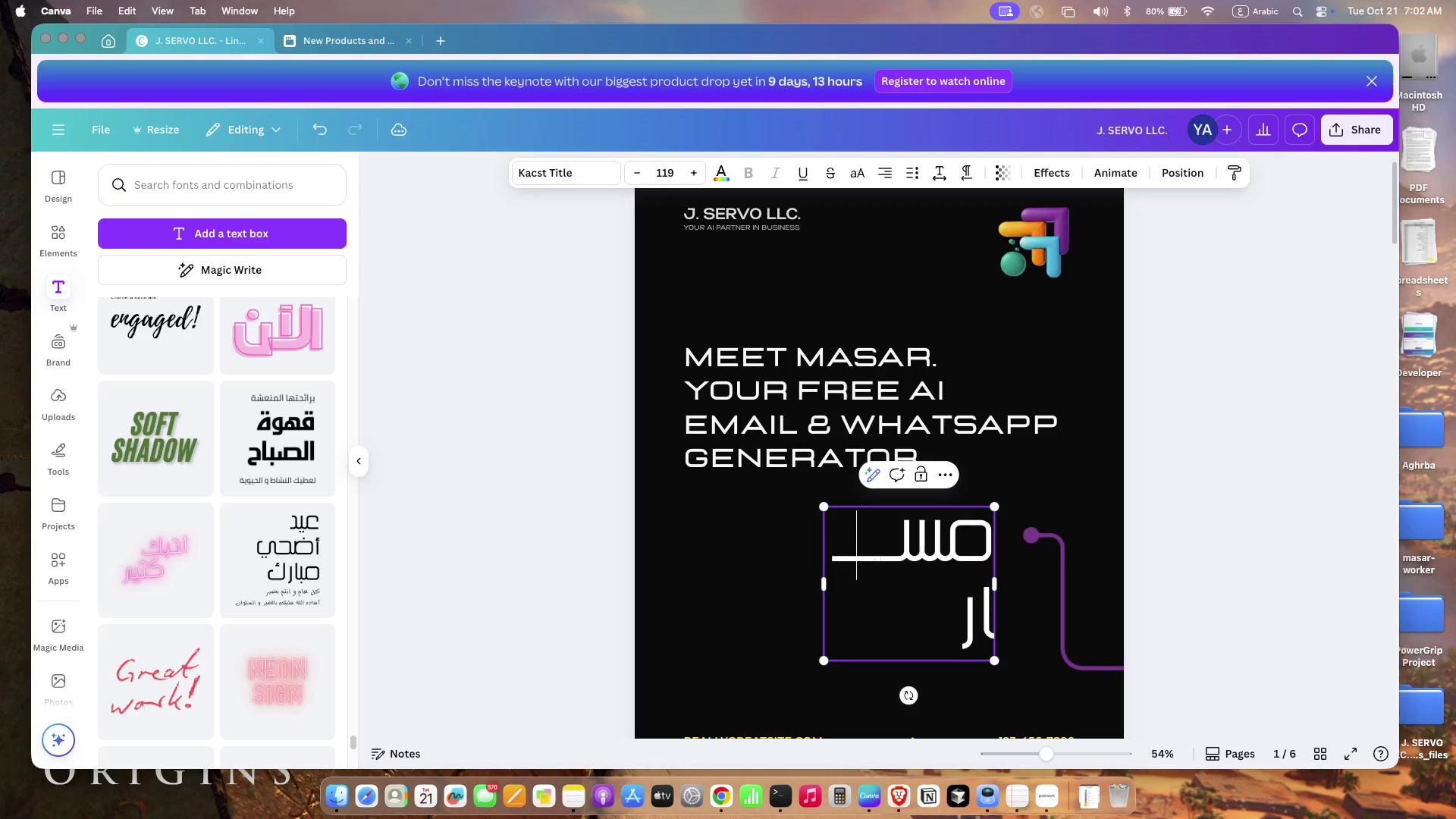 
key(Shift+Minus)
 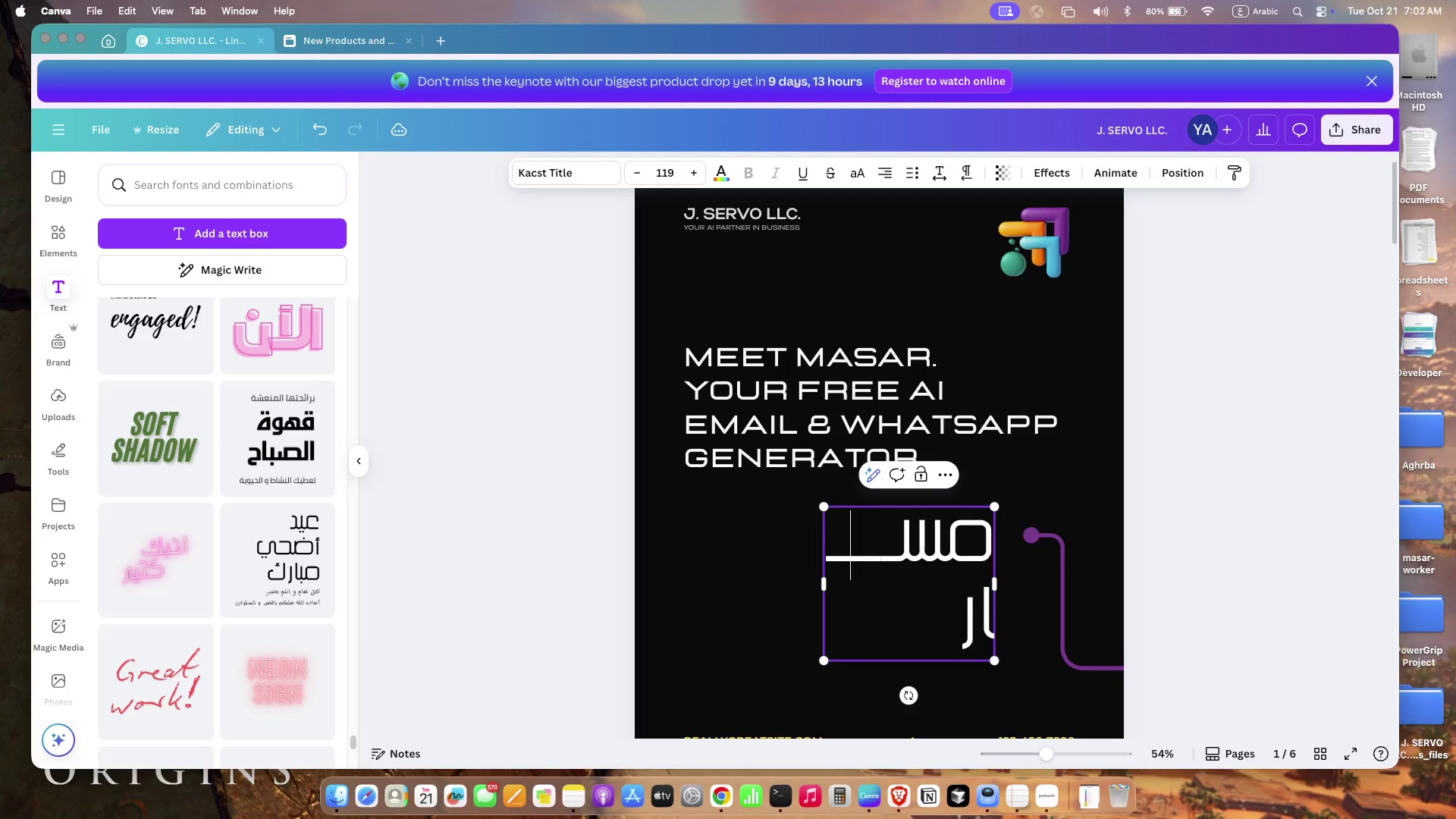 
key(Shift+Minus)
 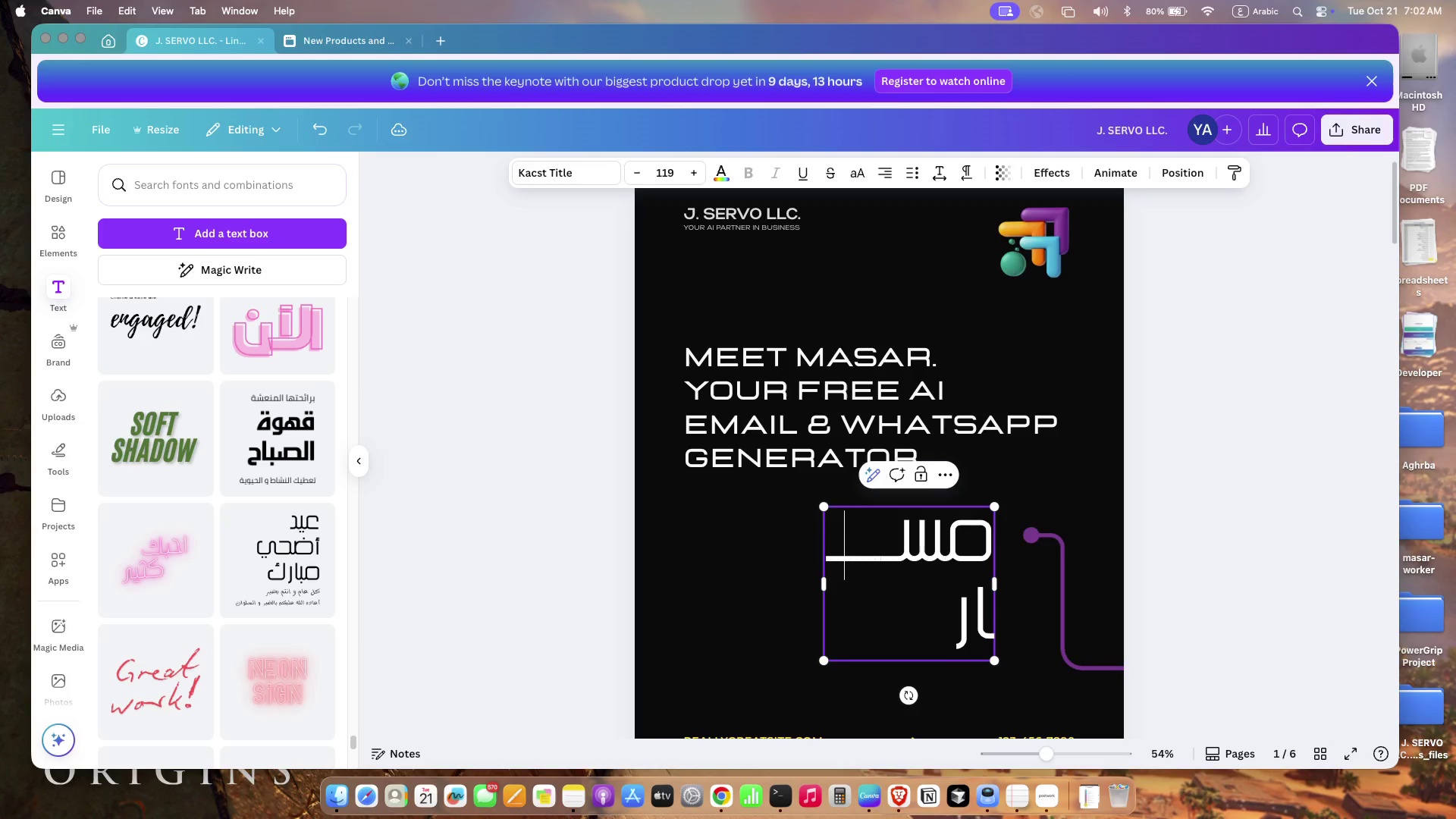 
key(Shift+Minus)
 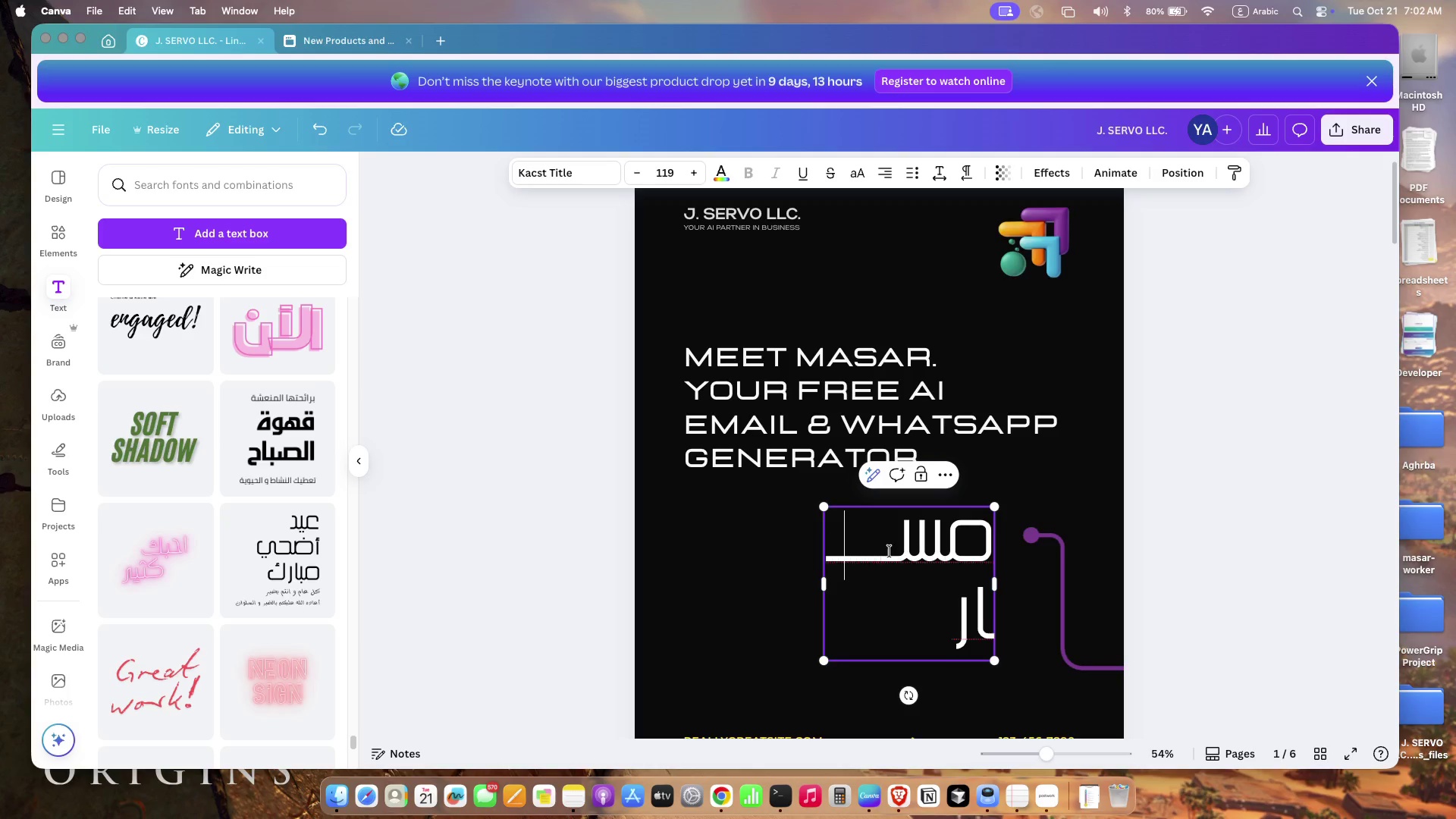 
left_click_drag(start_coordinate=[819, 593], to_coordinate=[746, 584])
 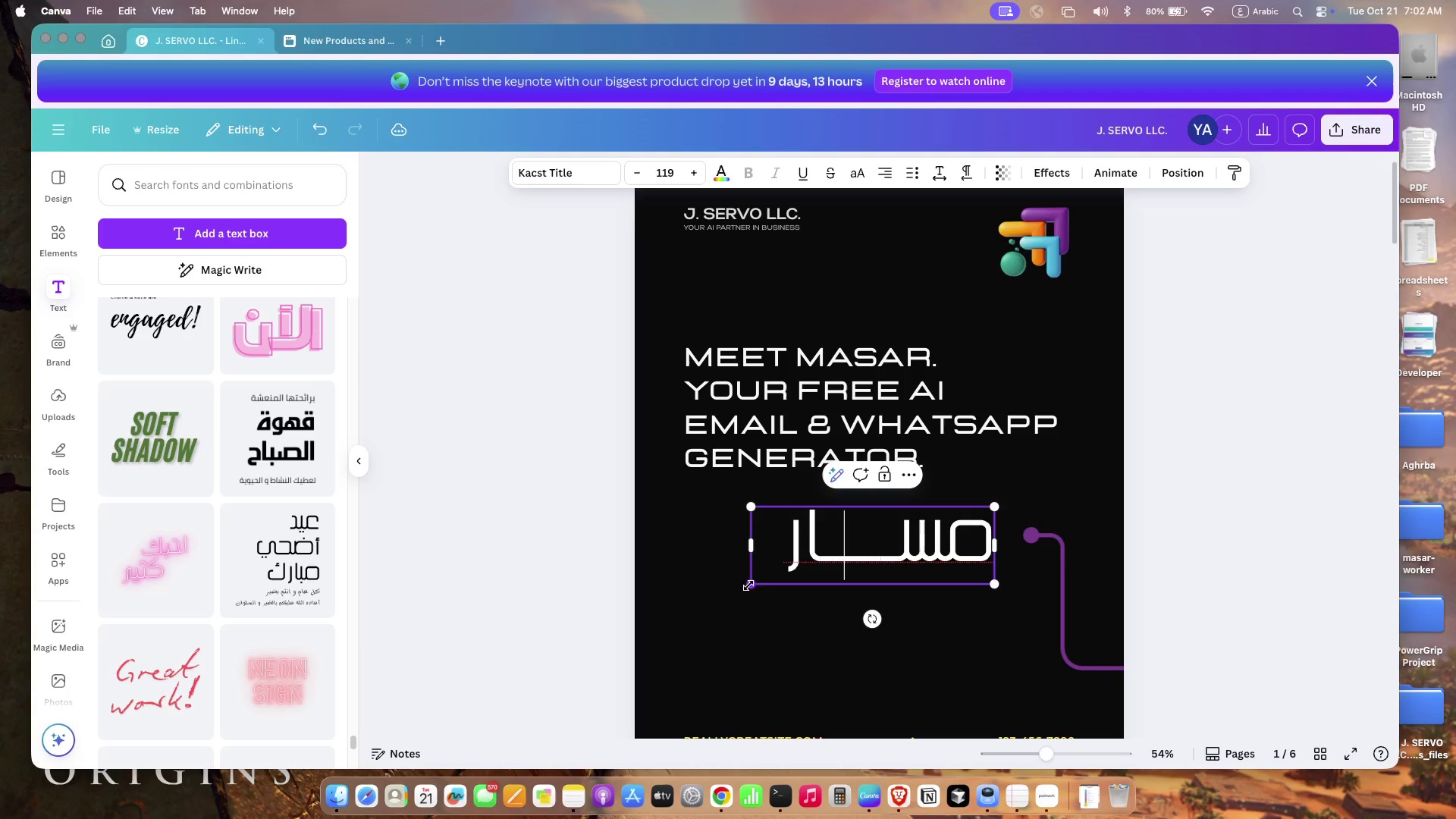 
left_click([817, 630])
 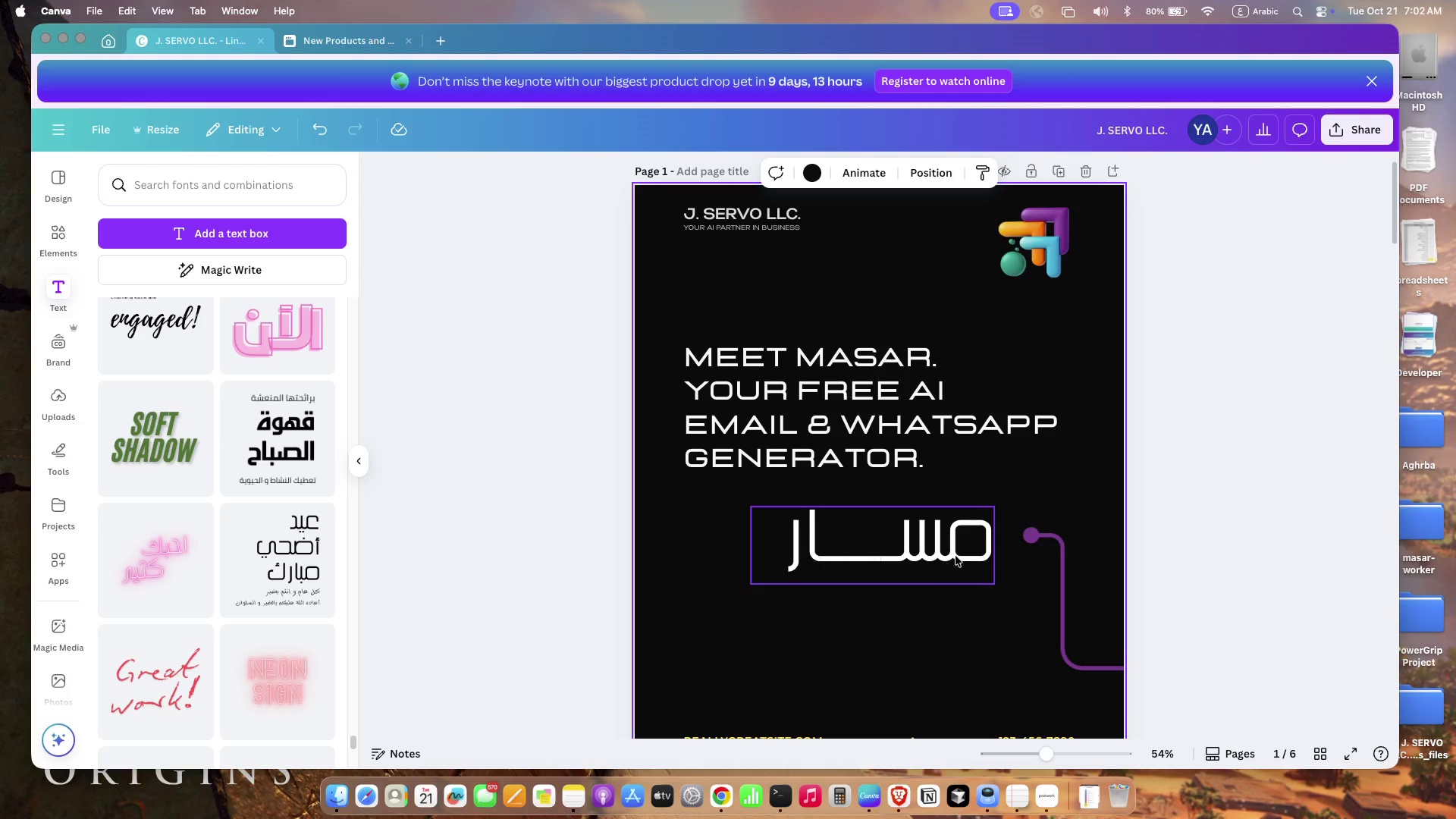 
left_click([956, 556])
 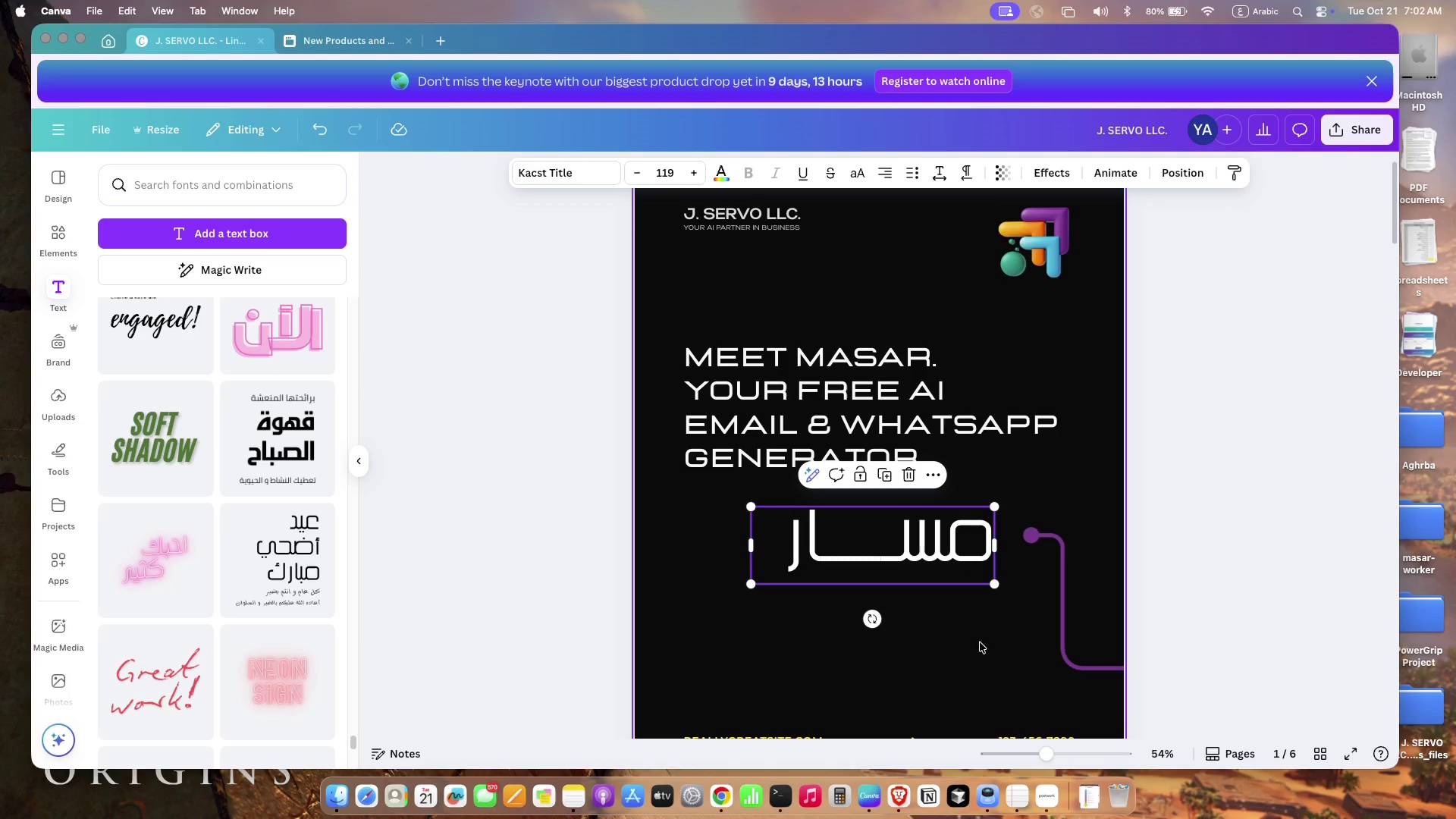 
left_click_drag(start_coordinate=[751, 583], to_coordinate=[679, 583])
 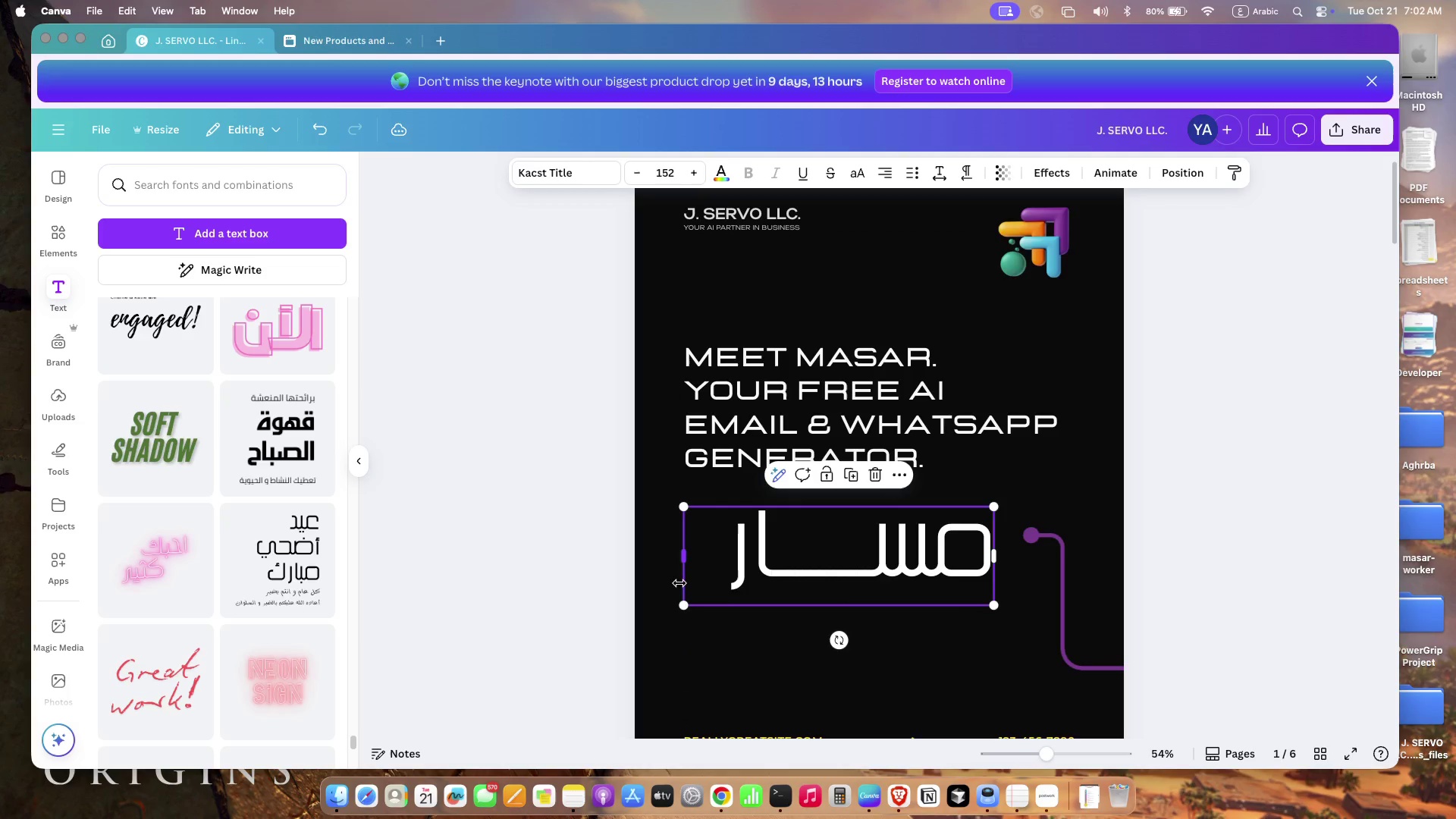 
left_click([763, 673])
 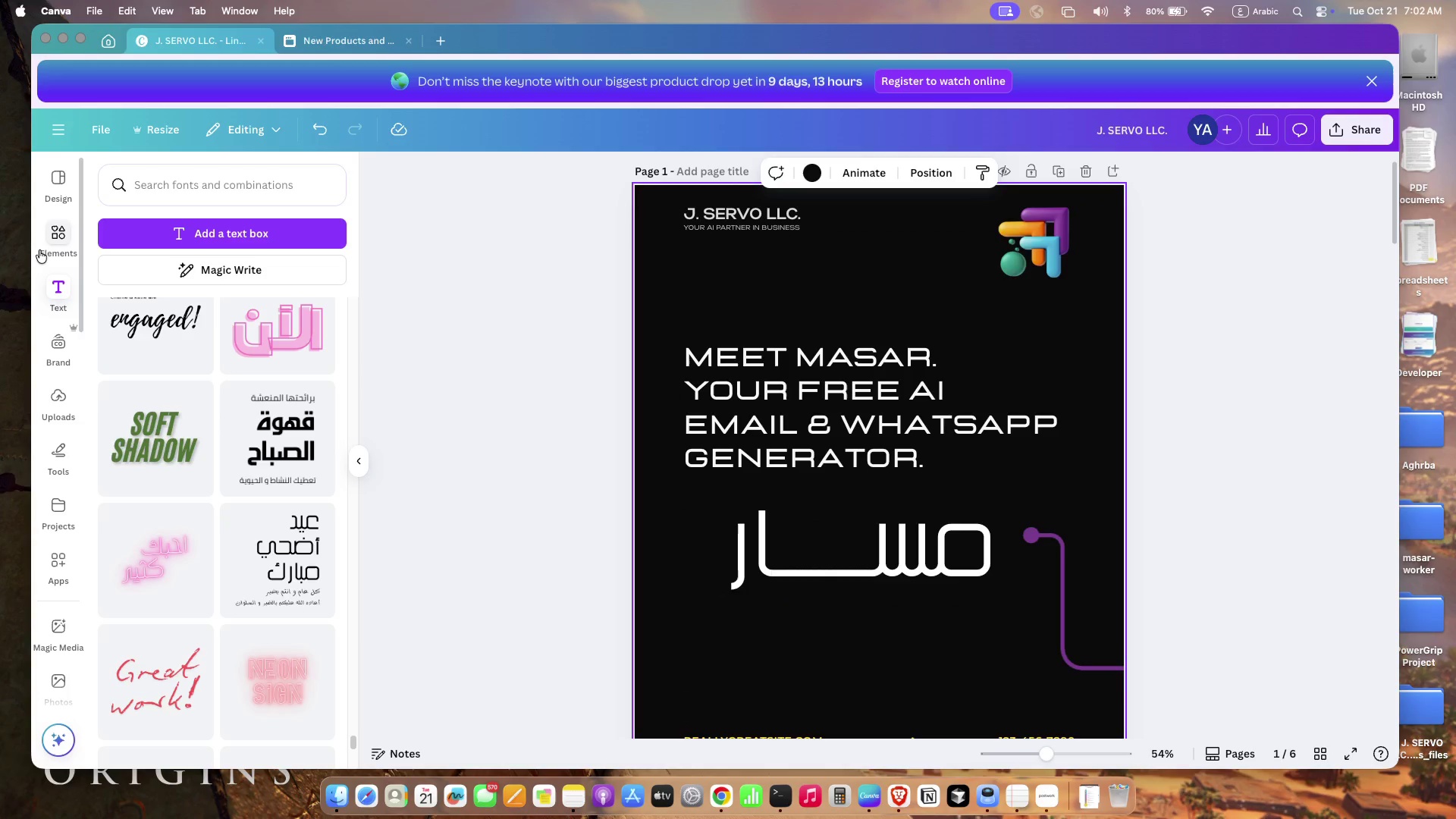 
left_click([44, 246])
 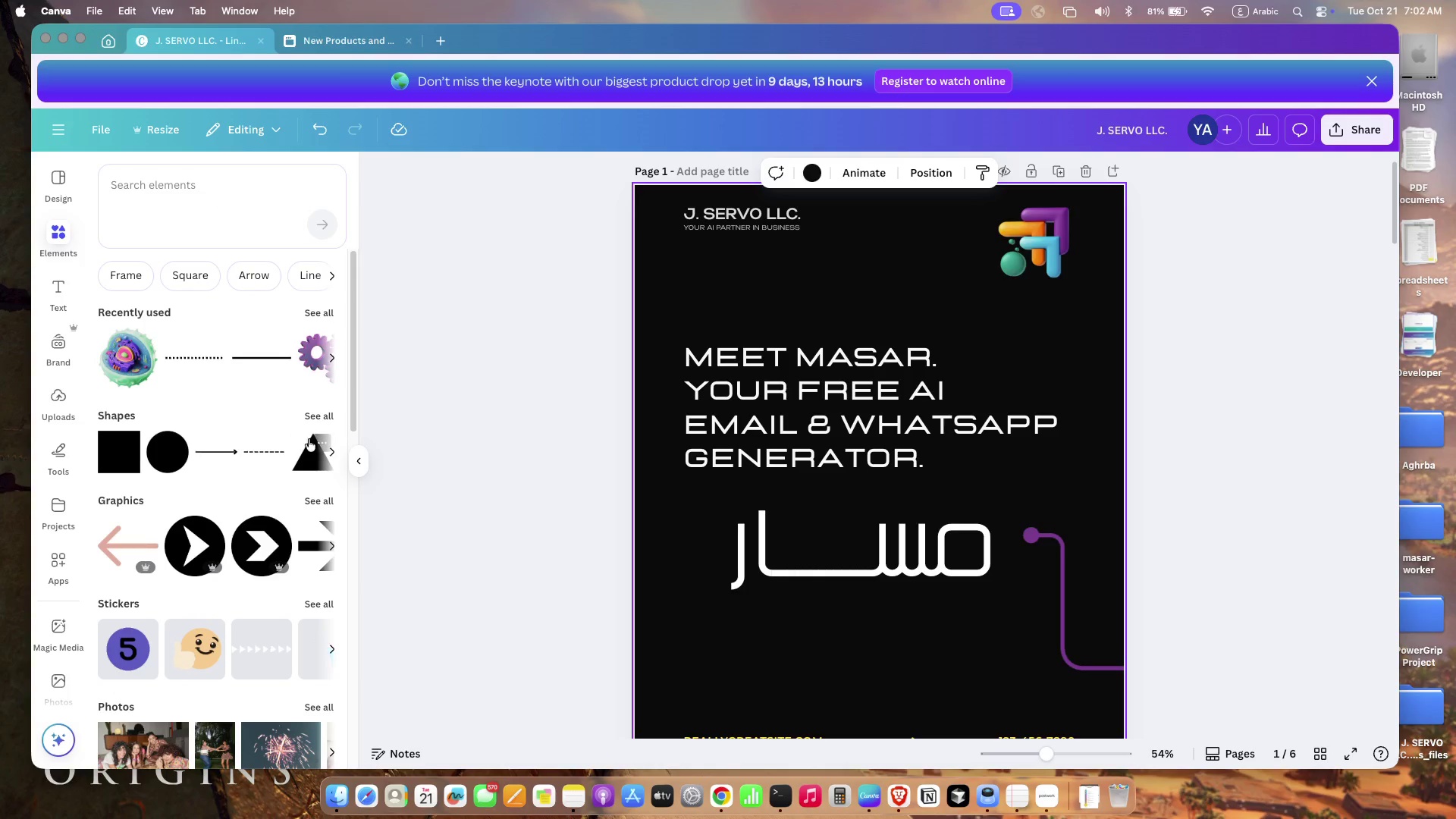 
left_click([260, 190])
 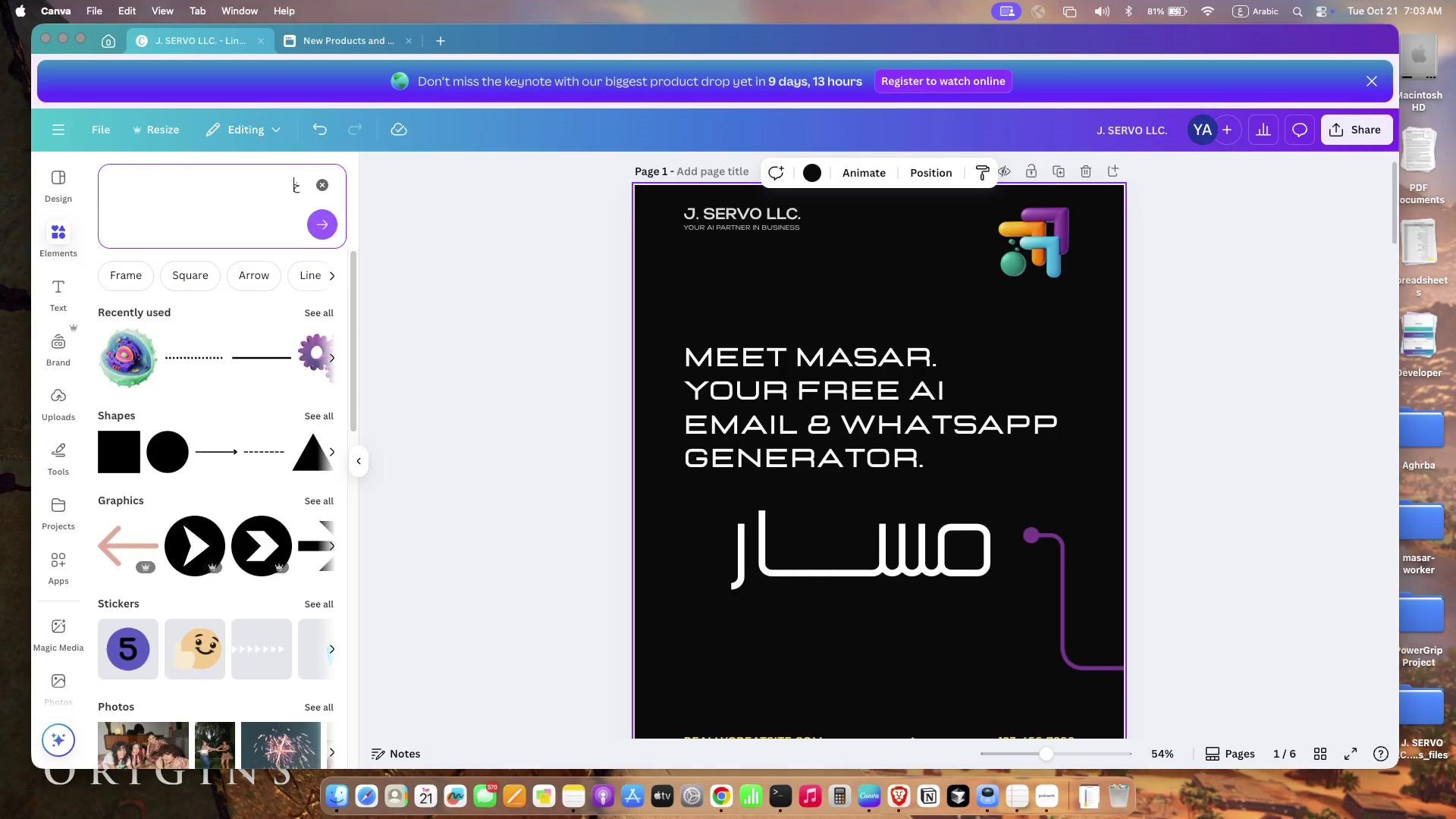 
type(oval)
key(Backspace)
key(Backspace)
key(Backspace)
key(Backspace)
type(ove)
key(Backspace)
type(al)
 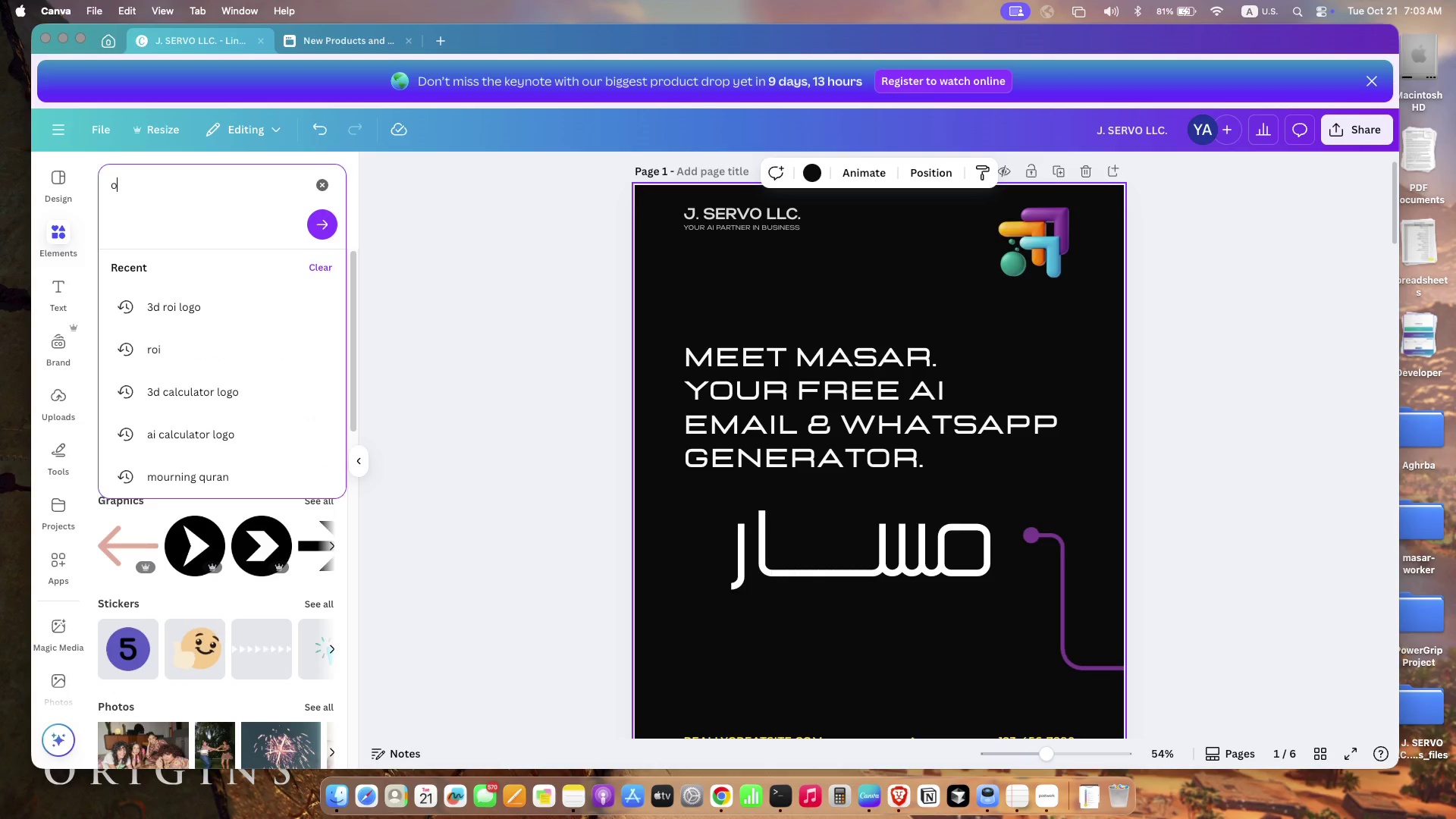 
key(Enter)
 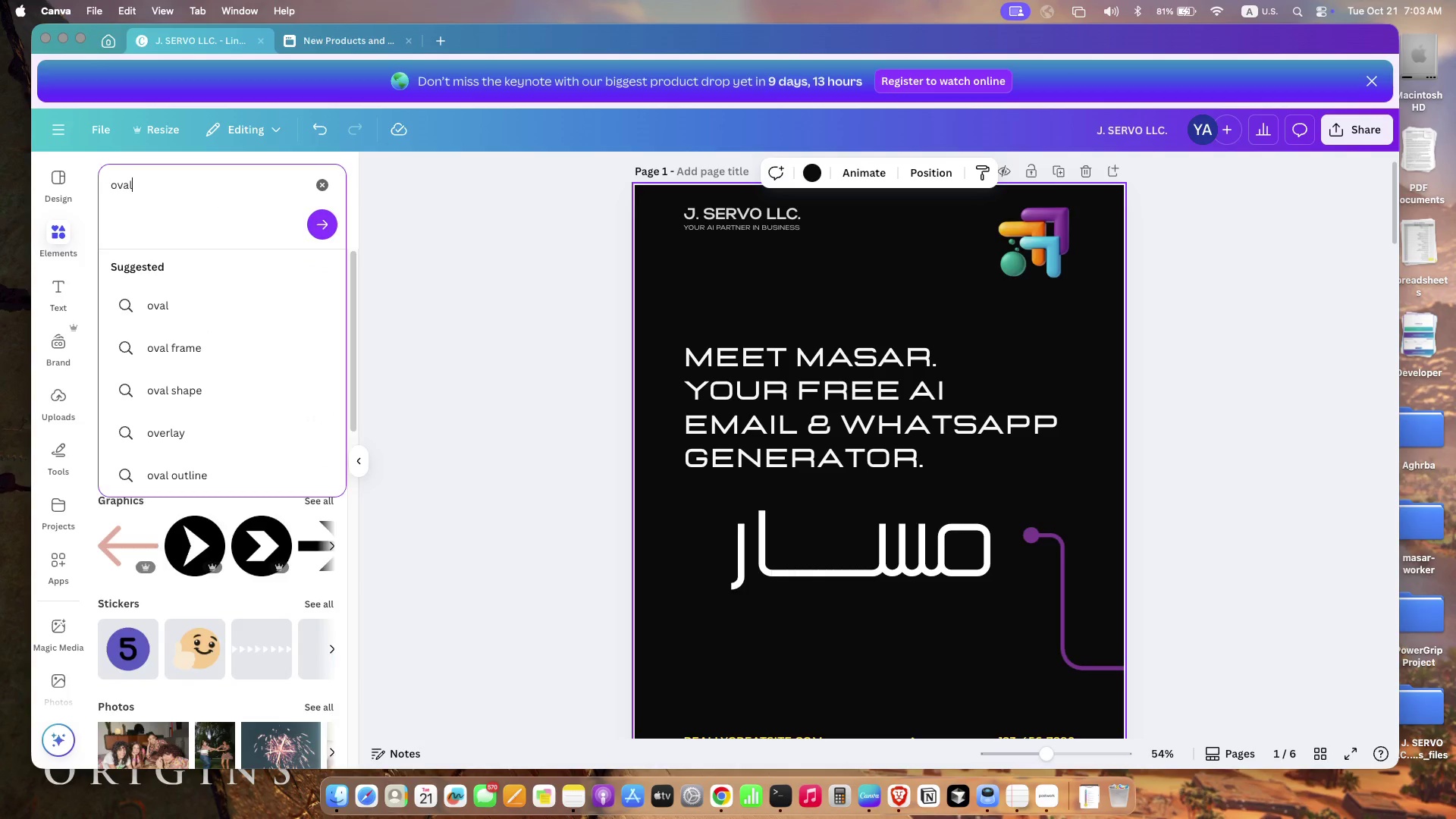 
key(Enter)
 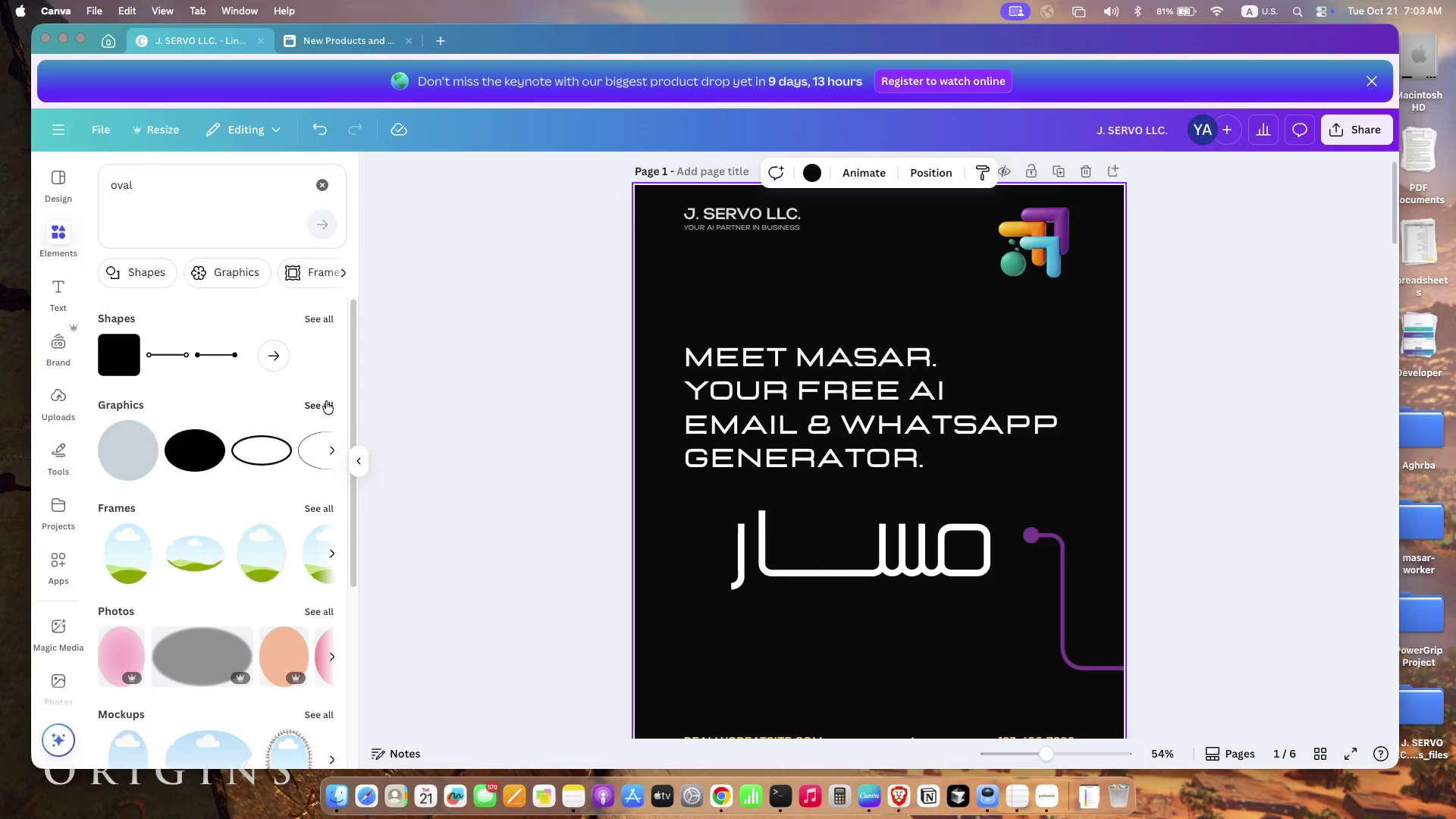 
wait(5.2)
 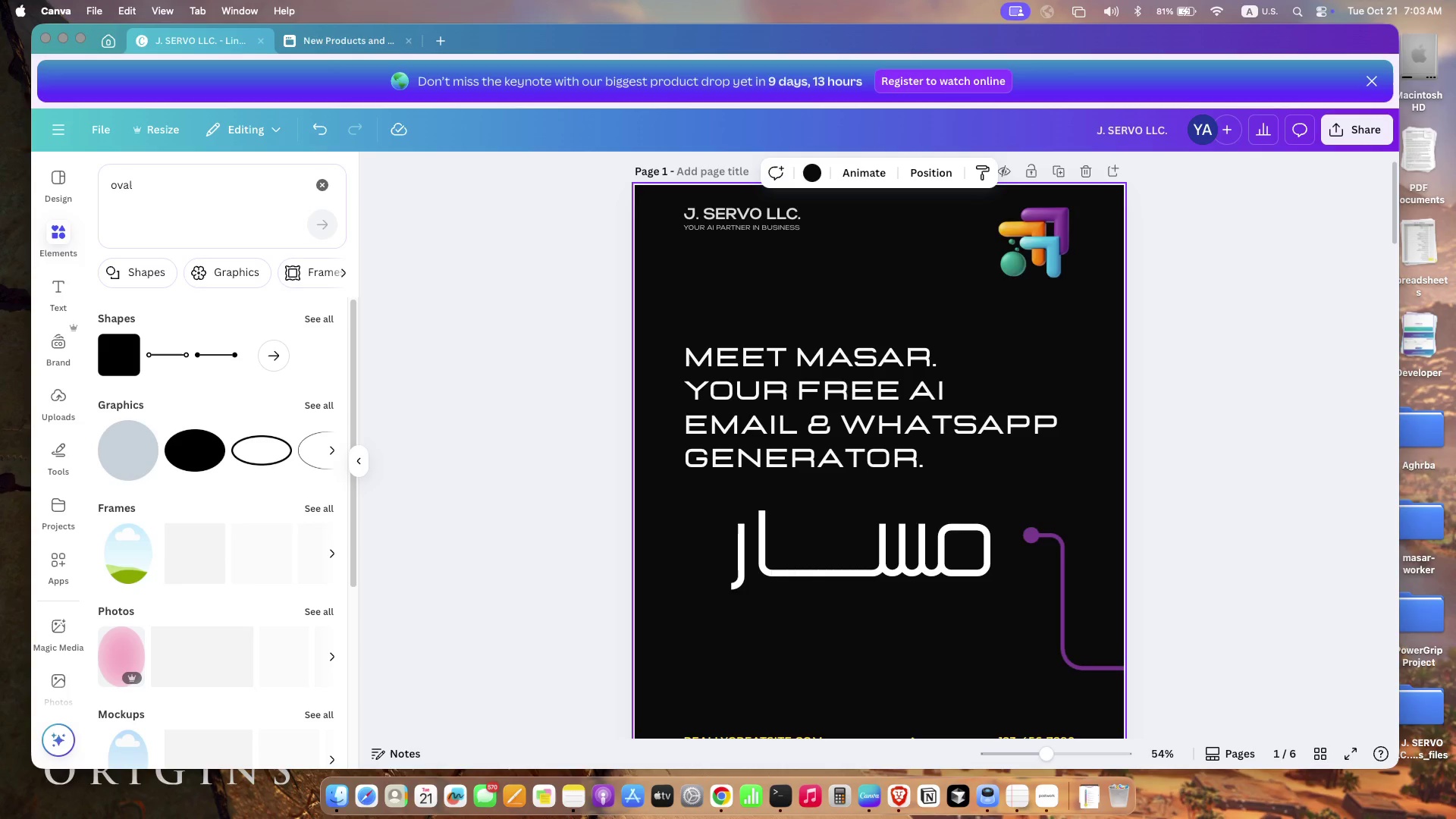 
left_click([315, 327])
 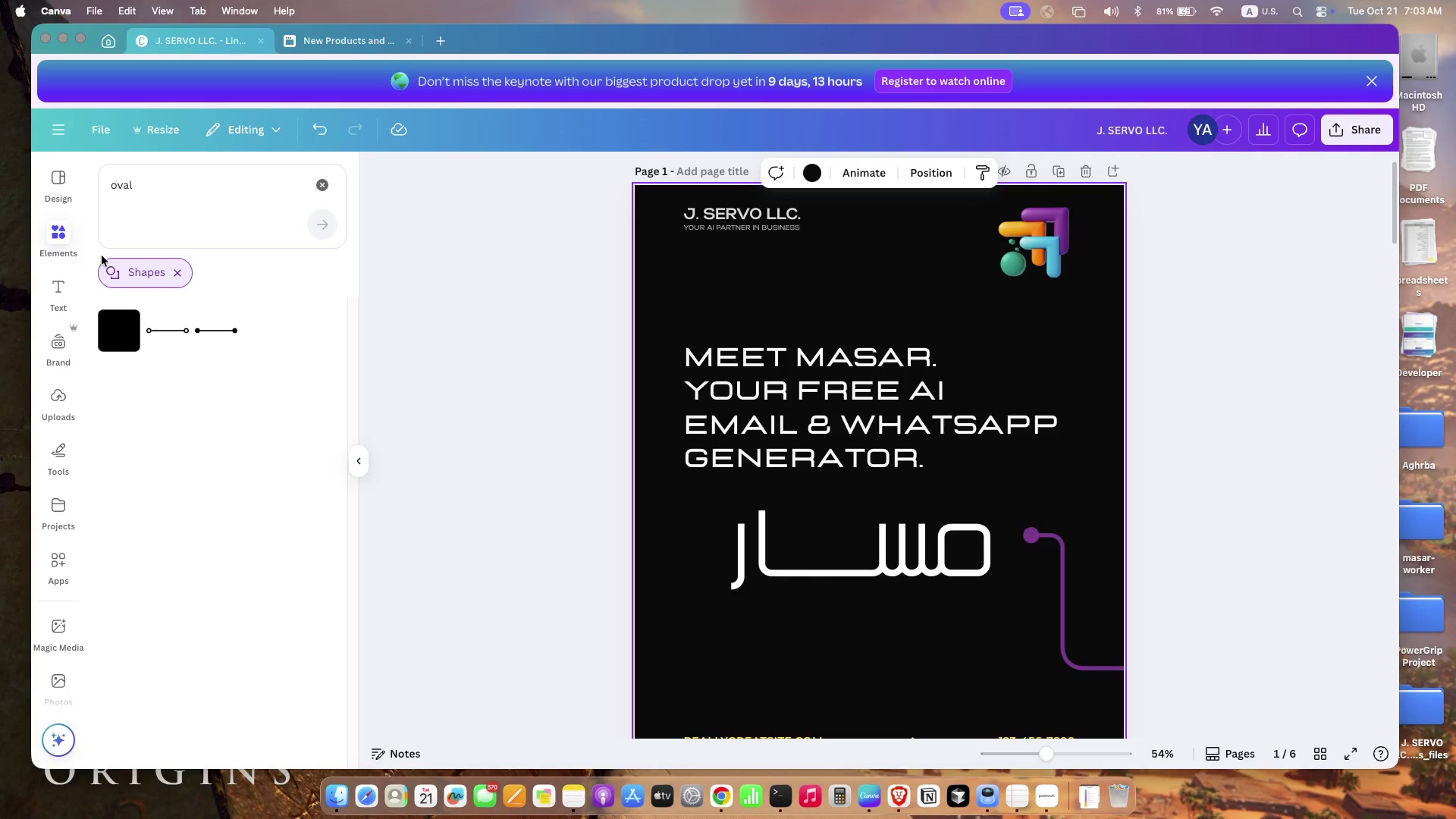 
left_click([326, 181])
 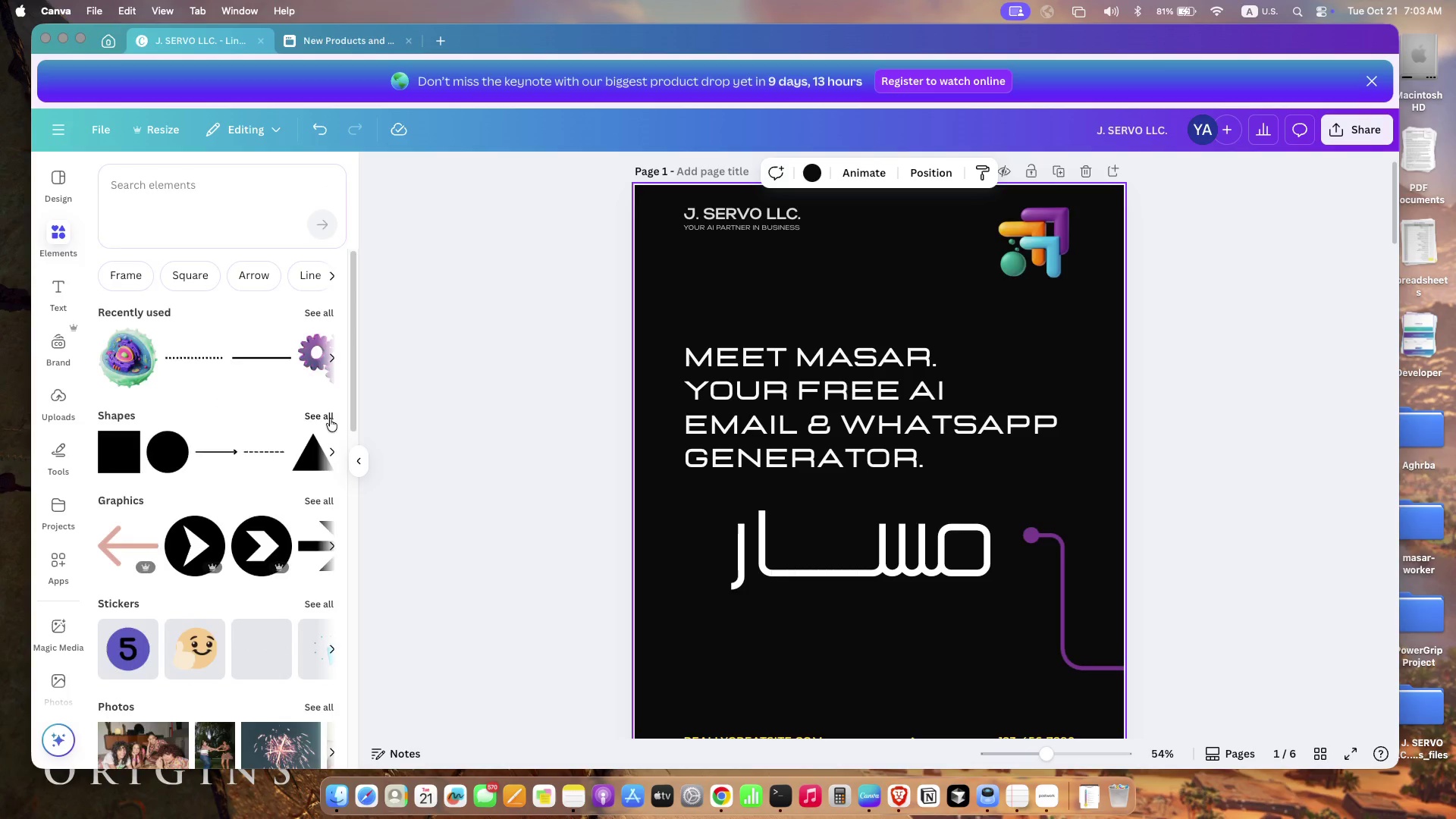 
scroll: coordinate [219, 530], scroll_direction: down, amount: 44.0
 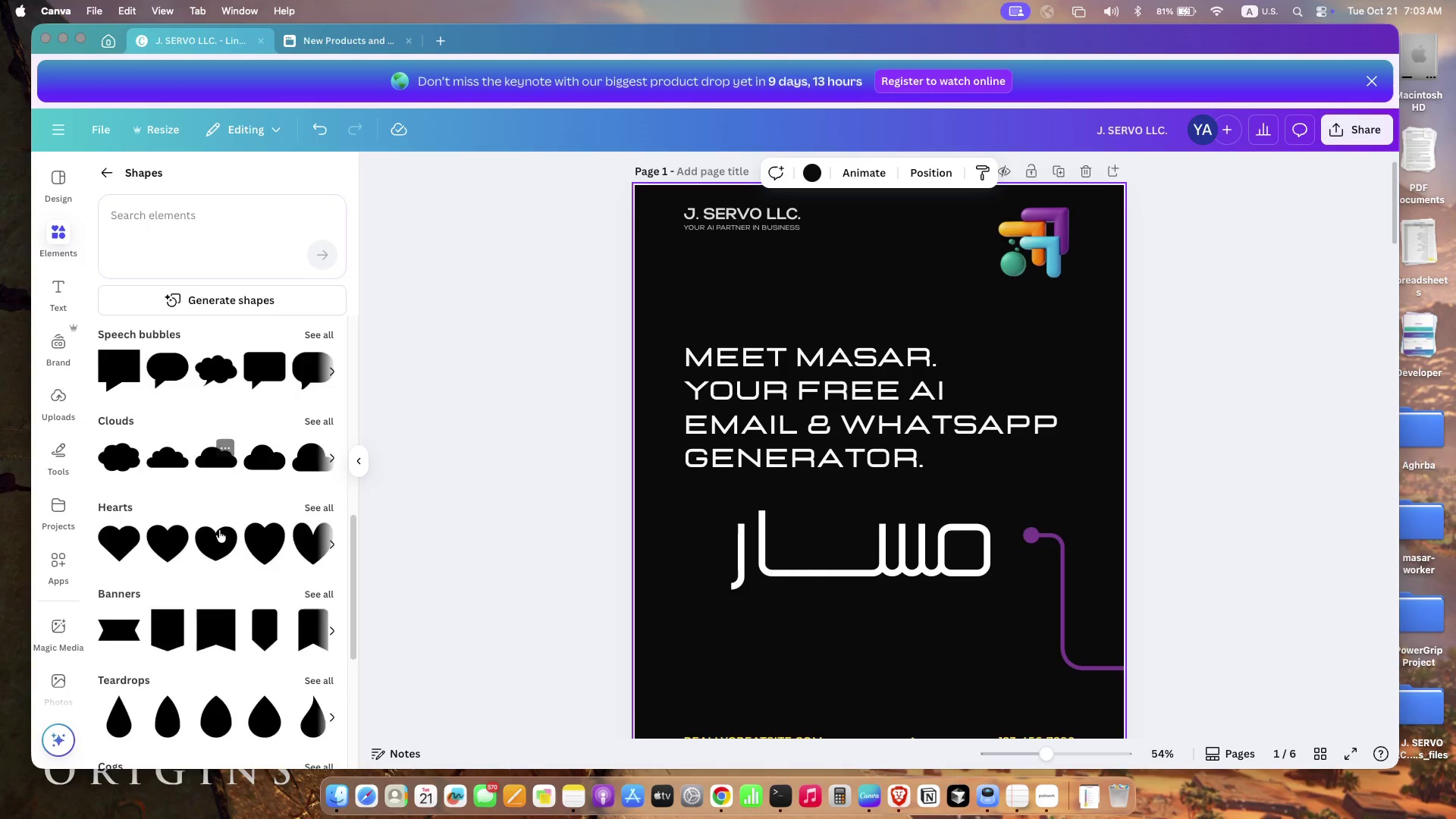 
scroll: coordinate [102, 431], scroll_direction: up, amount: 106.0
 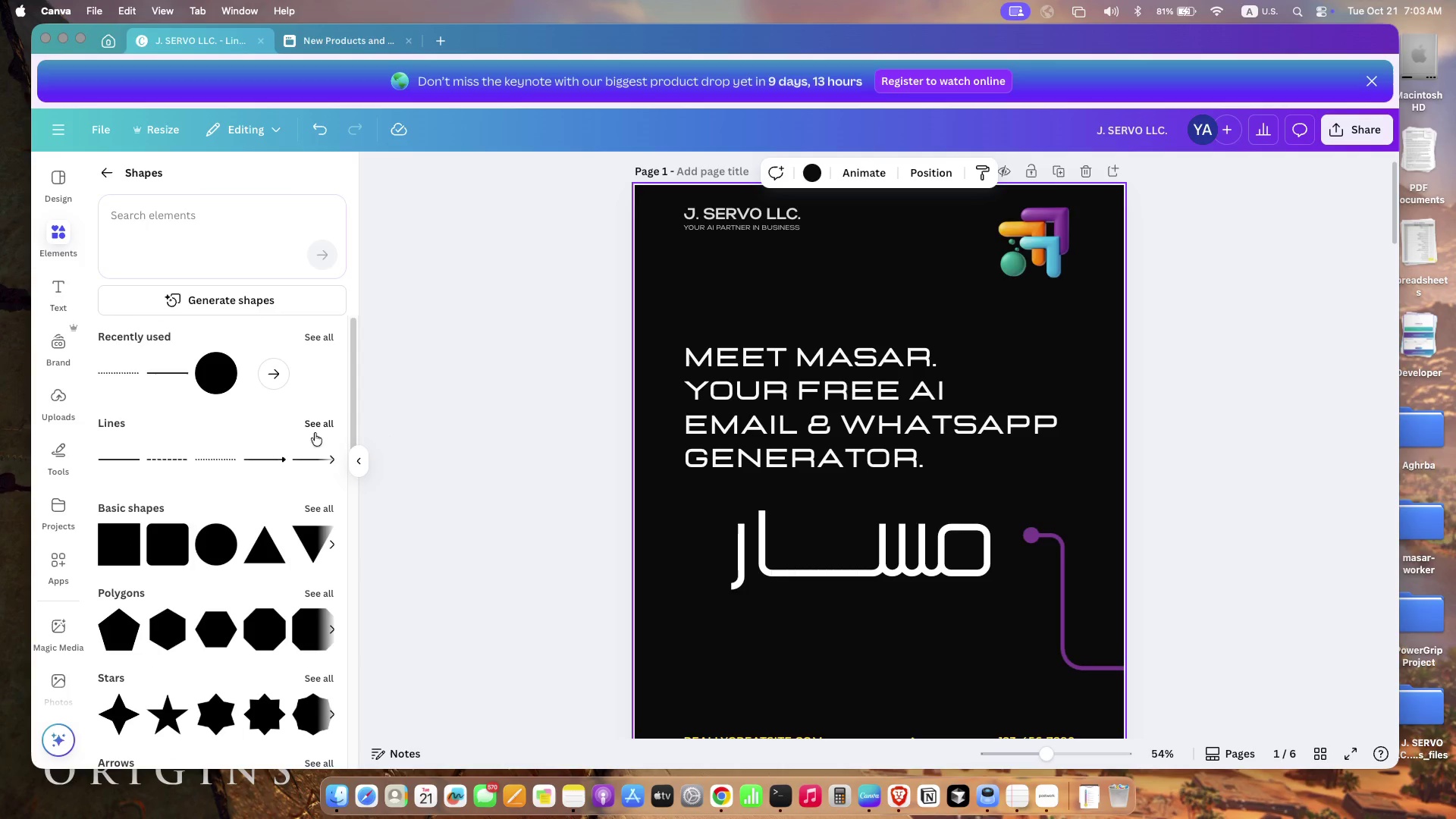 
left_click([312, 507])
 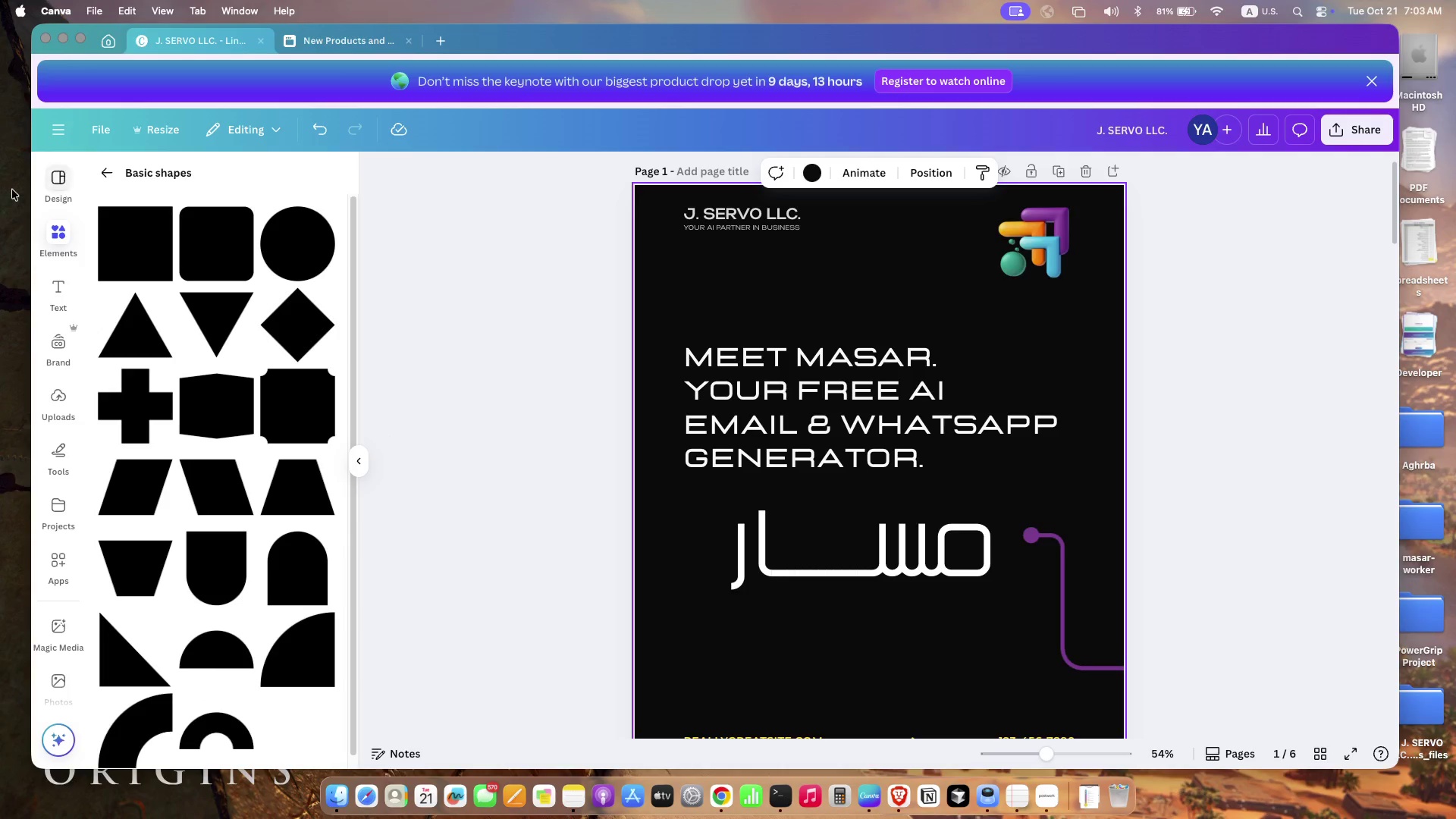 
scroll: coordinate [265, 504], scroll_direction: down, amount: 81.0
 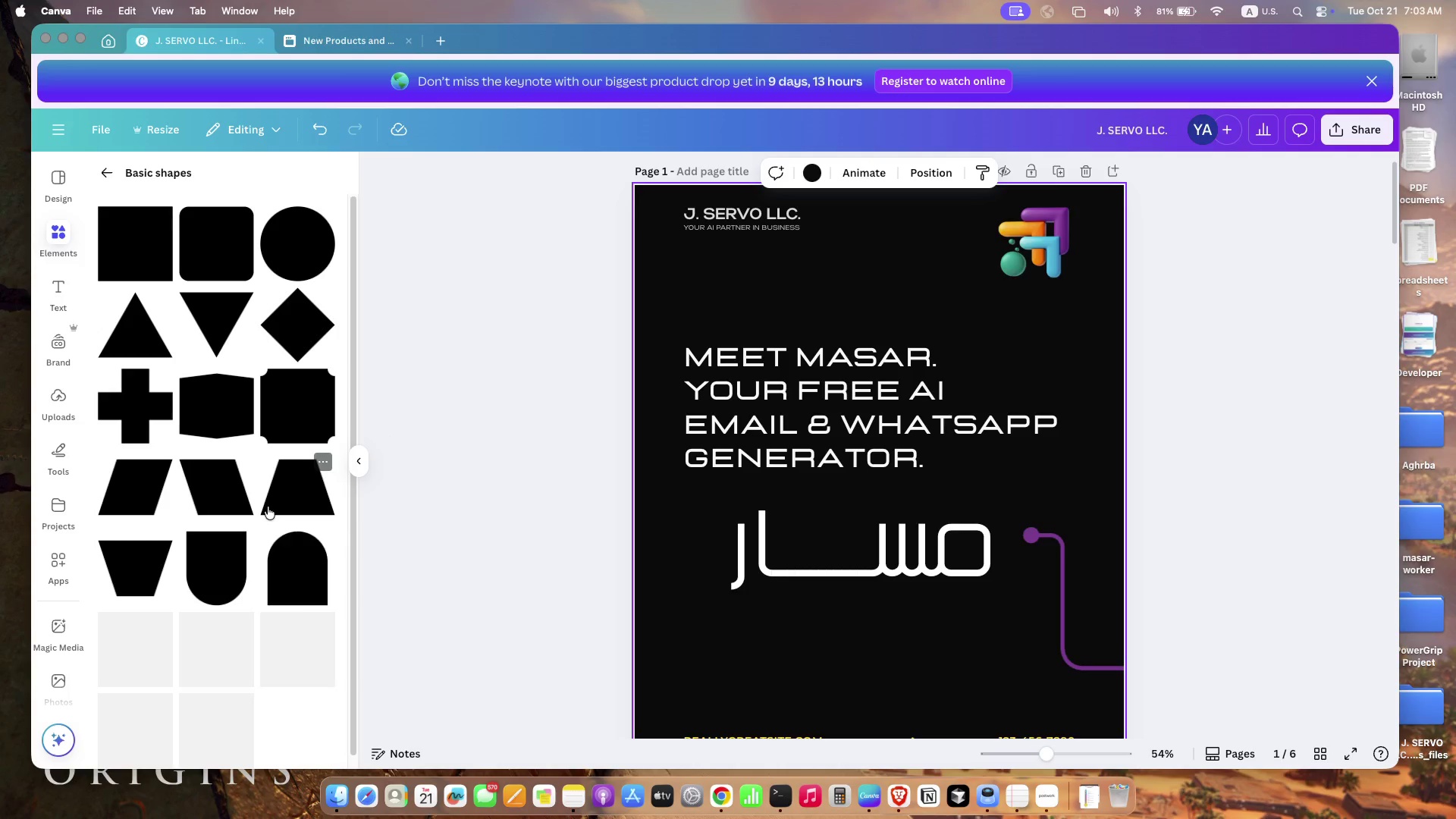 
left_click([107, 172])
 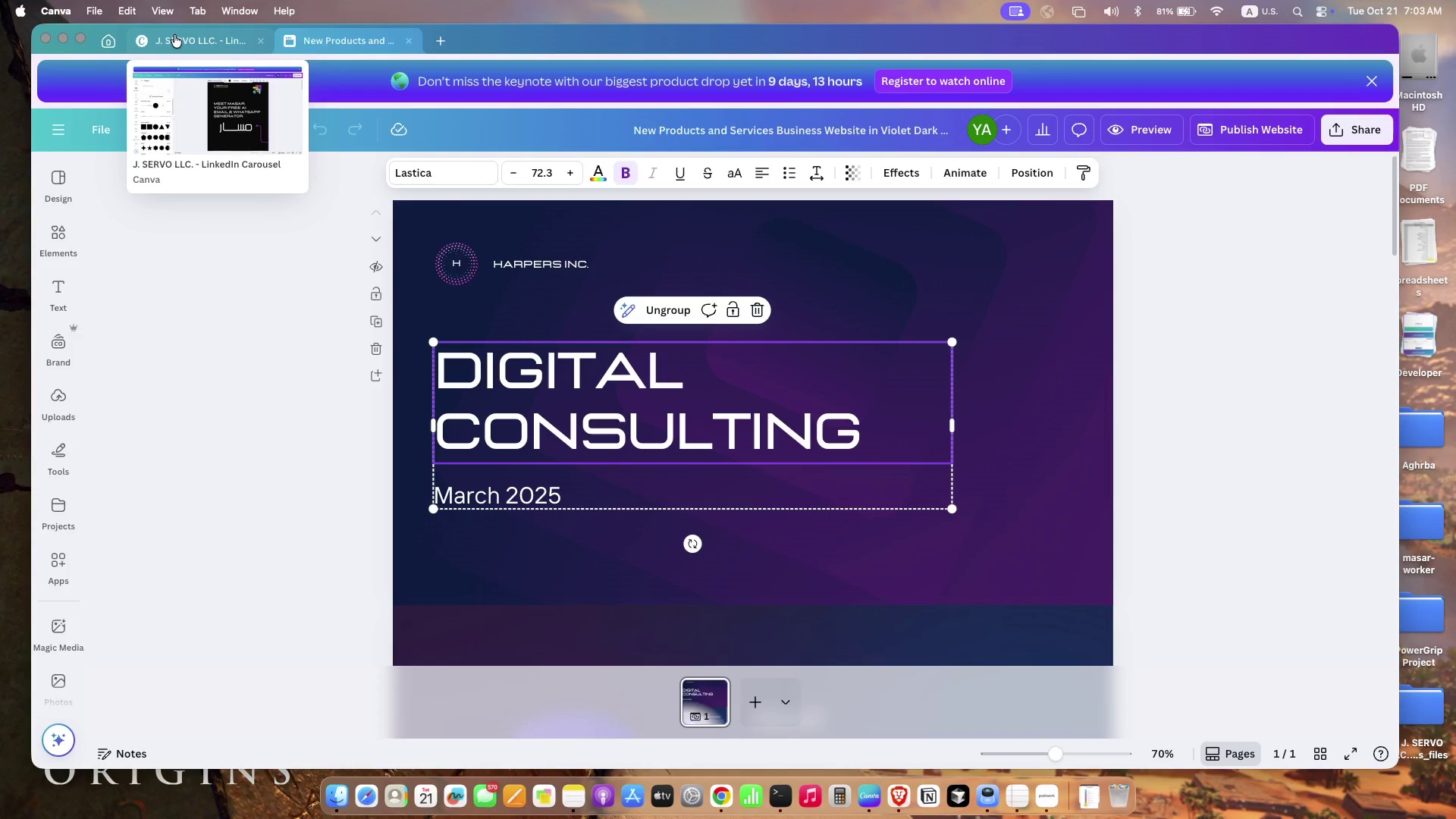 
left_click([174, 35])
 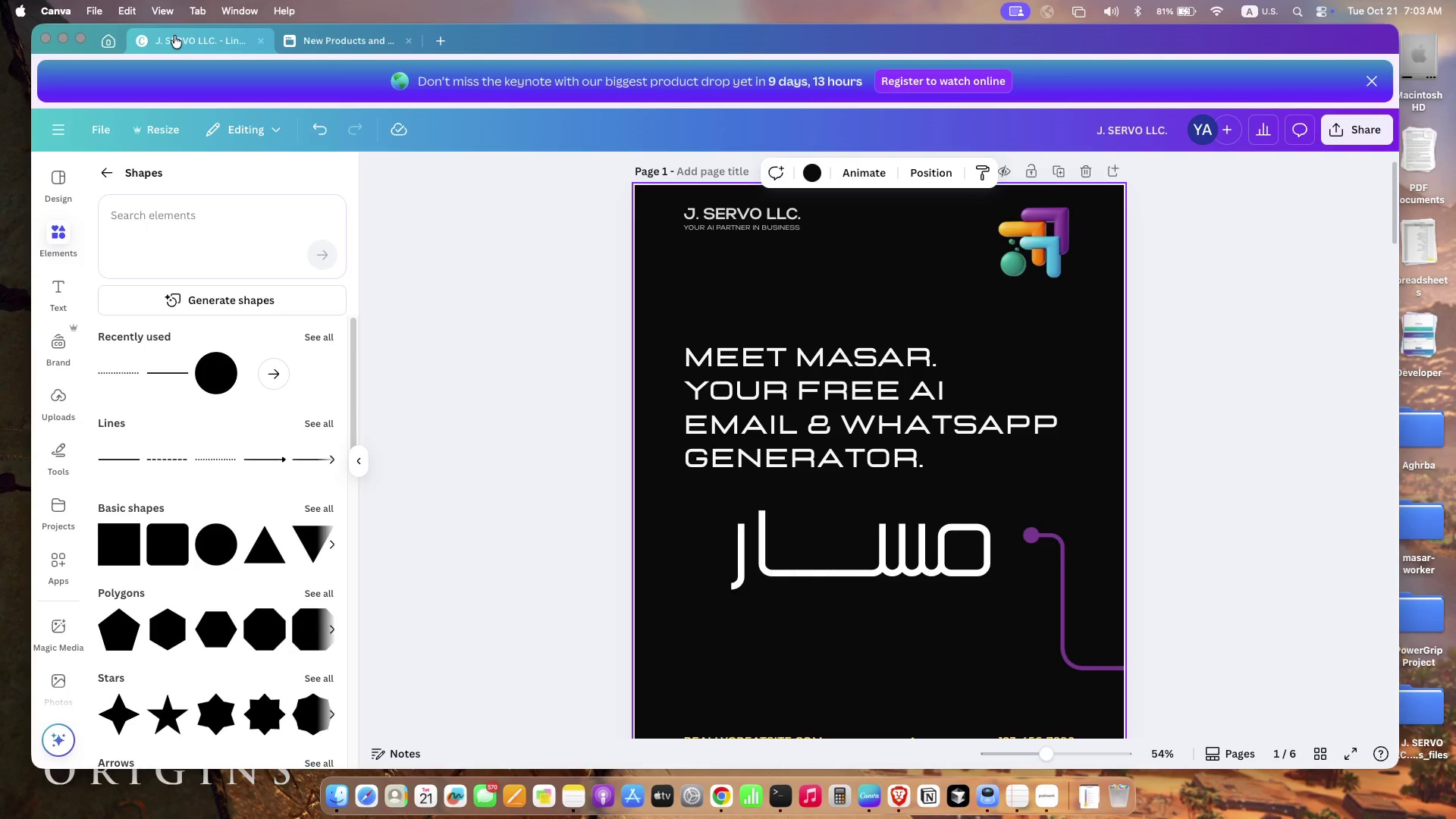 
left_click([108, 38])
 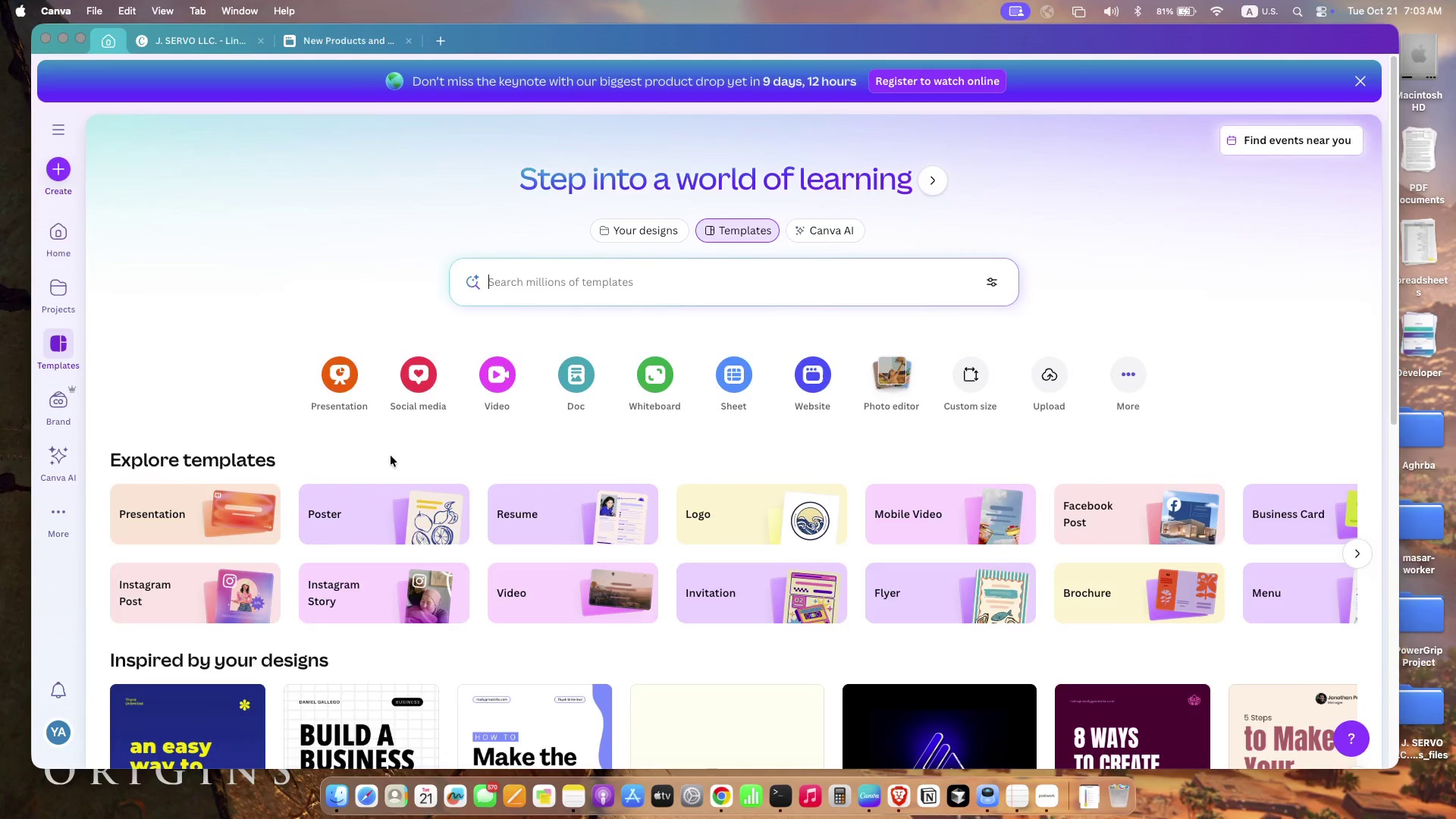 
scroll: coordinate [390, 456], scroll_direction: down, amount: 58.0
 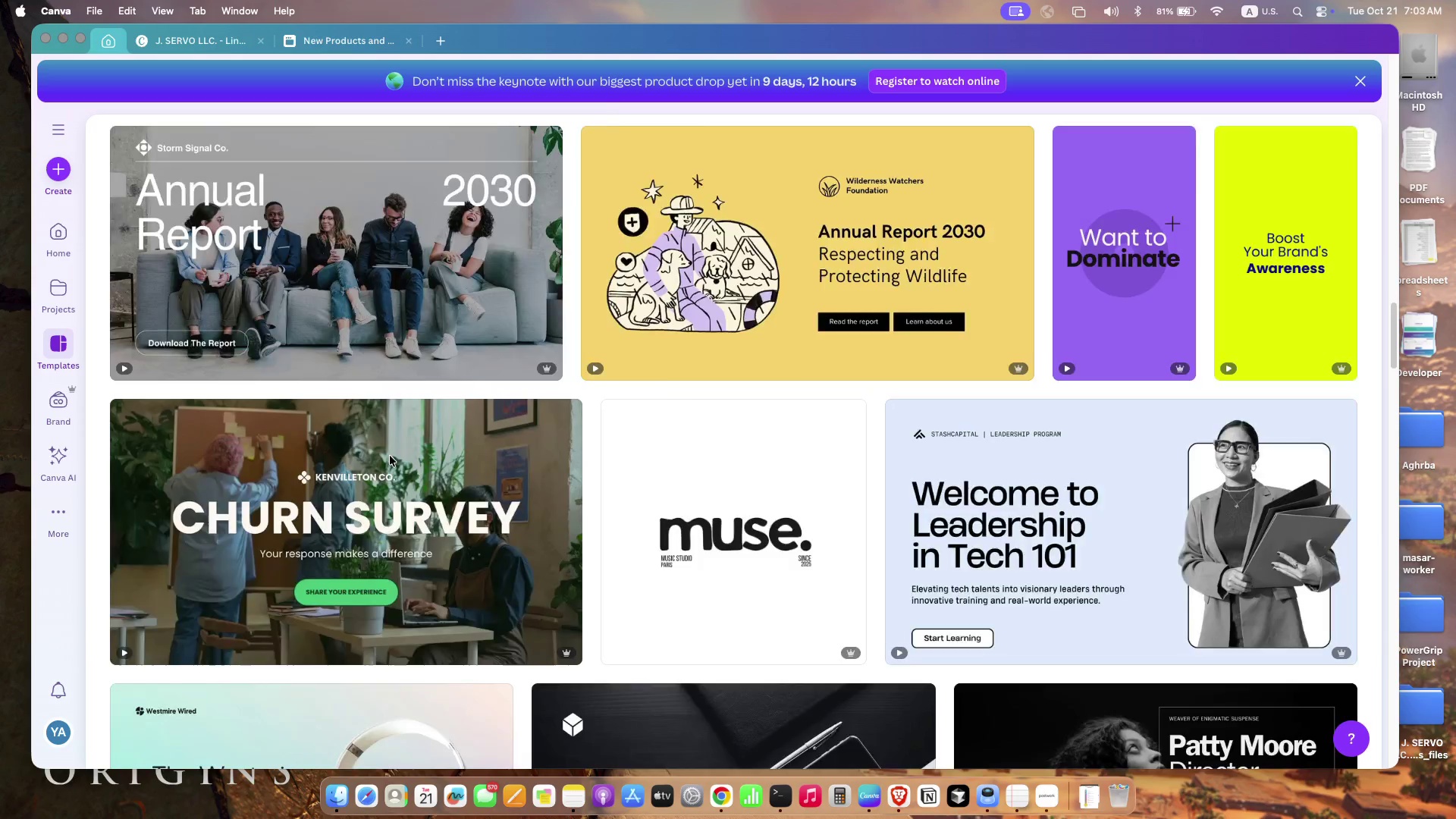 
scroll: coordinate [390, 456], scroll_direction: up, amount: 3.0
 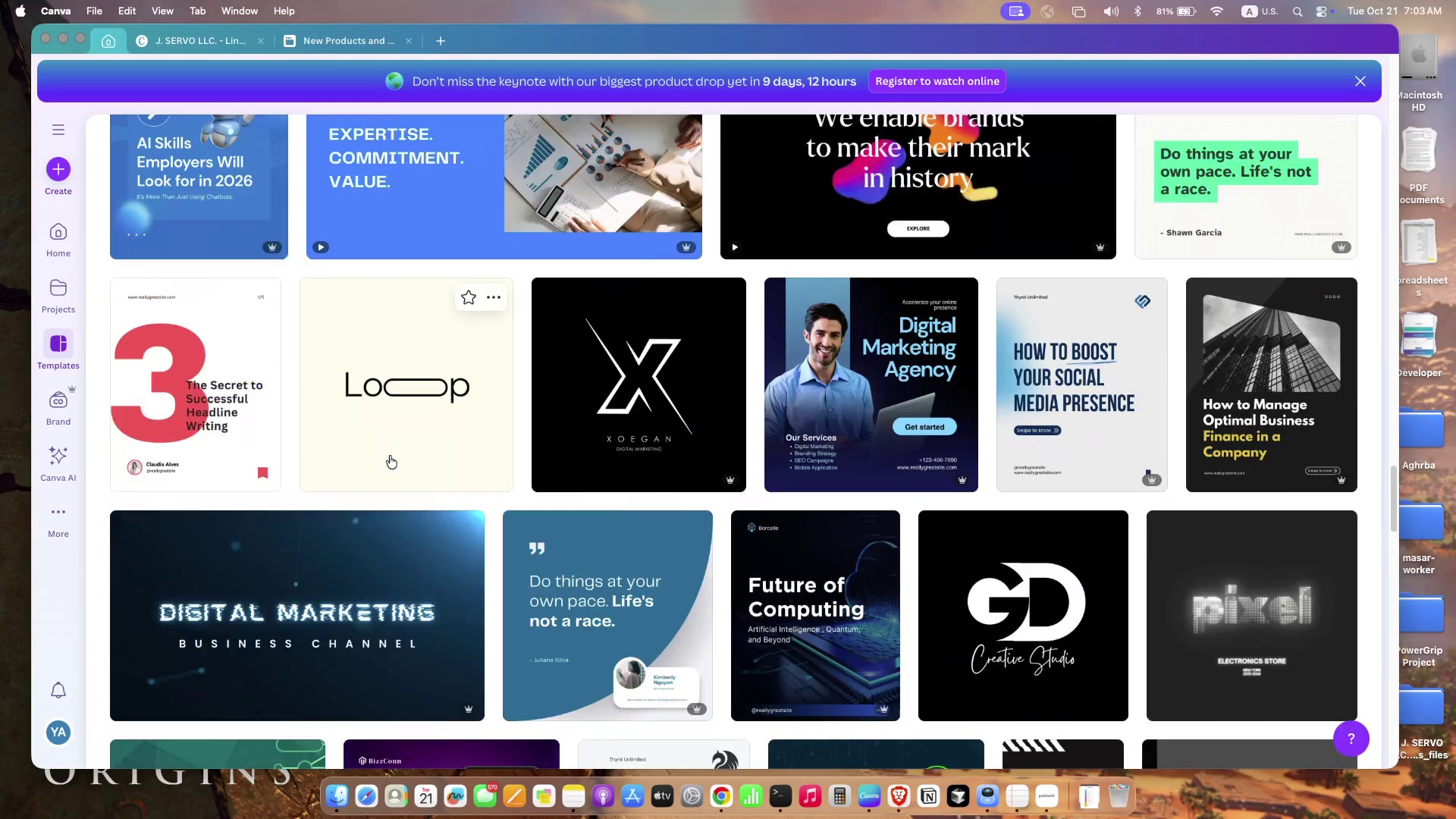 
left_click([393, 428])
 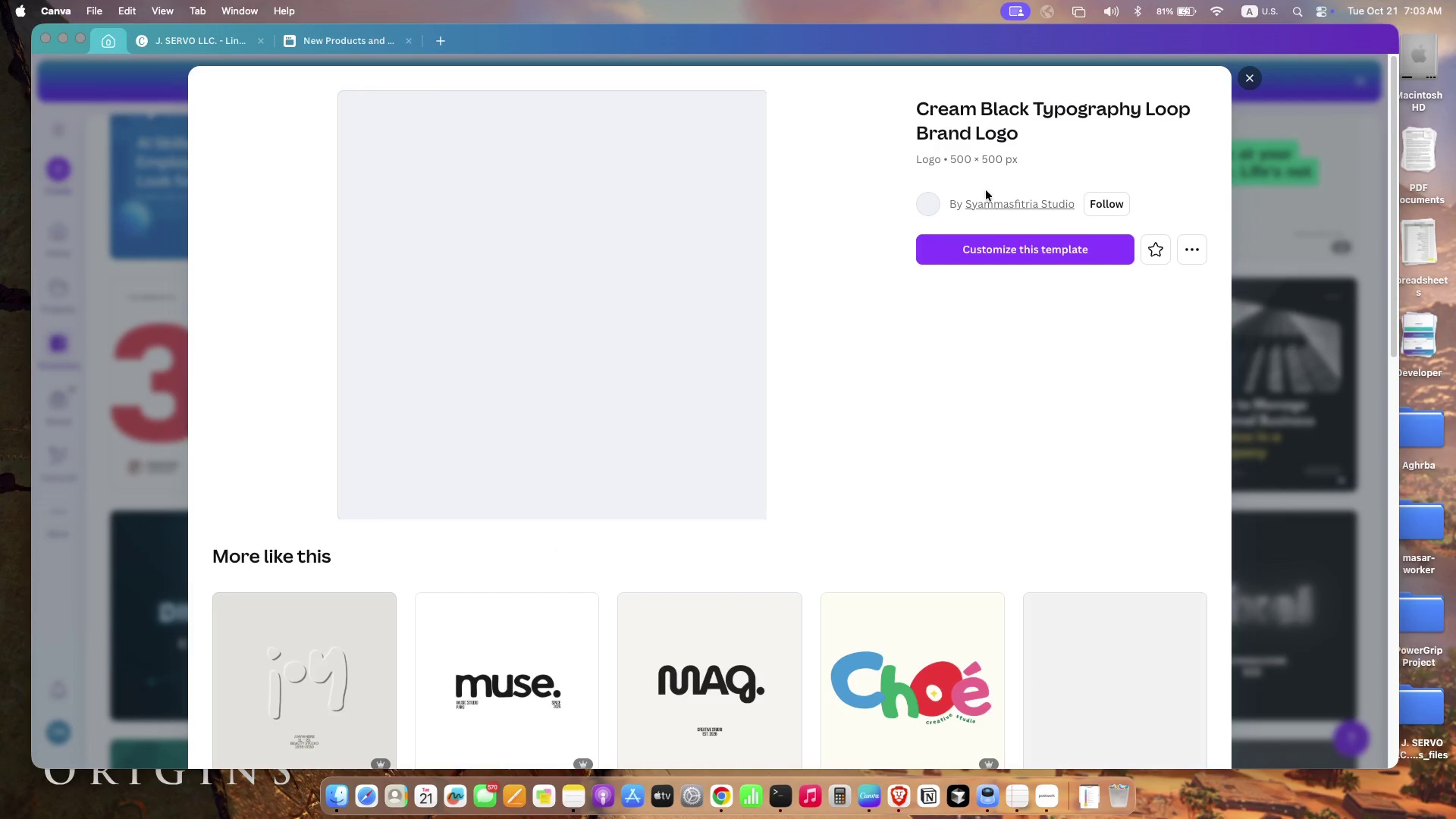 
left_click([996, 244])
 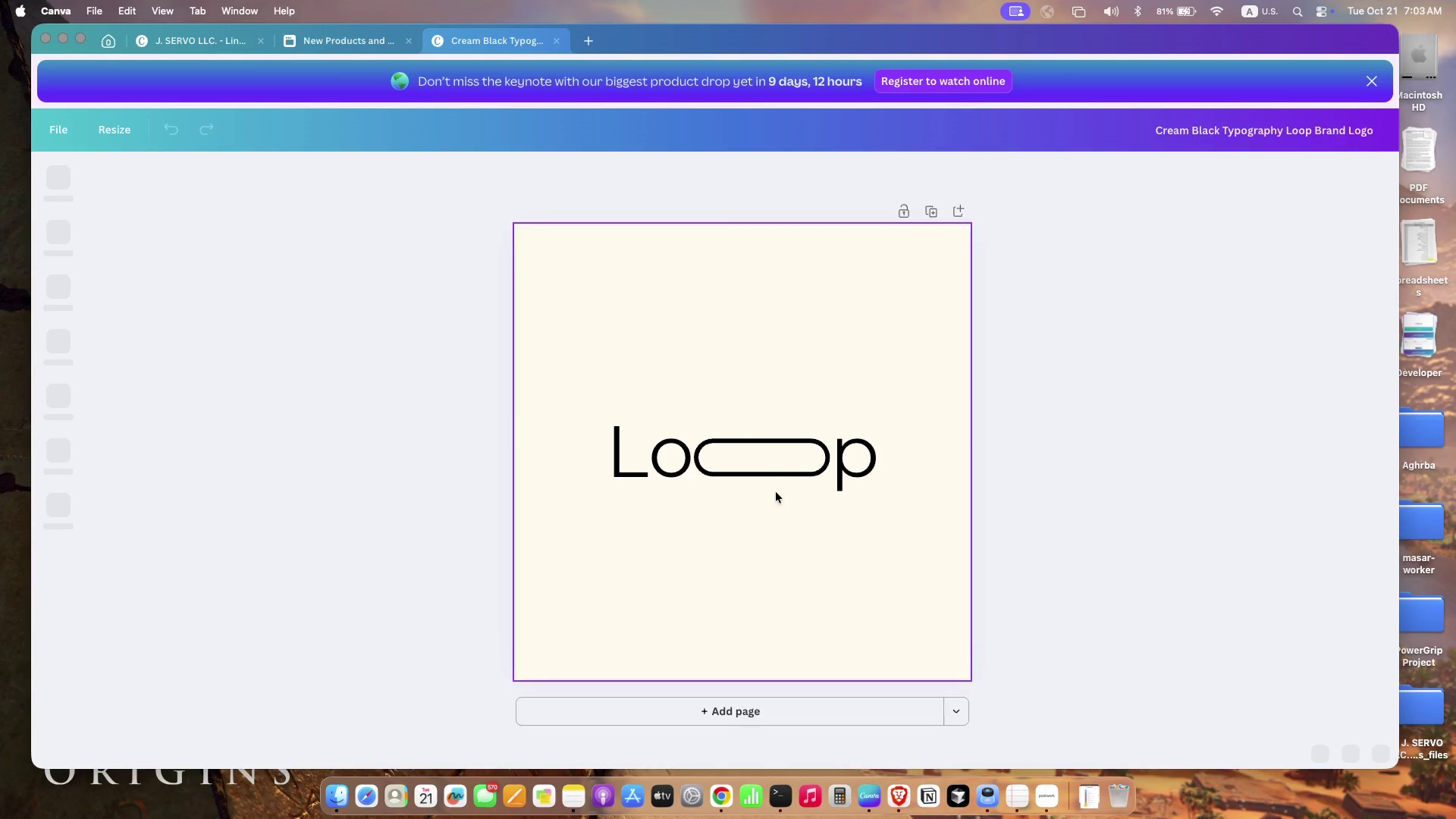 
left_click([755, 471])
 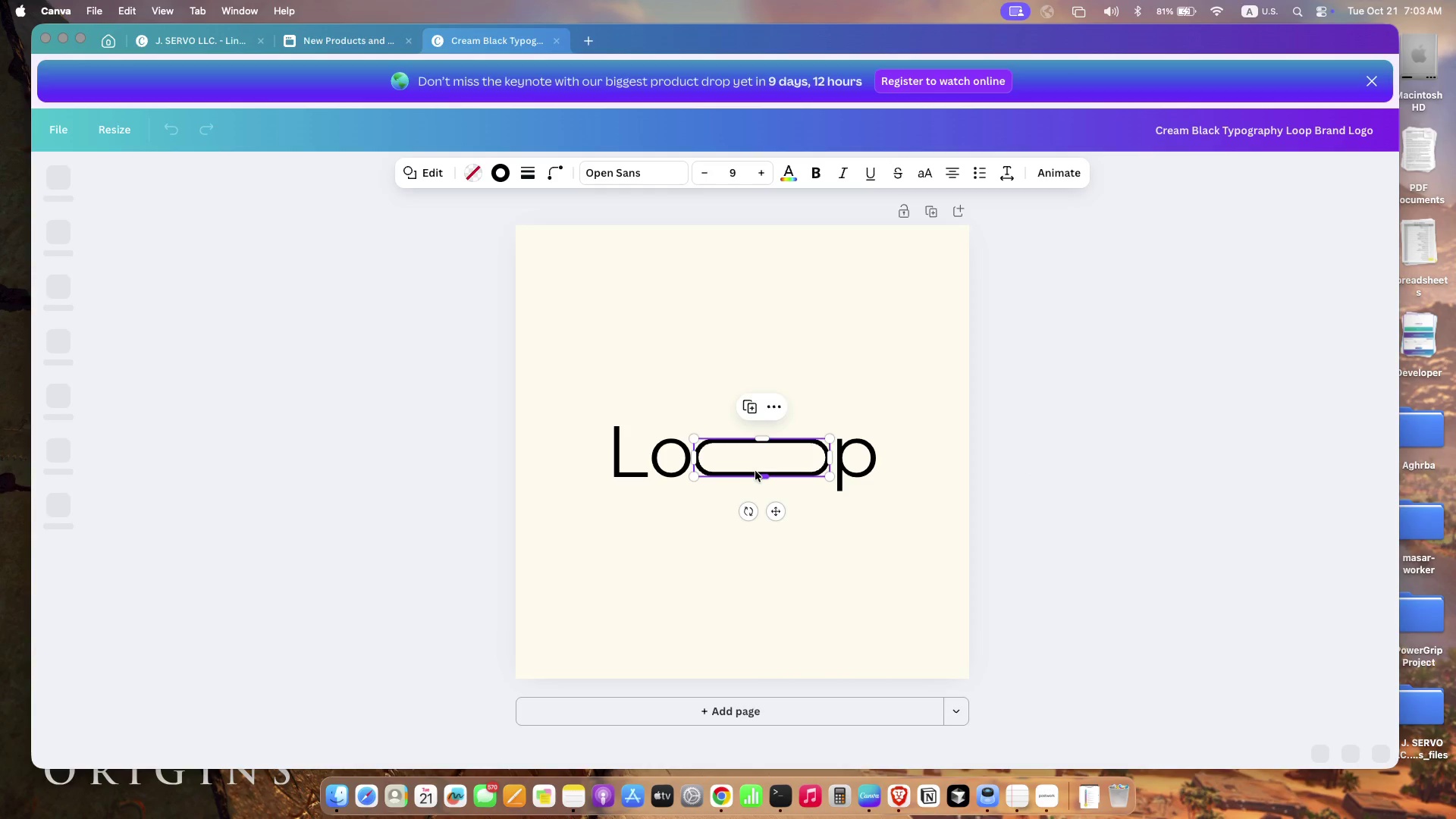 
key(Meta+C)
 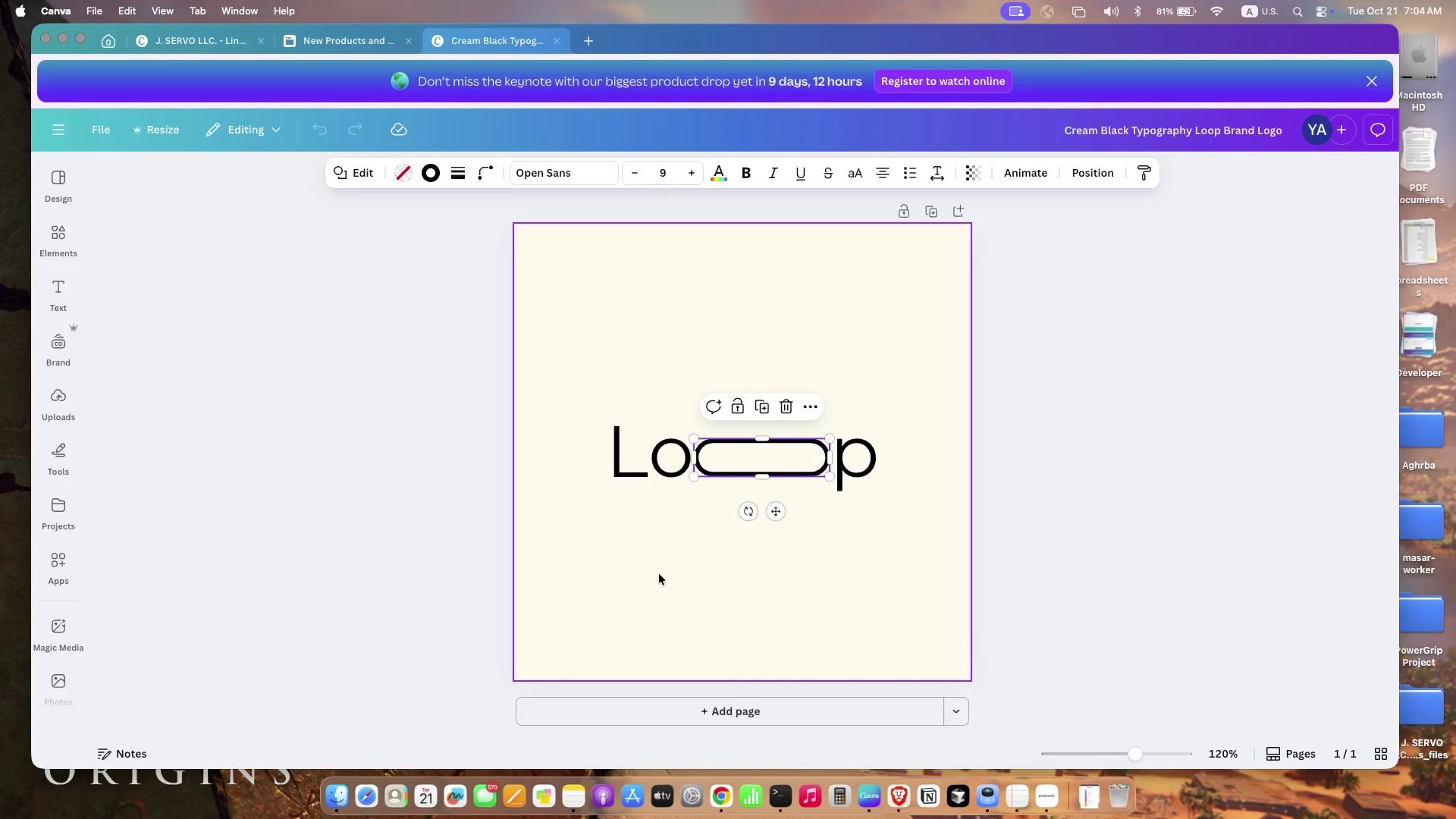 
key(Meta+C)
 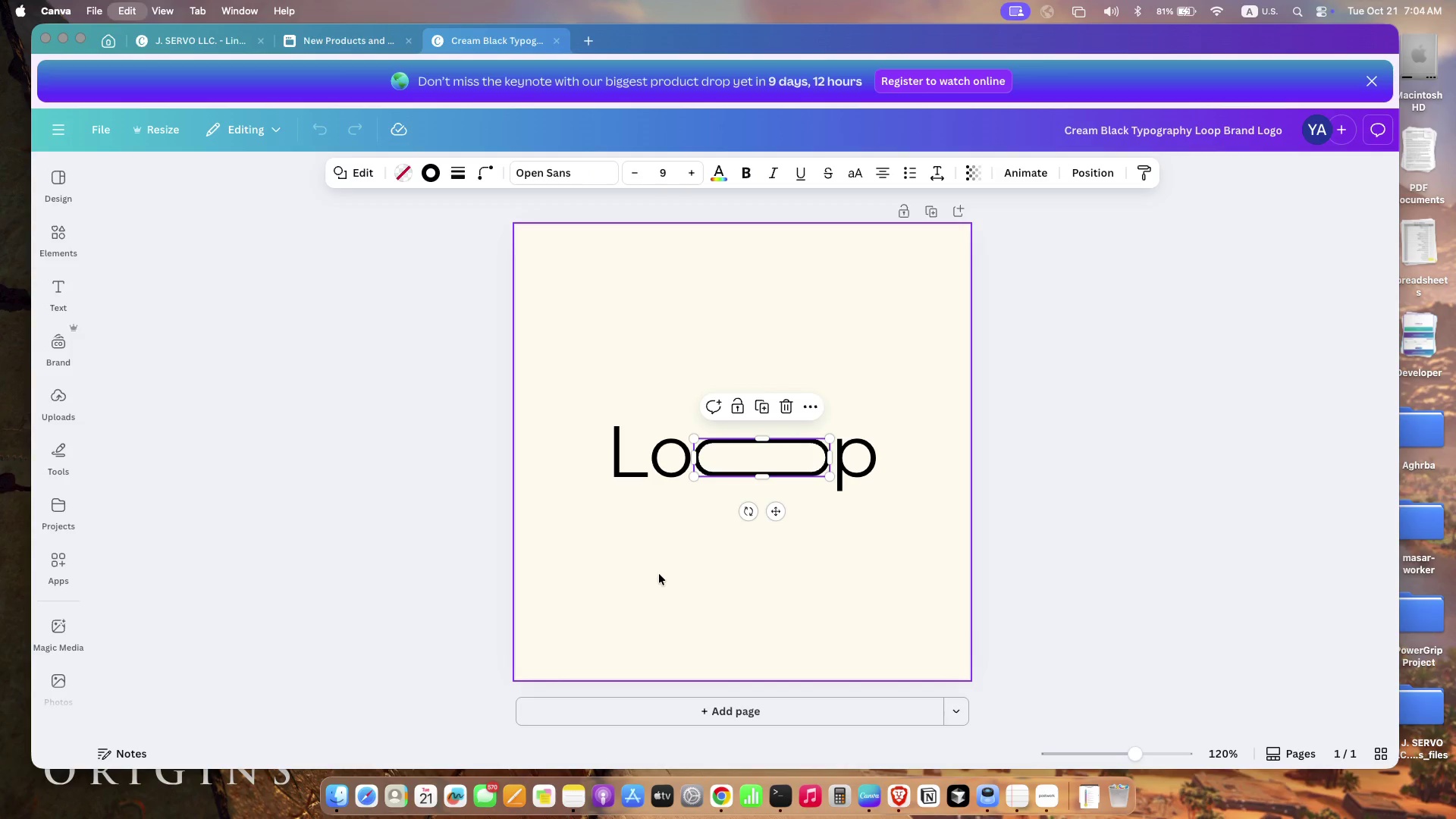 
key(Meta+C)
 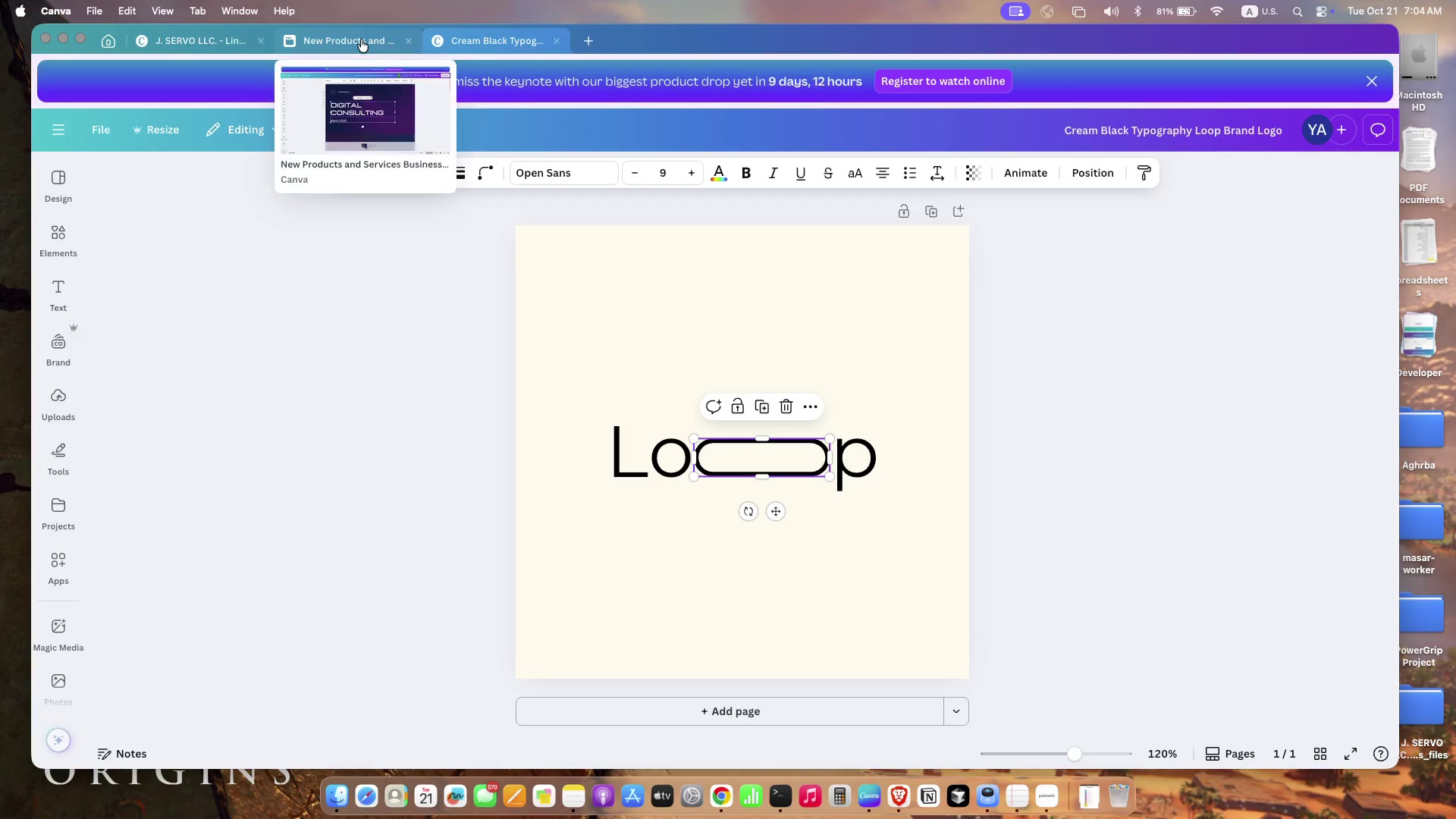 
left_click([361, 39])
 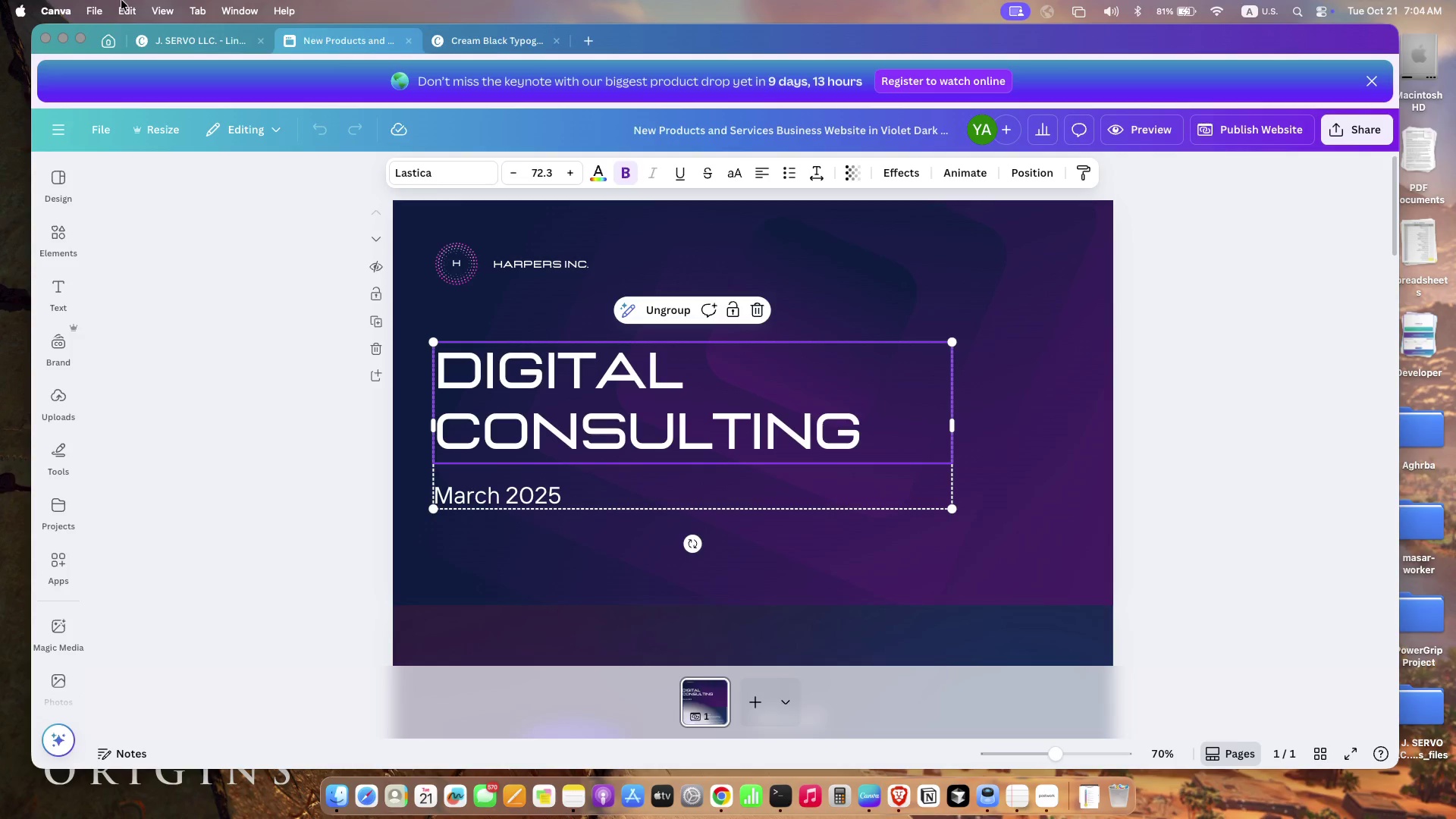 
left_click([176, 44])
 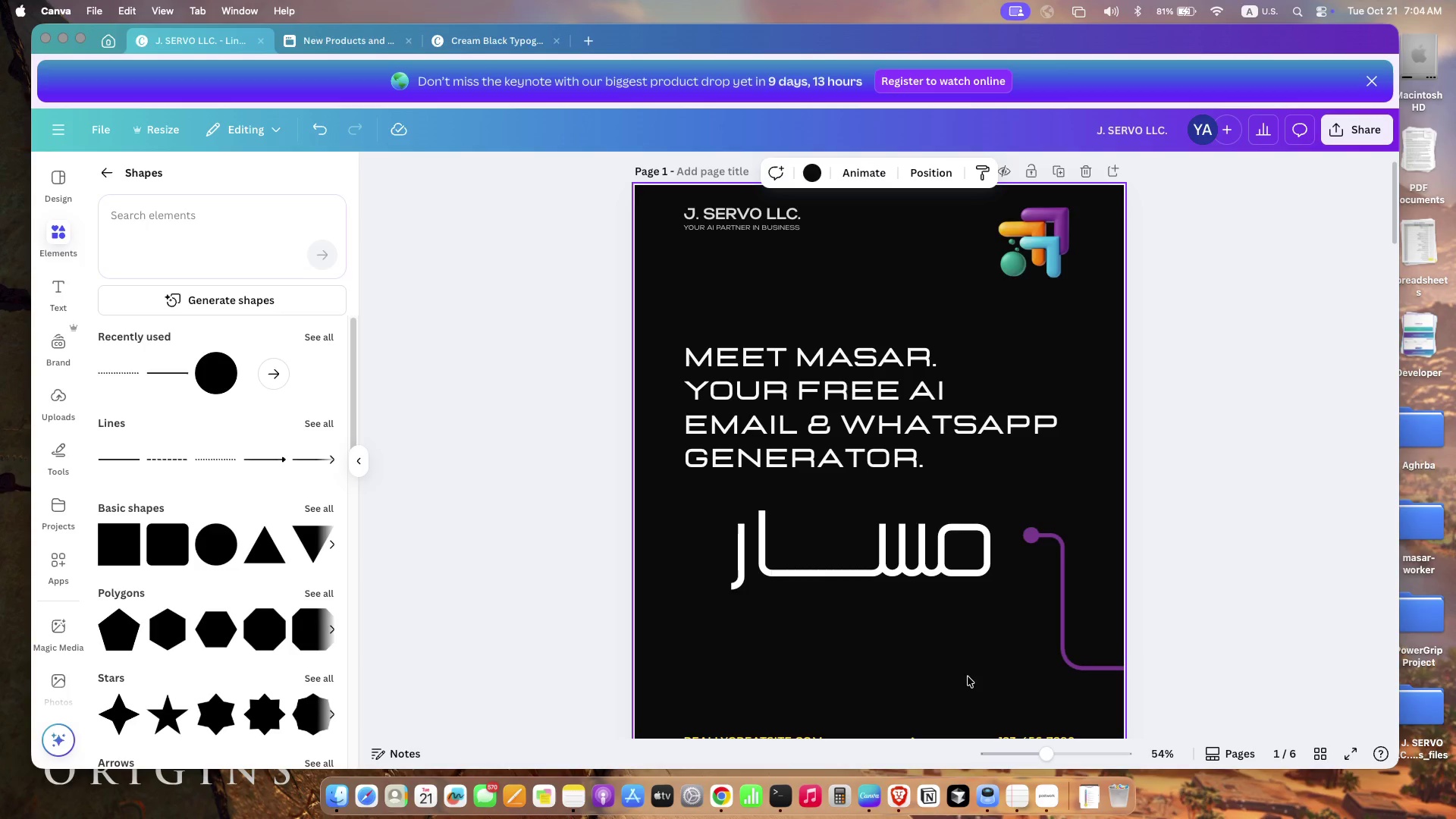 
key(Meta+V)
 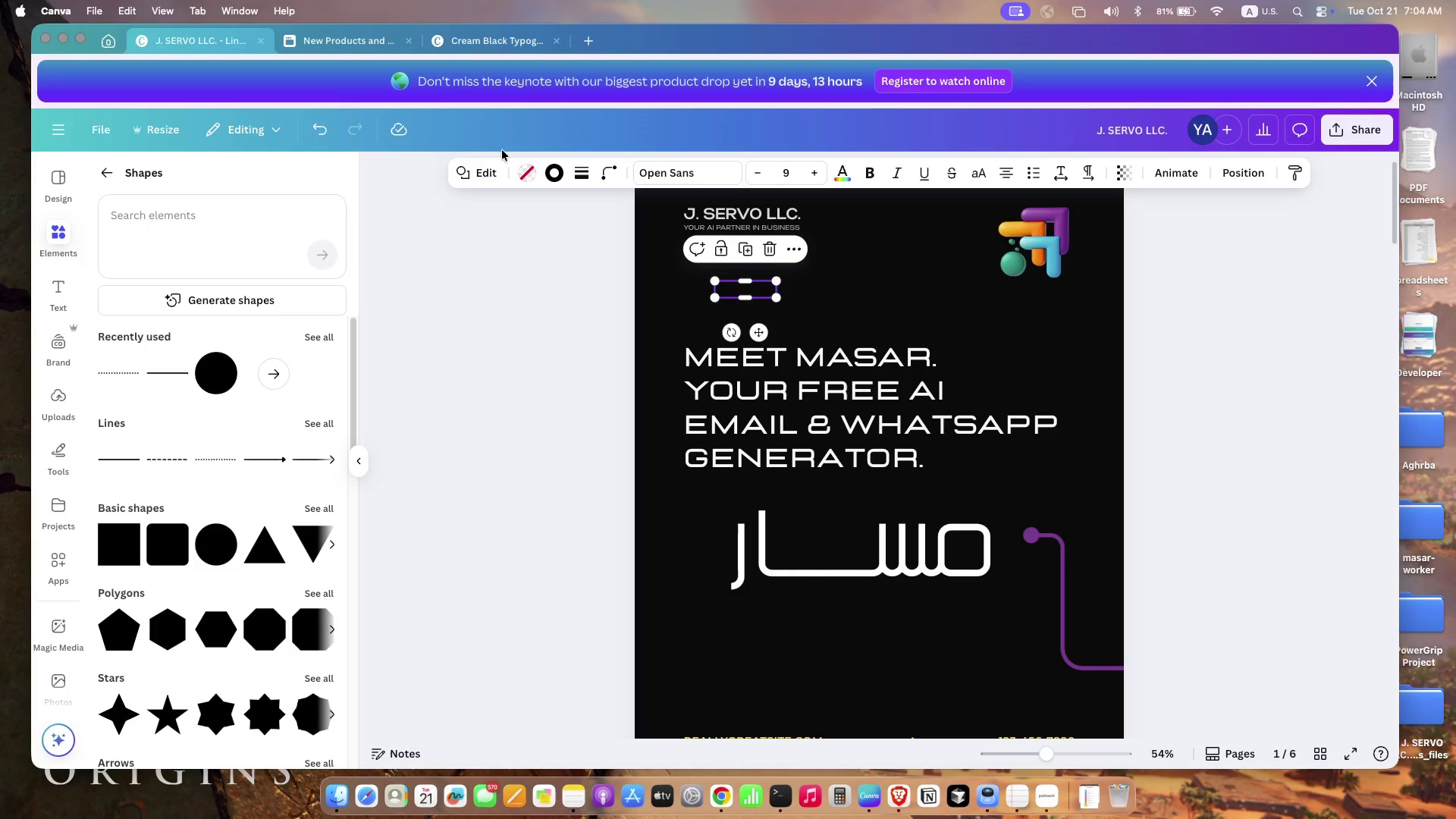 
left_click([554, 183])
 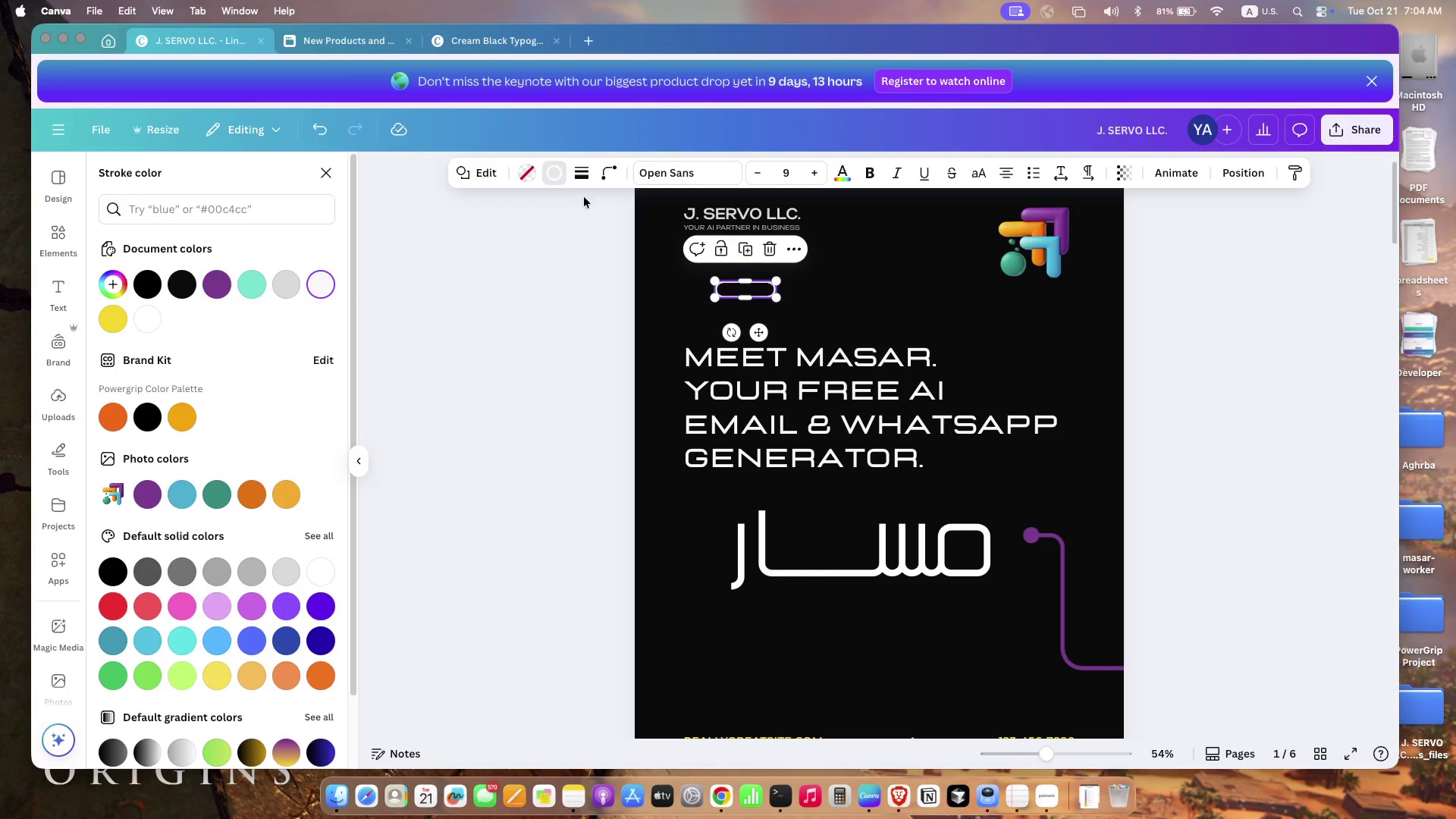 
wait(5.11)
 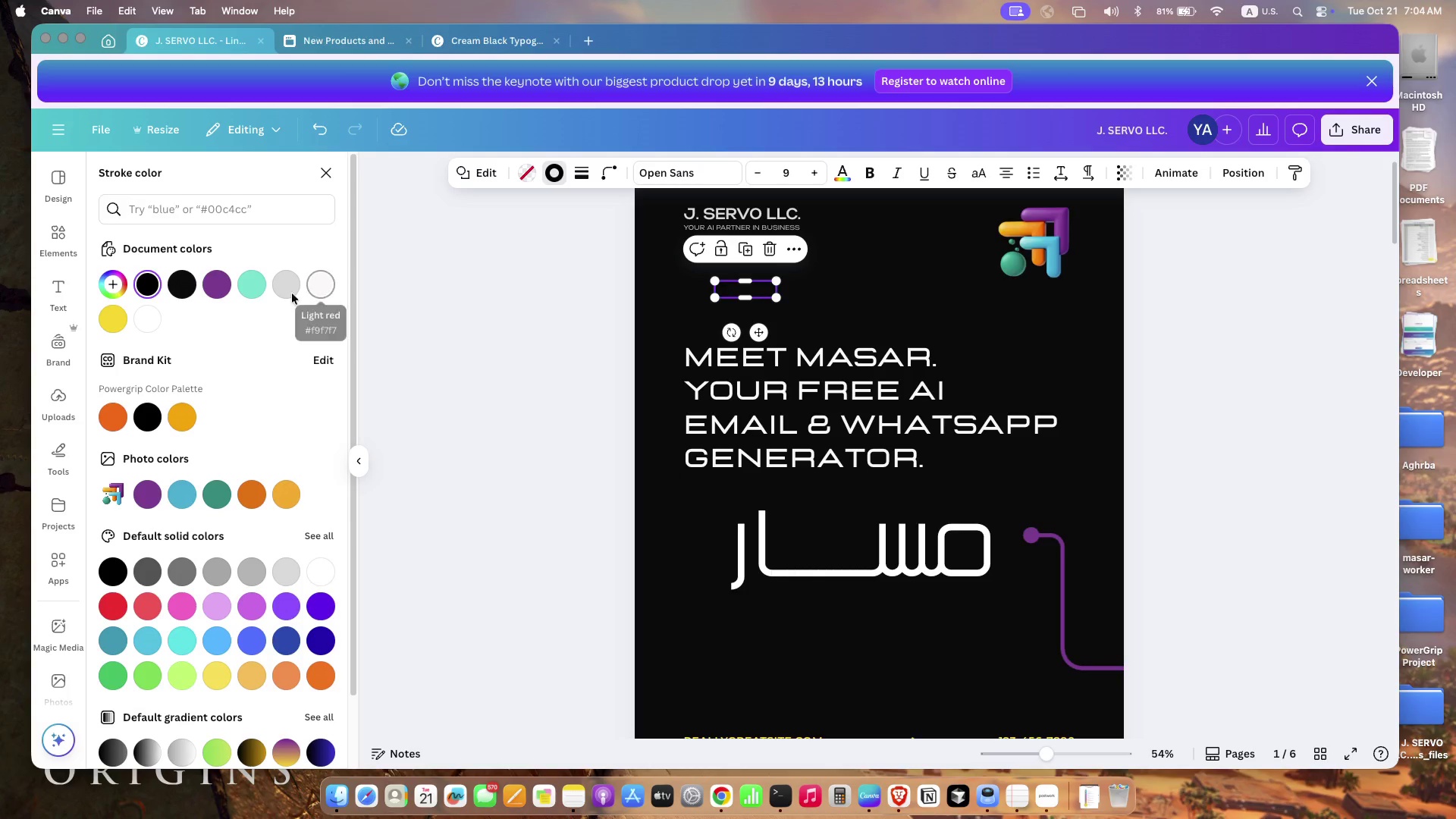 
left_click_drag(start_coordinate=[753, 288], to_coordinate=[979, 616])
 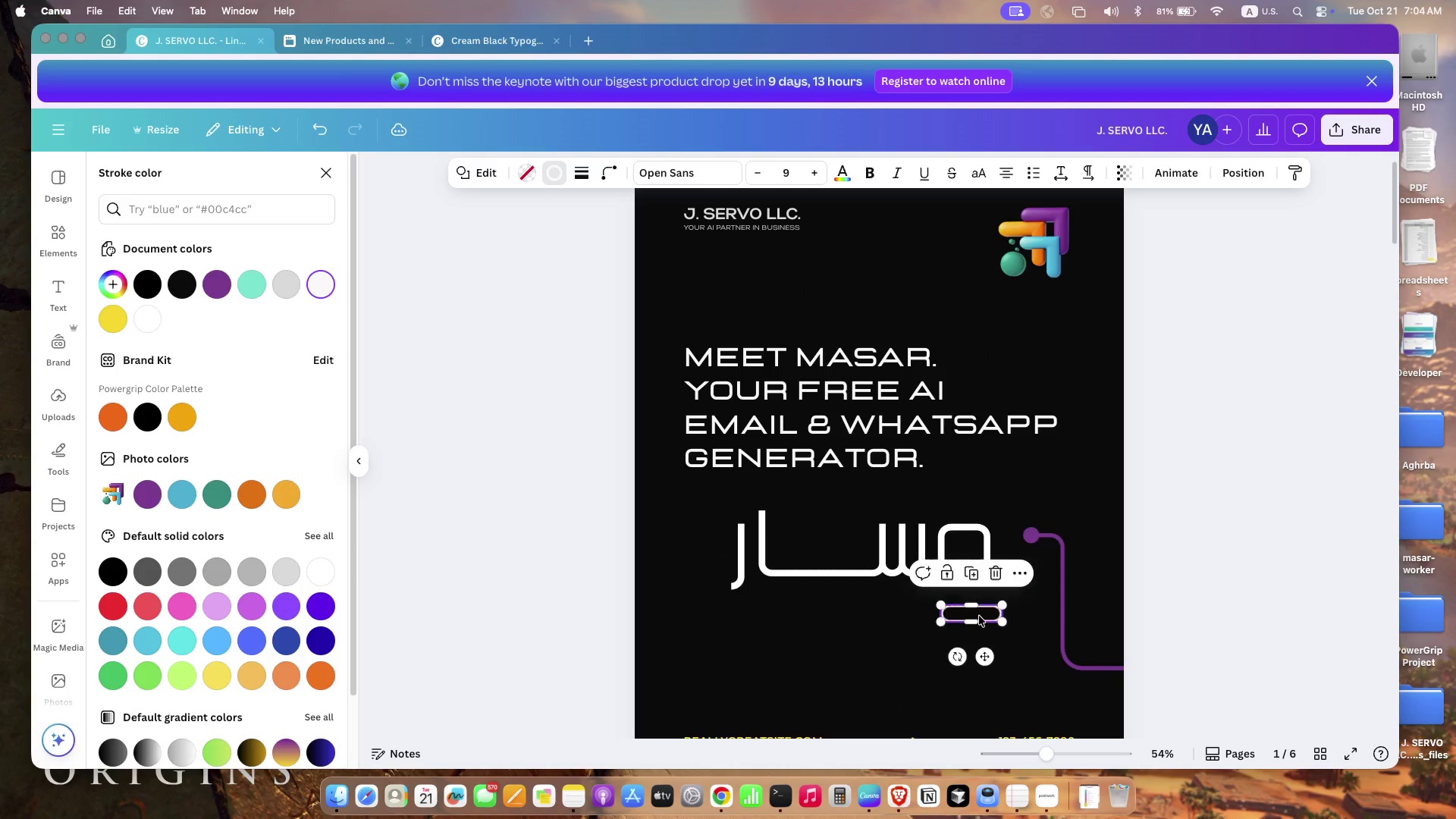 
left_click([947, 533])
 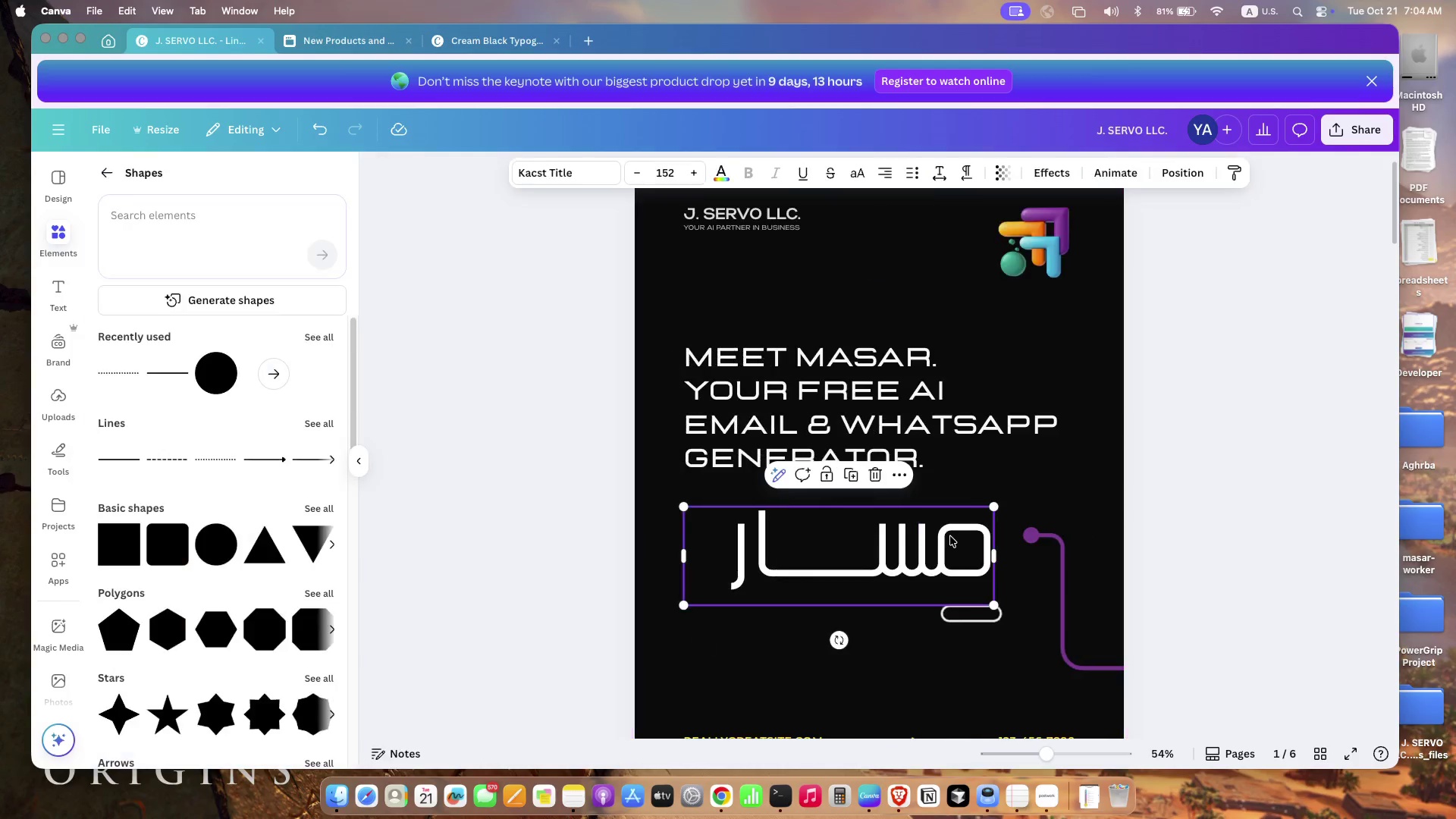 
left_click([950, 536])
 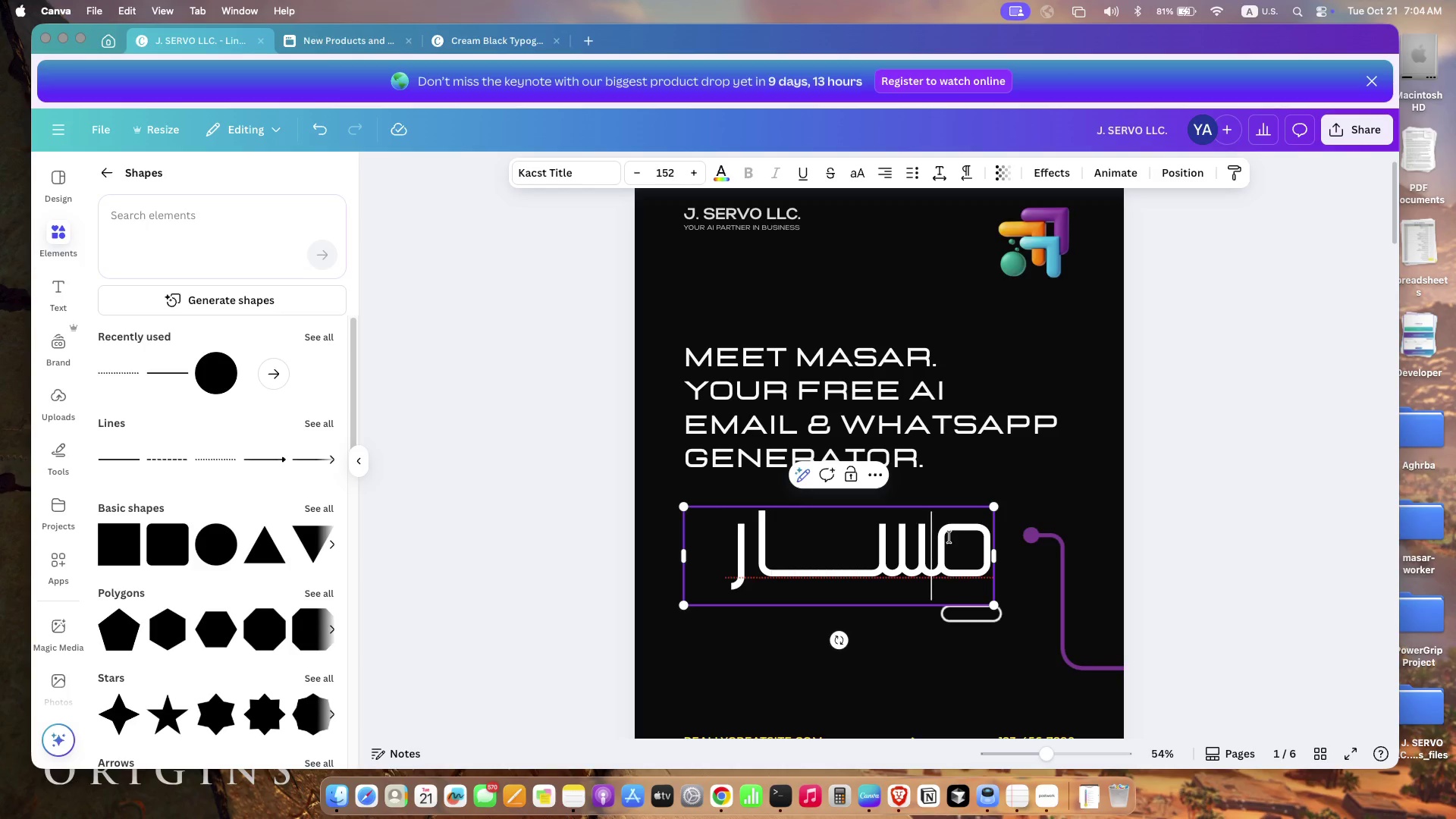 
left_click([950, 536])
 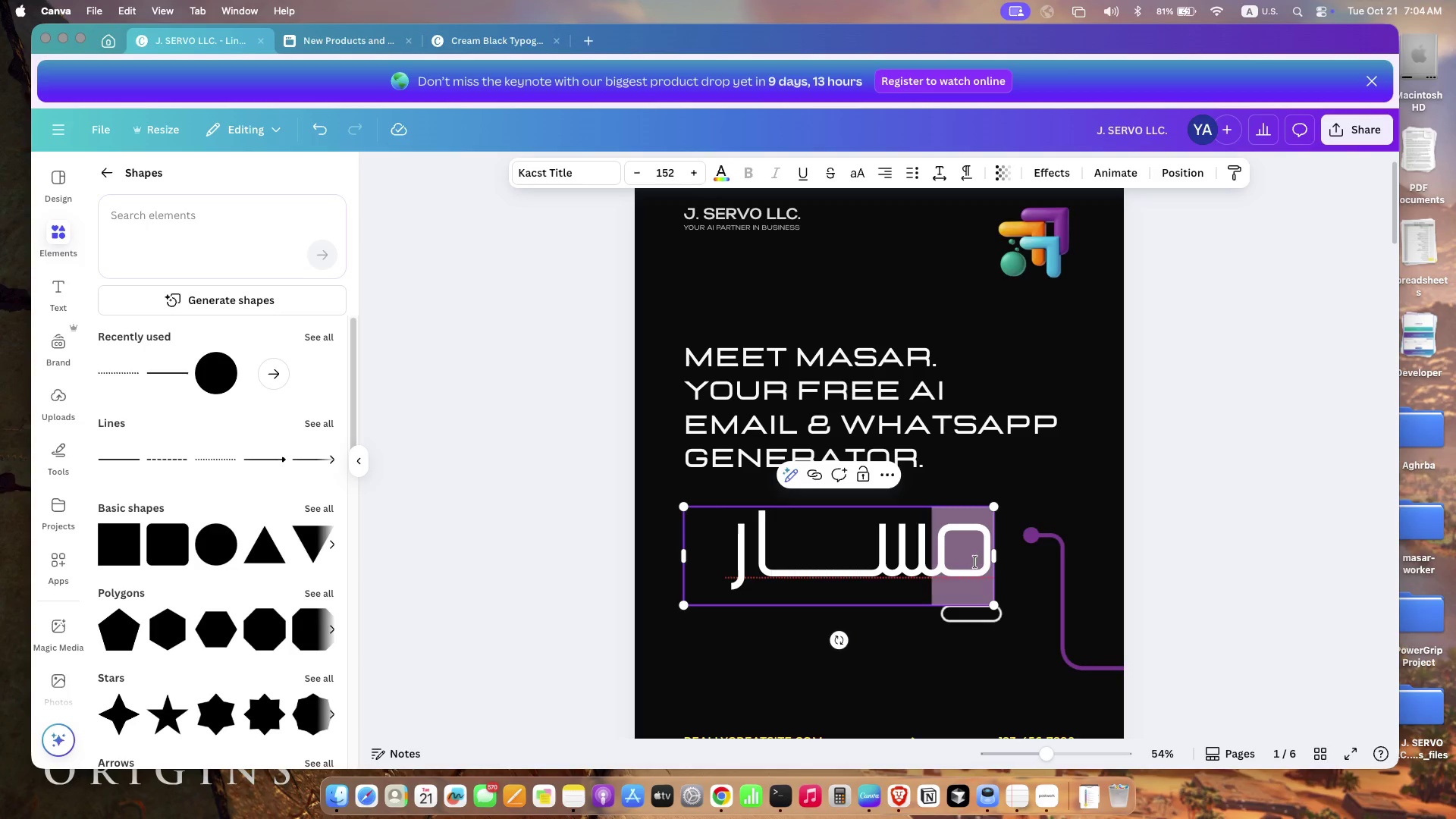 
left_click_drag(start_coordinate=[940, 546], to_coordinate=[977, 548])
 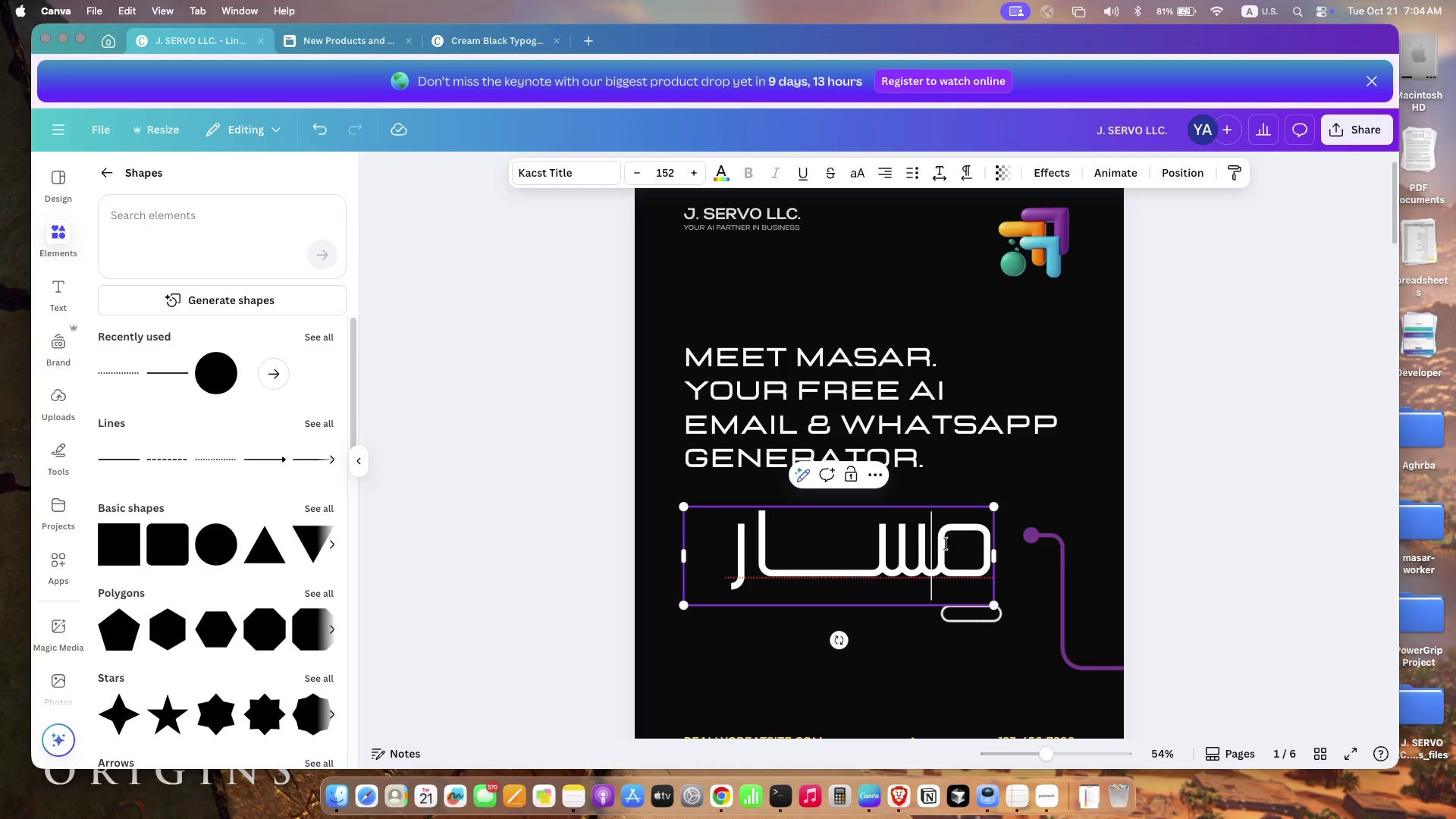 
key(Backspace)
 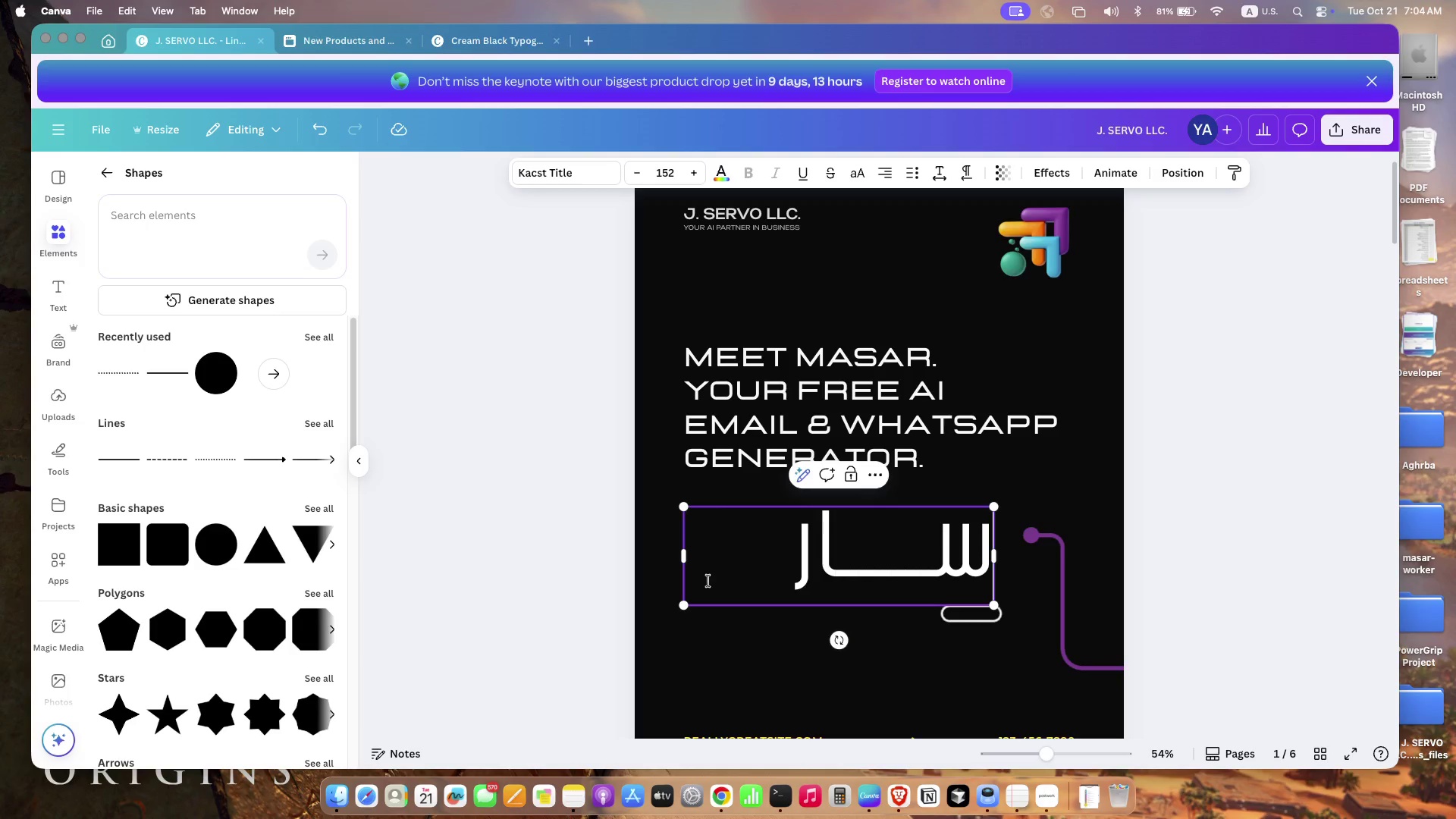 
left_click_drag(start_coordinate=[681, 552], to_coordinate=[786, 560])
 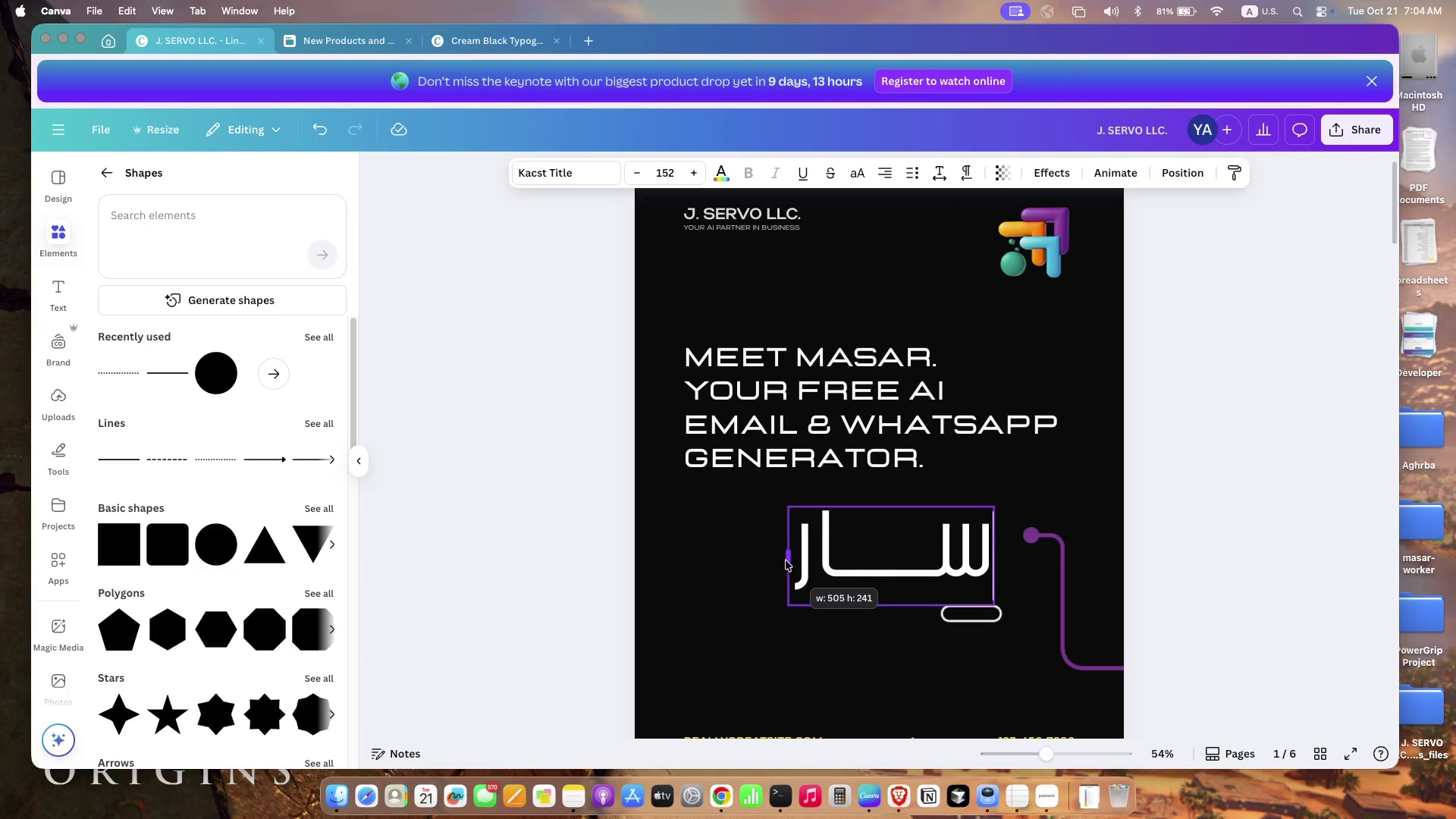 
left_click([833, 627])
 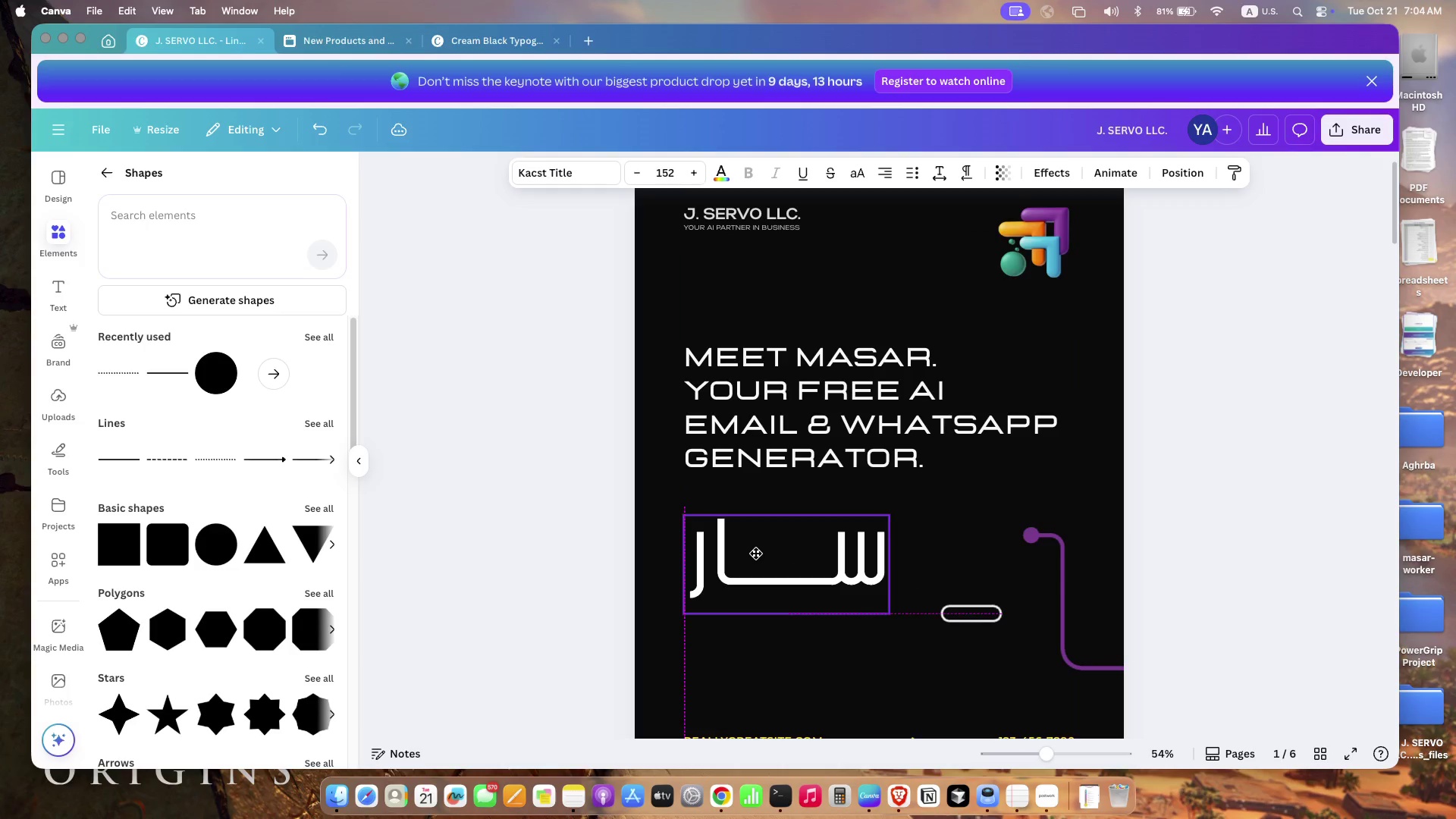 
left_click_drag(start_coordinate=[860, 548], to_coordinate=[756, 554])
 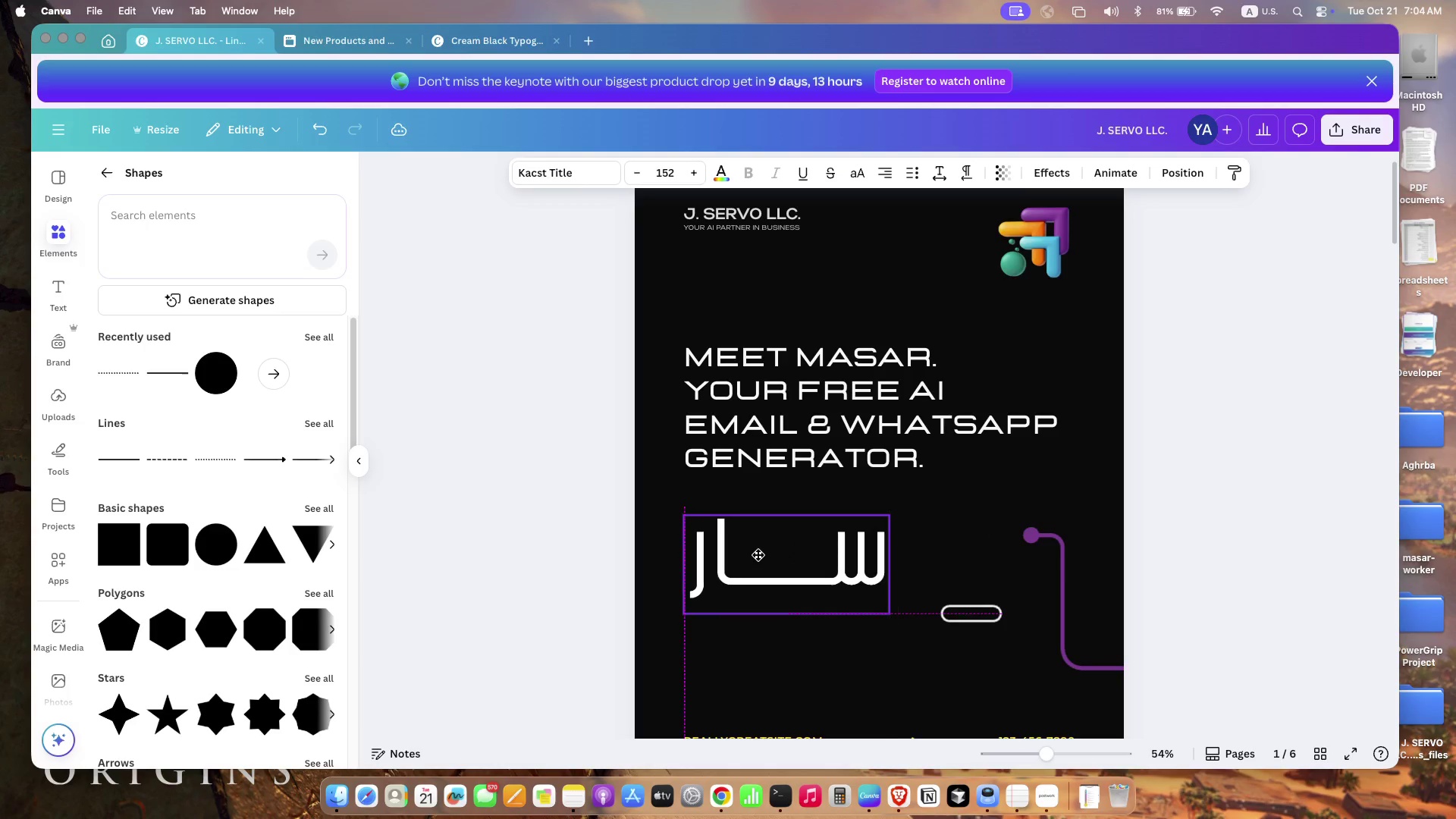 
left_click([959, 617])
 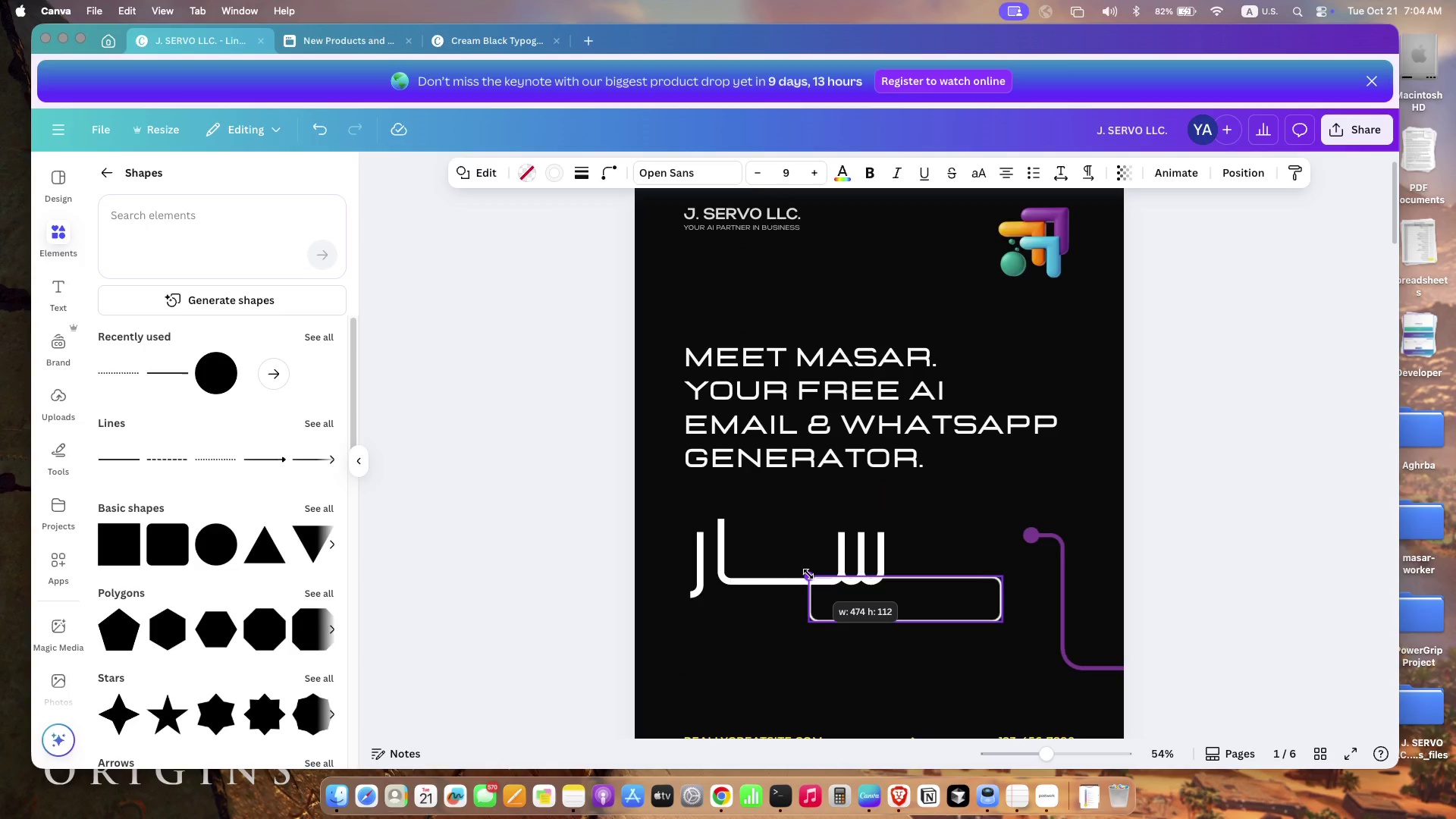 
left_click_drag(start_coordinate=[940, 603], to_coordinate=[808, 574])
 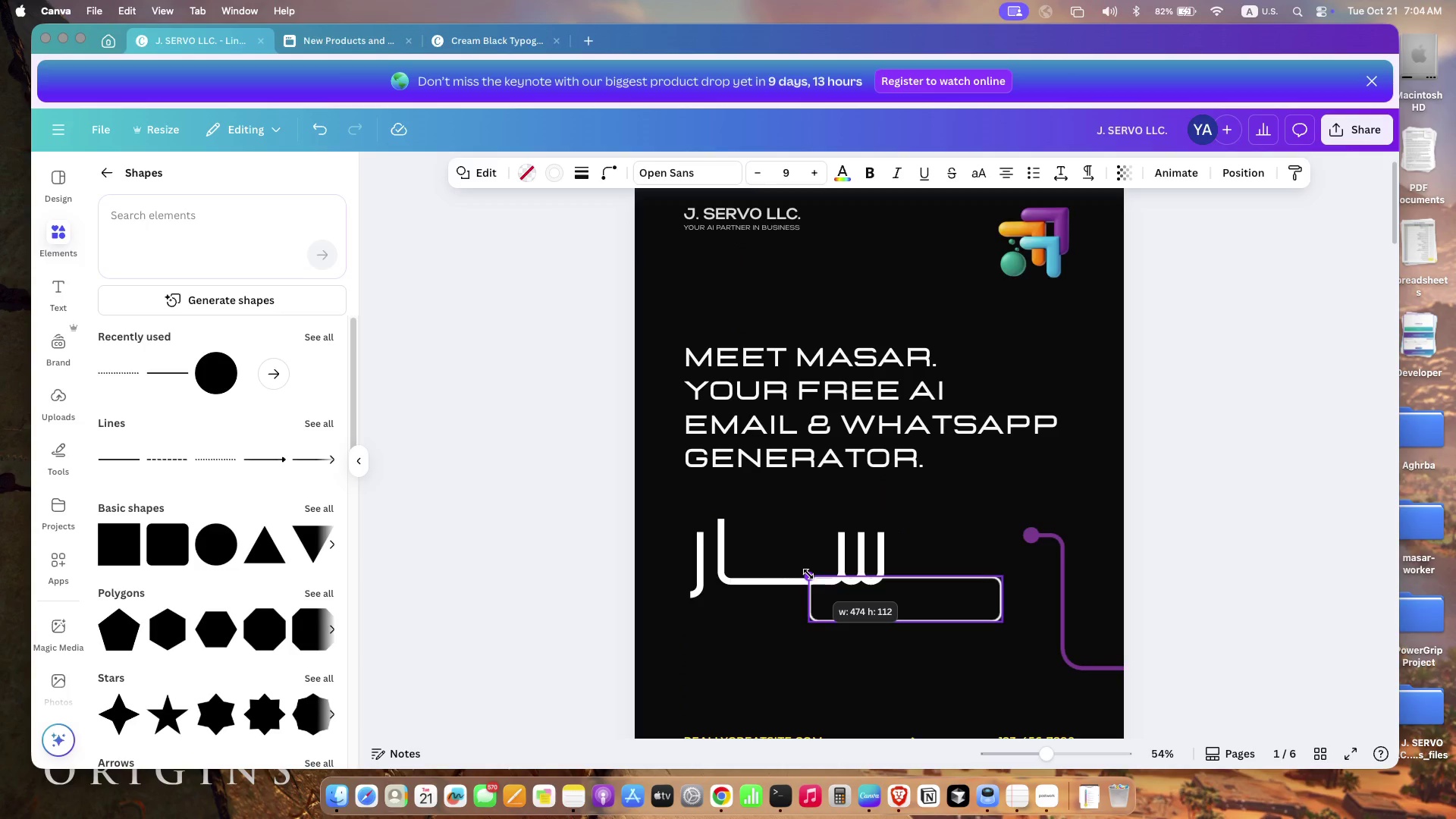 
left_click([851, 643])
 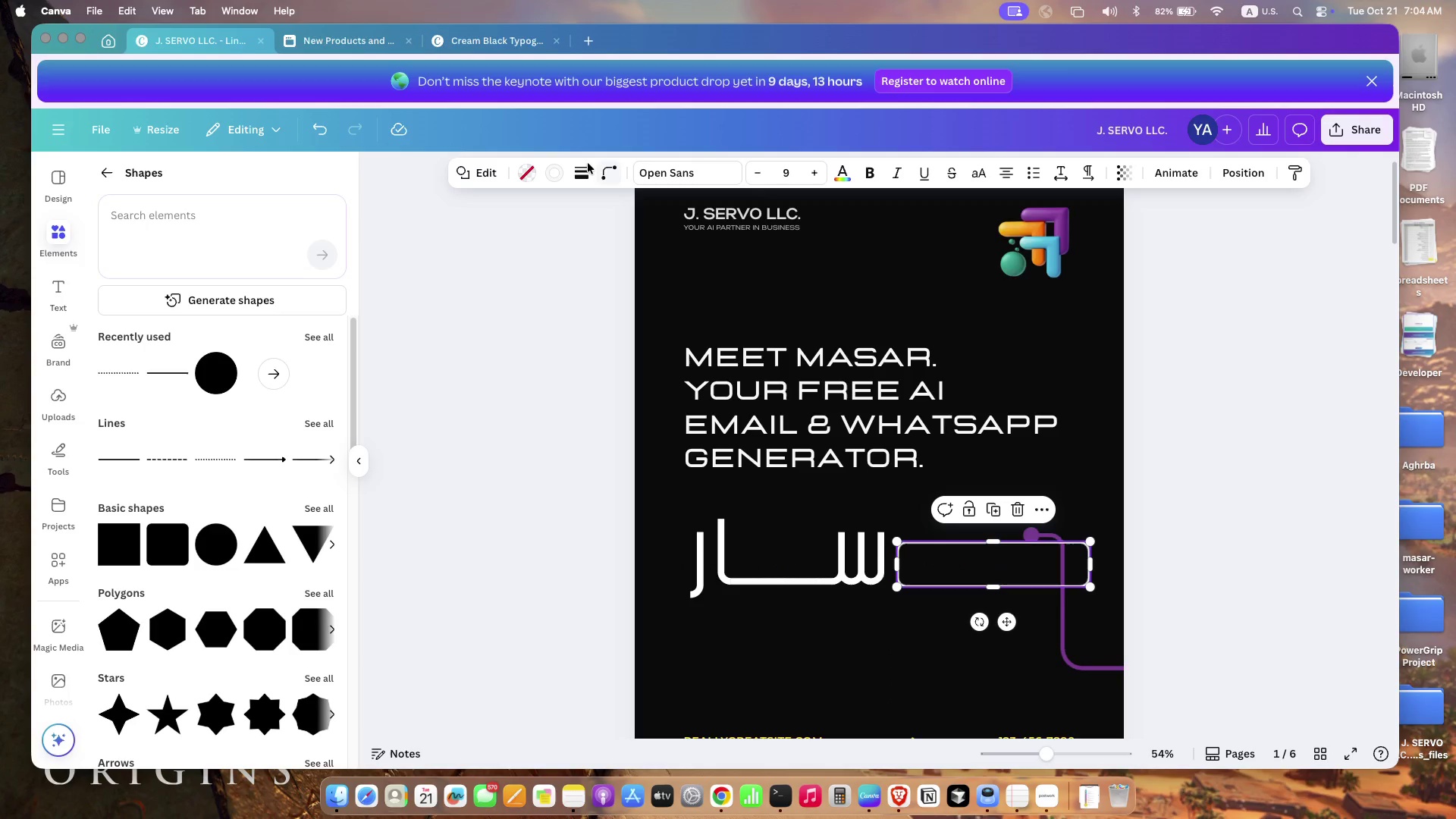 
left_click_drag(start_coordinate=[864, 616], to_coordinate=[951, 579])
 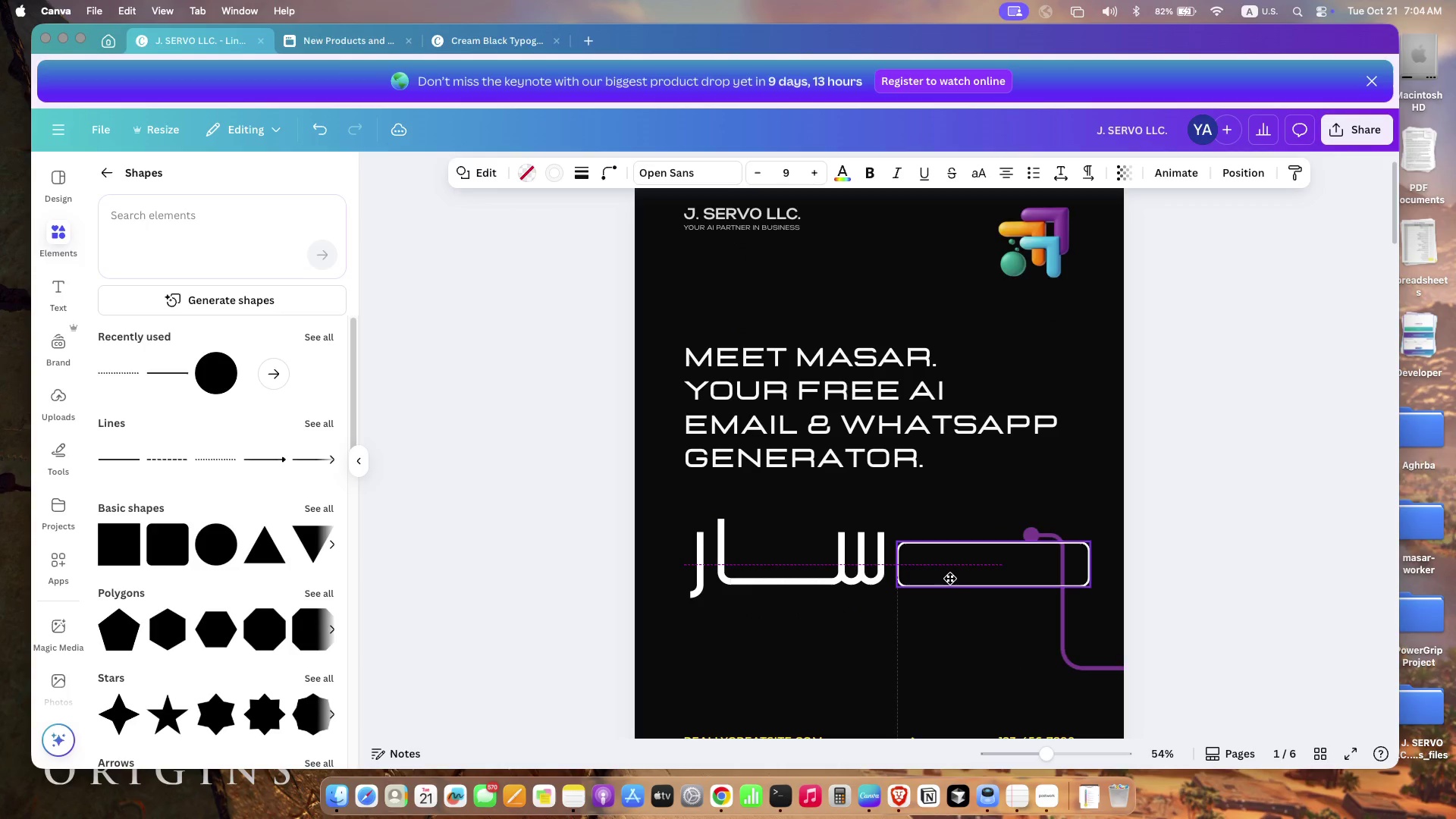 
left_click([582, 171])
 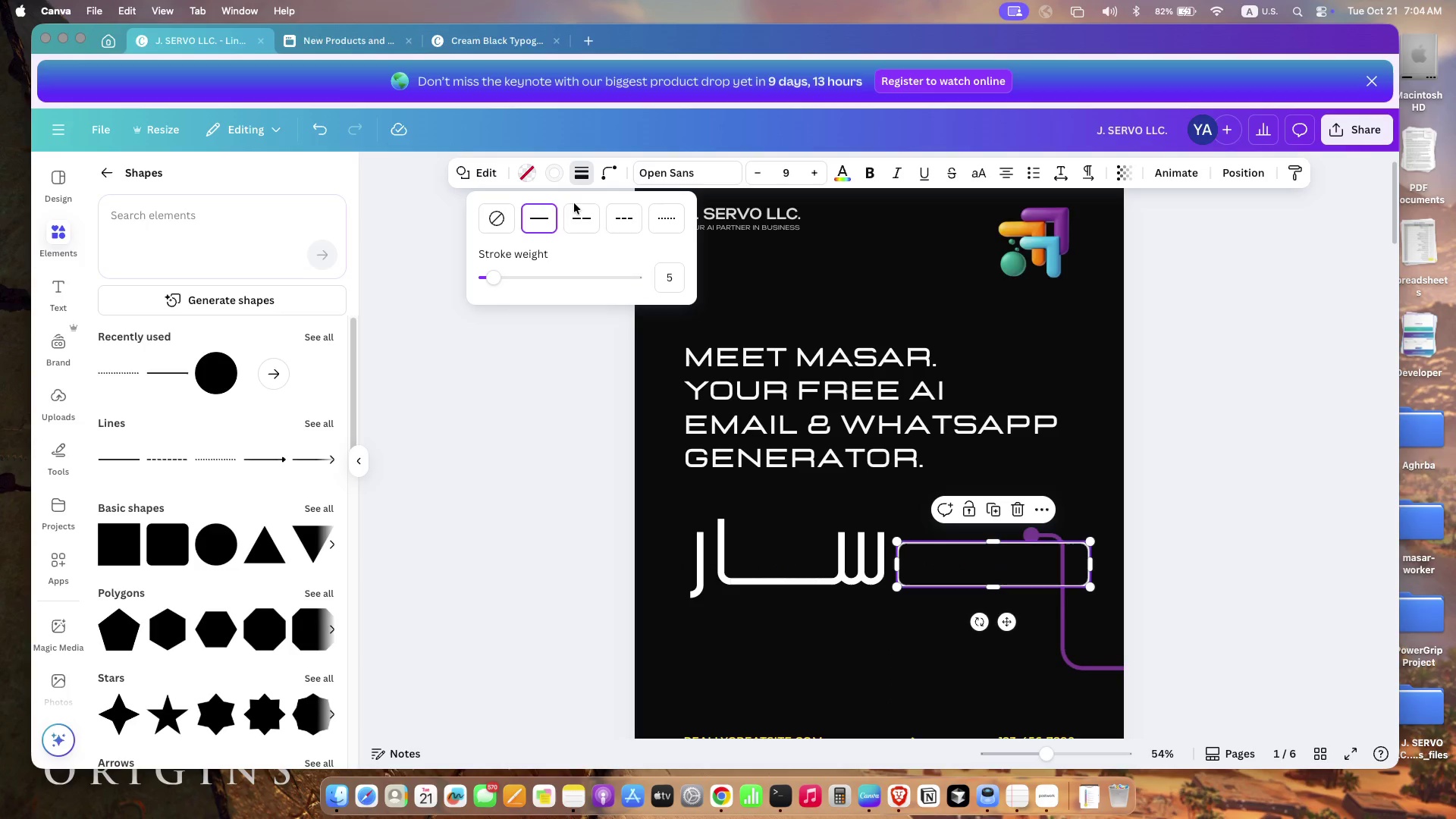 
left_click_drag(start_coordinate=[497, 273], to_coordinate=[507, 274])
 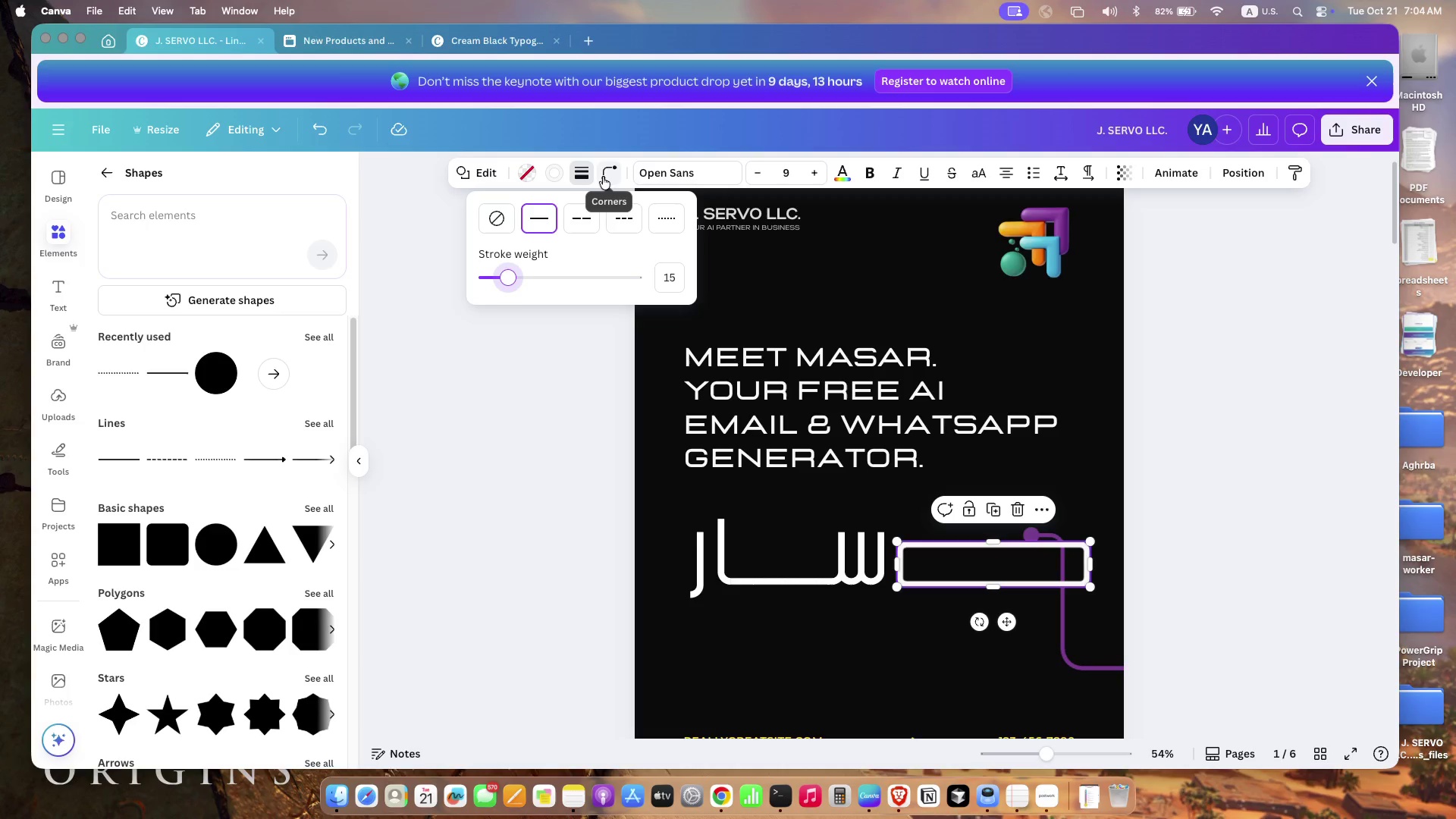 
left_click([611, 166])
 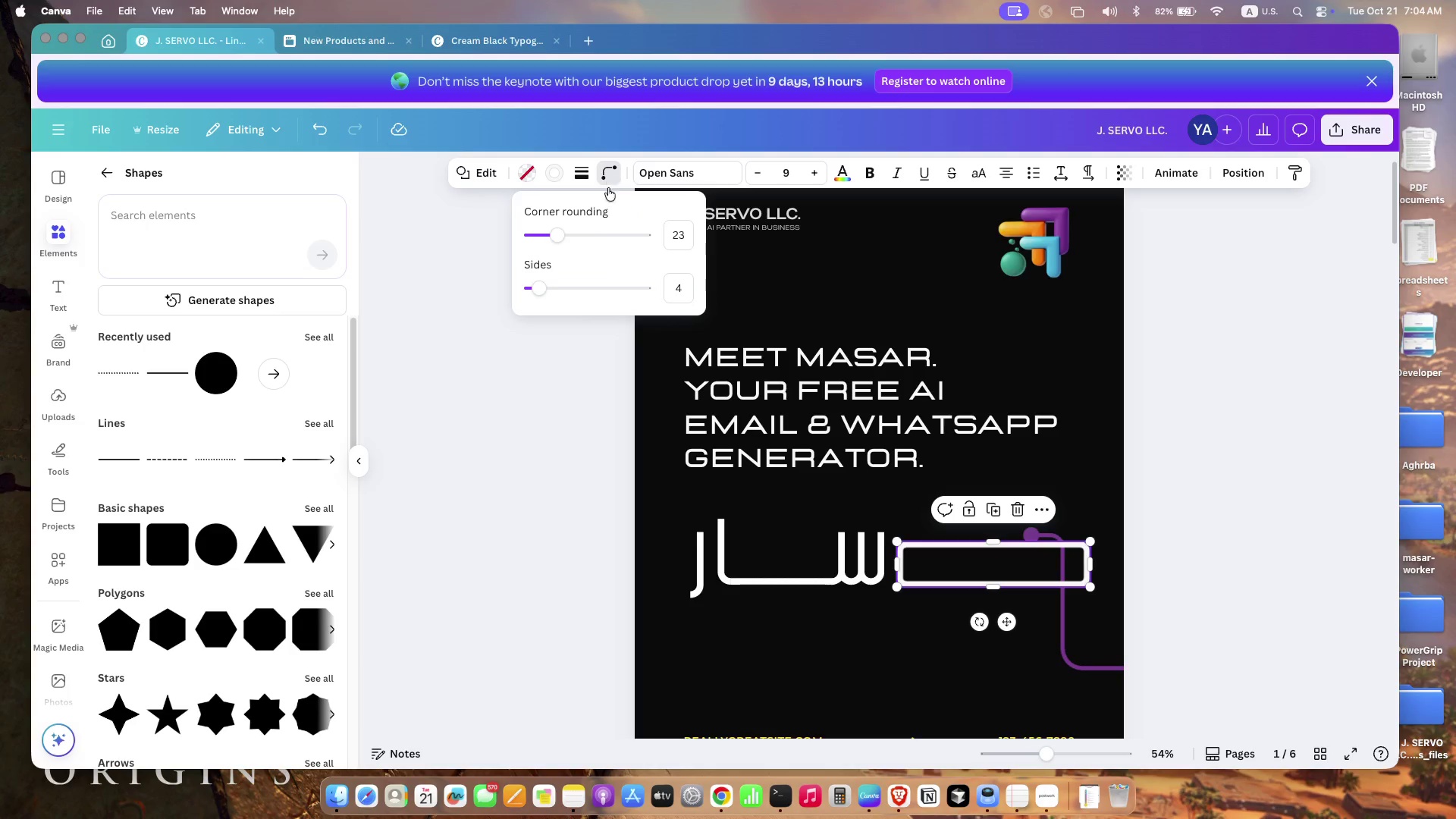 
left_click_drag(start_coordinate=[557, 235], to_coordinate=[573, 237])
 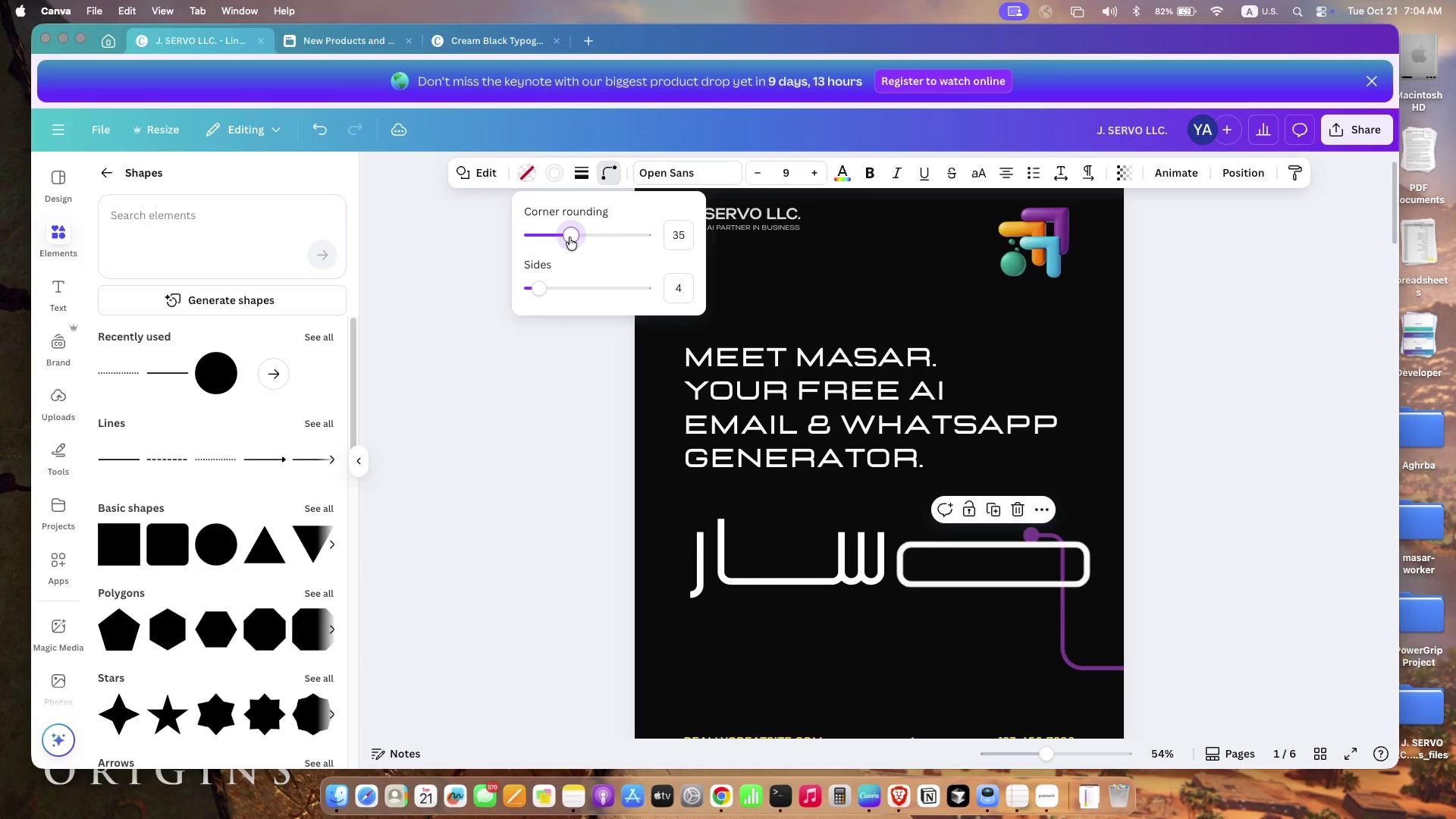 
left_click_drag(start_coordinate=[537, 286], to_coordinate=[537, 279])
 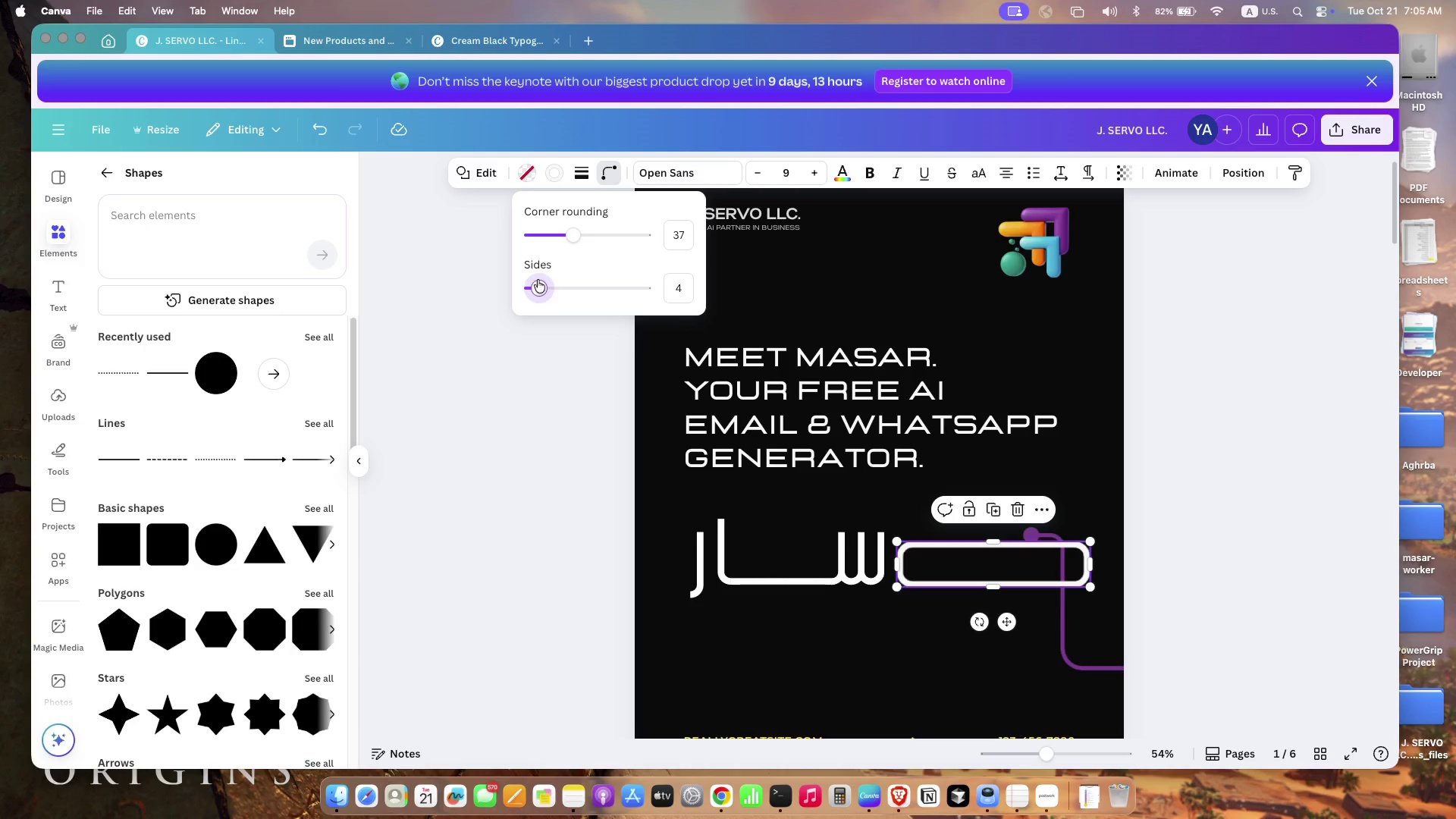 
left_click_drag(start_coordinate=[575, 234], to_coordinate=[588, 233])
 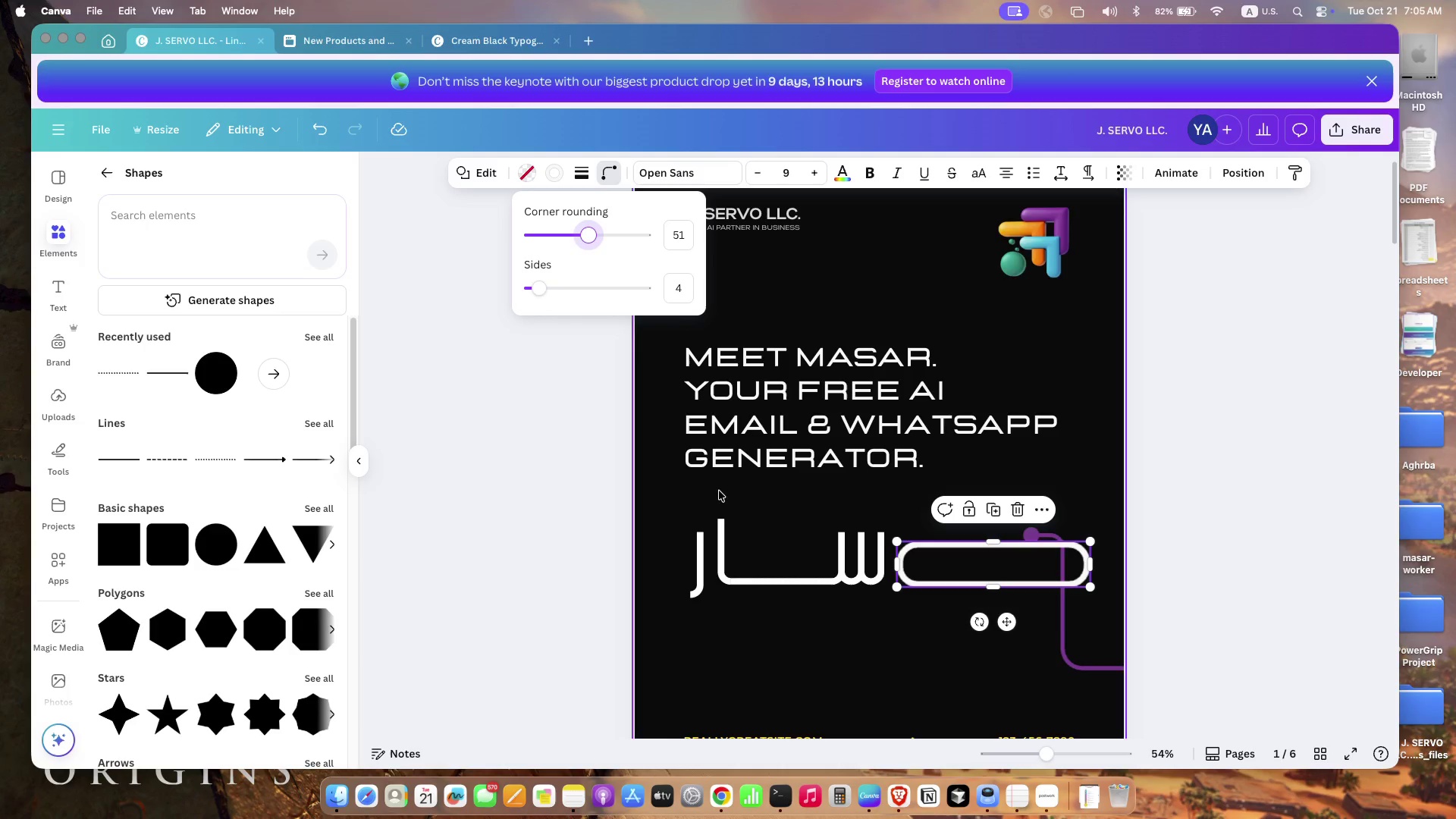 
left_click([920, 674])
 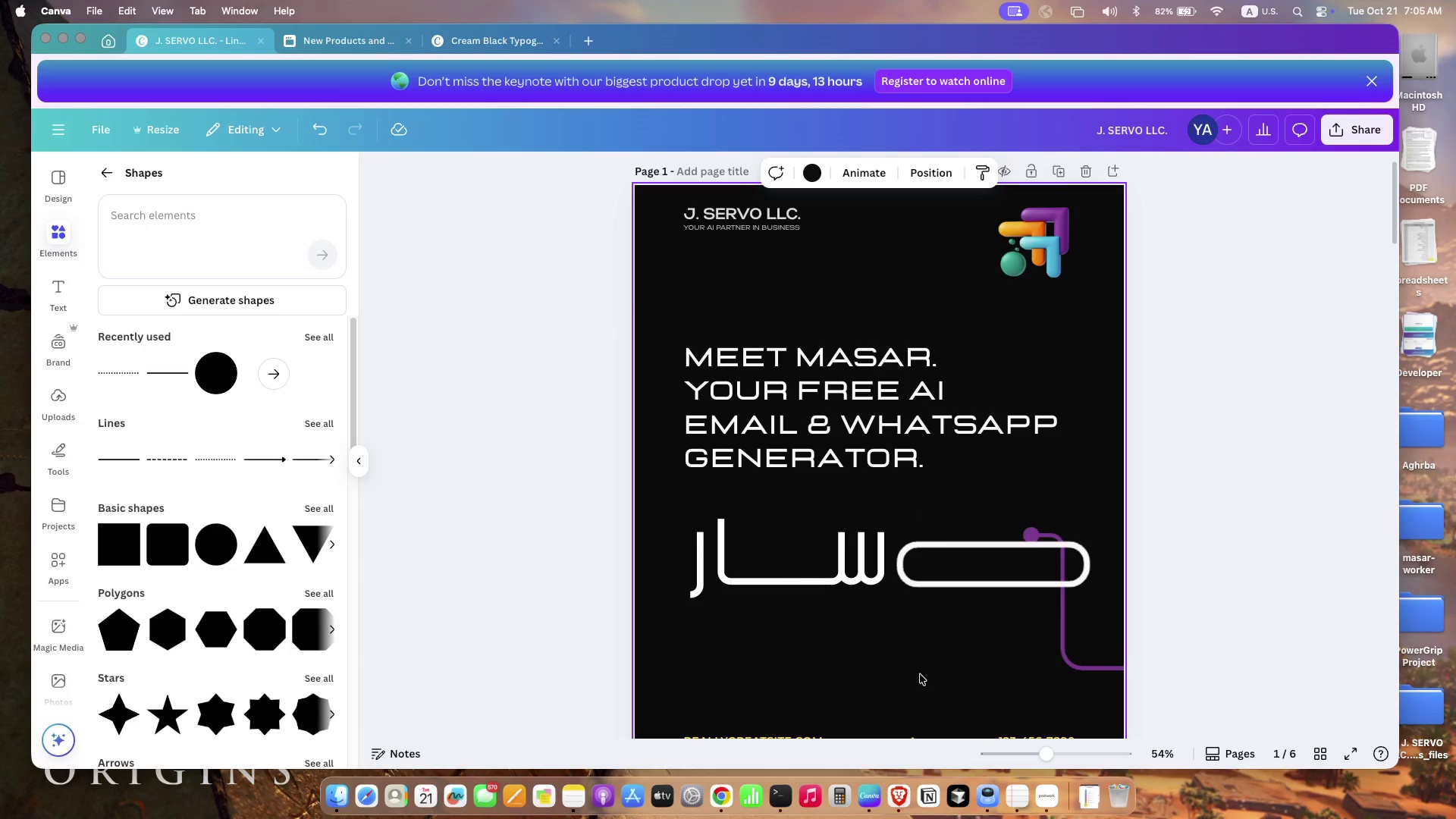 
left_click_drag(start_coordinate=[927, 580], to_coordinate=[926, 576])
 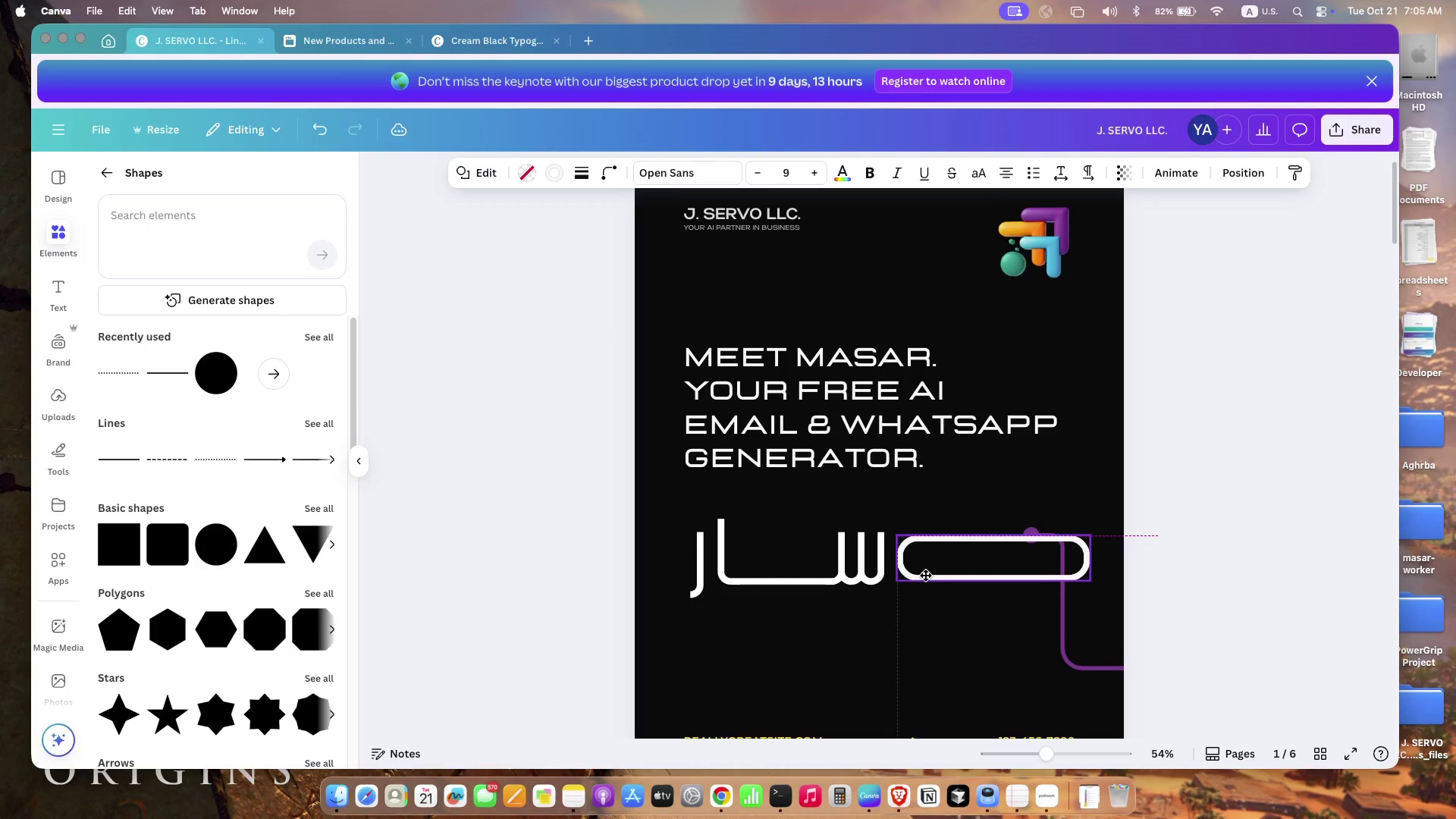 
left_click_drag(start_coordinate=[1094, 654], to_coordinate=[1088, 679])
 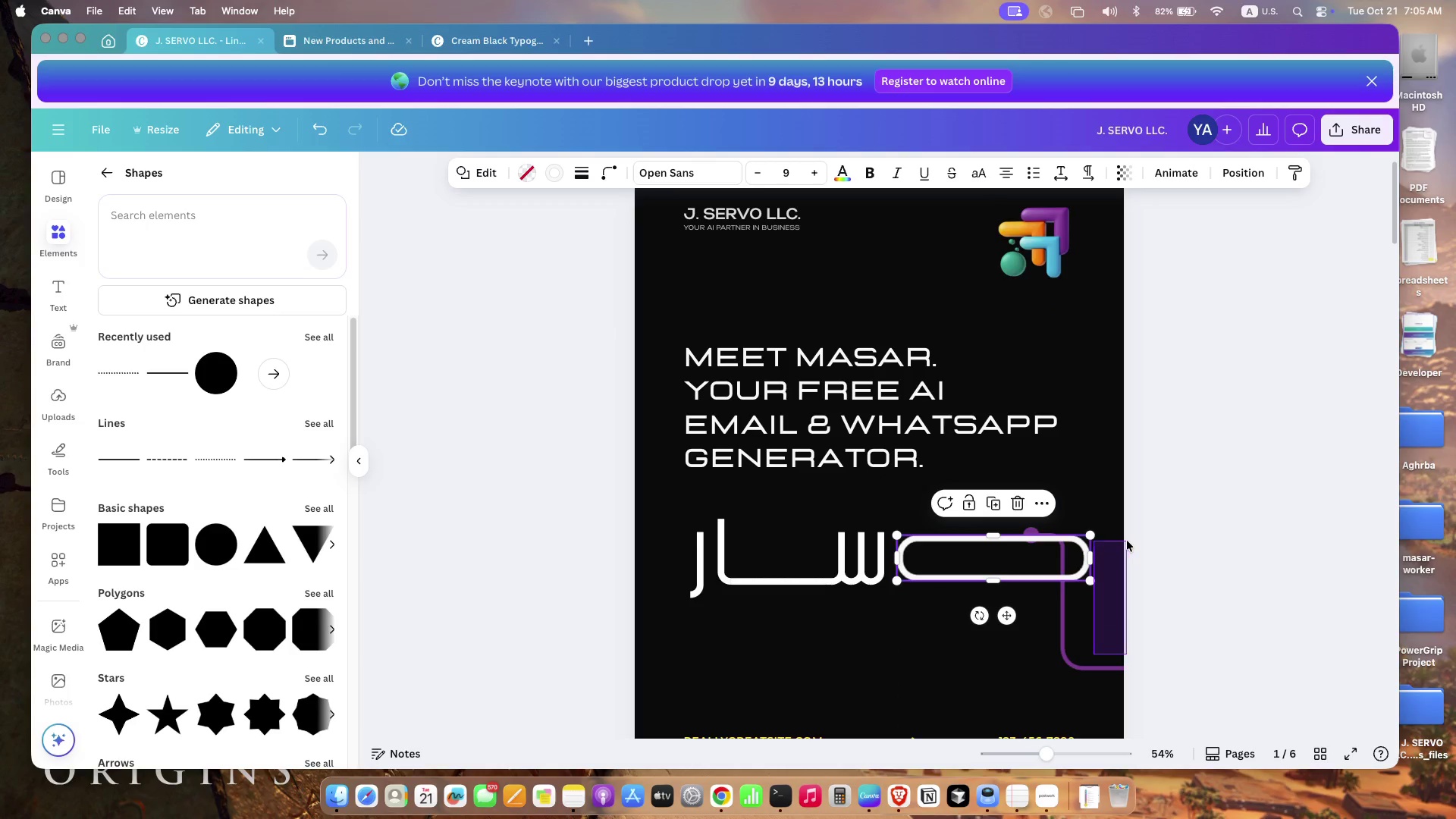 
left_click_drag(start_coordinate=[1090, 661], to_coordinate=[1106, 497])
 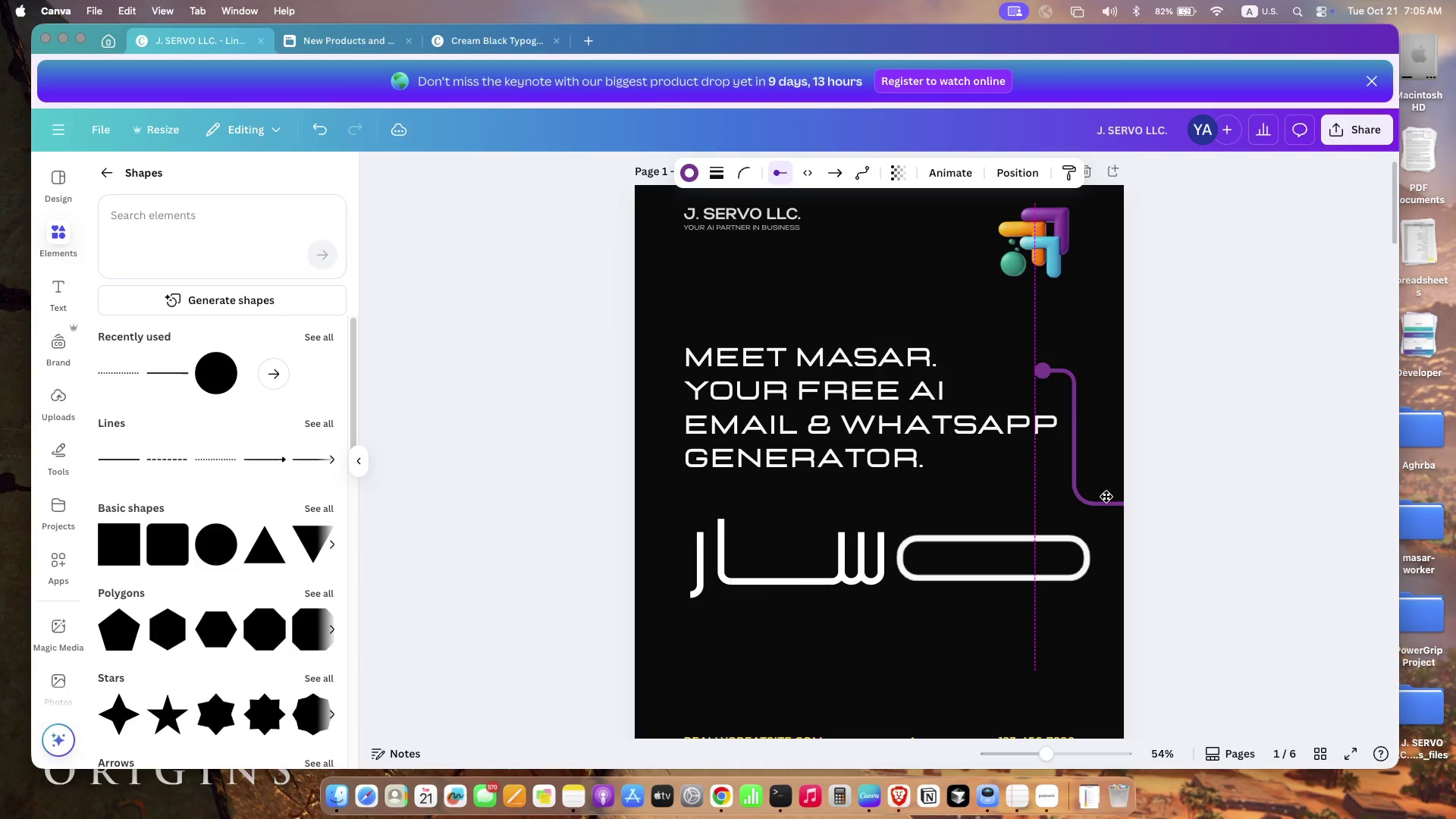 
left_click_drag(start_coordinate=[1032, 373], to_coordinate=[995, 356])
 